 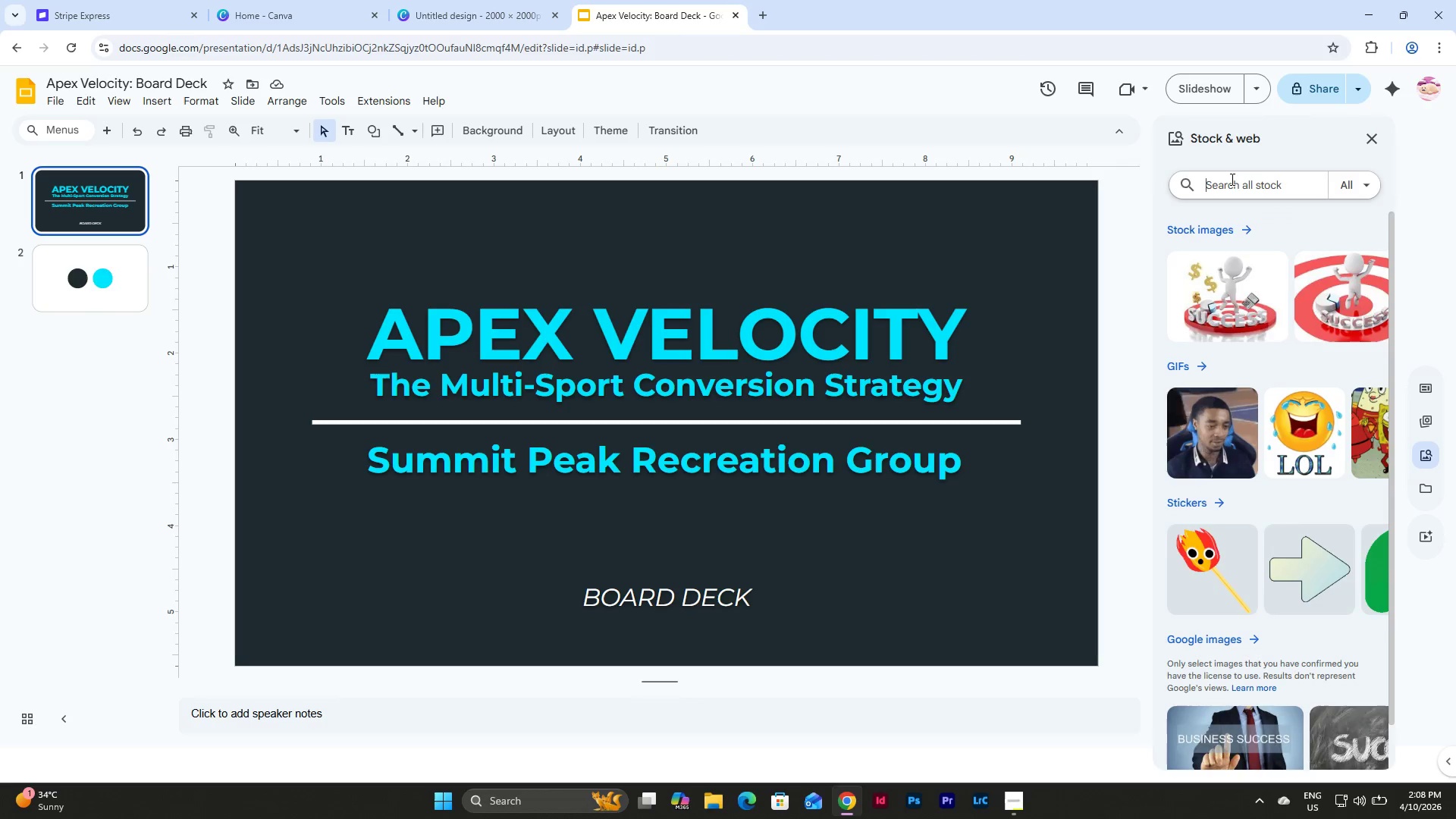 
type(skiing)
 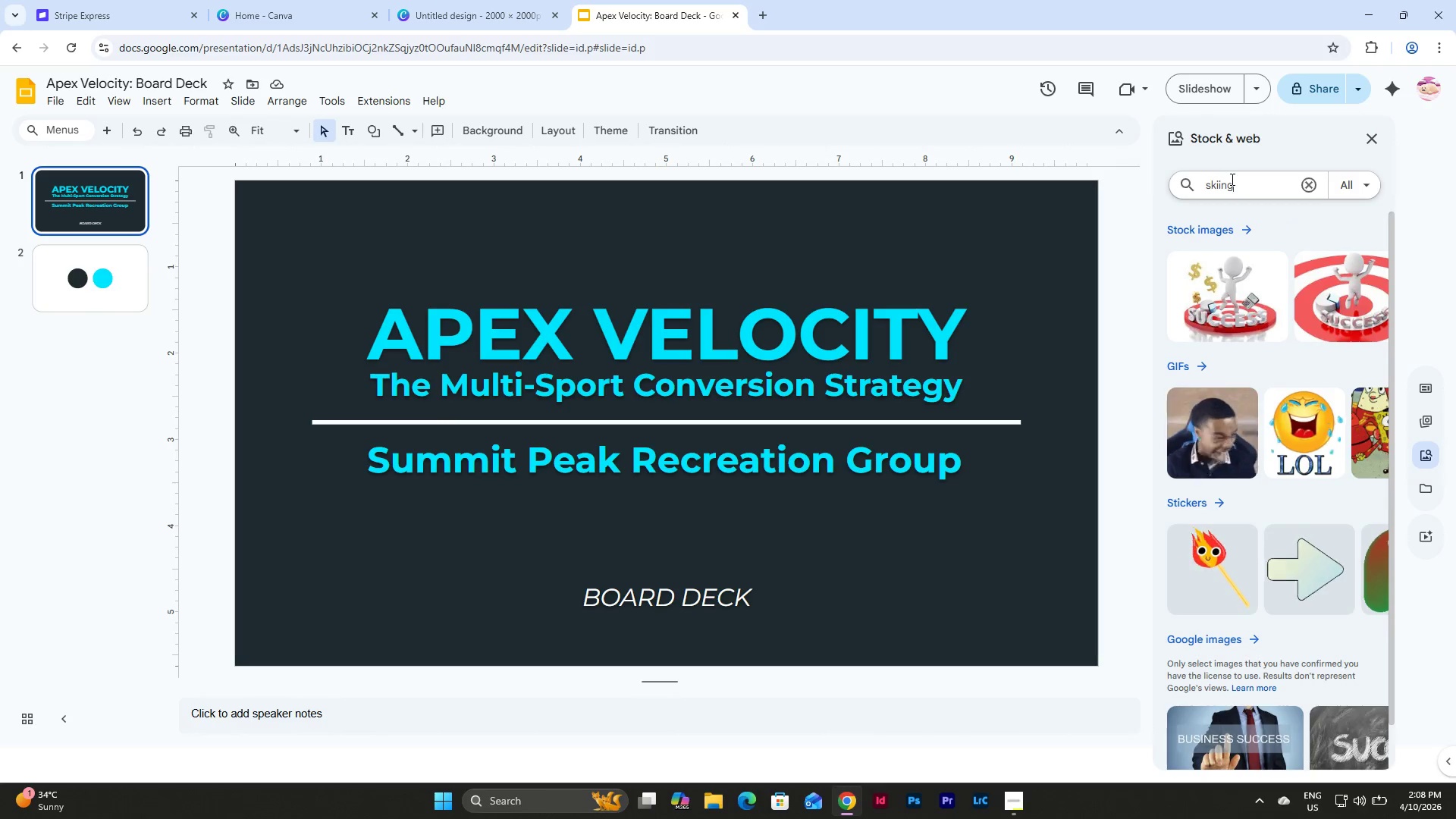 
key(Enter)
 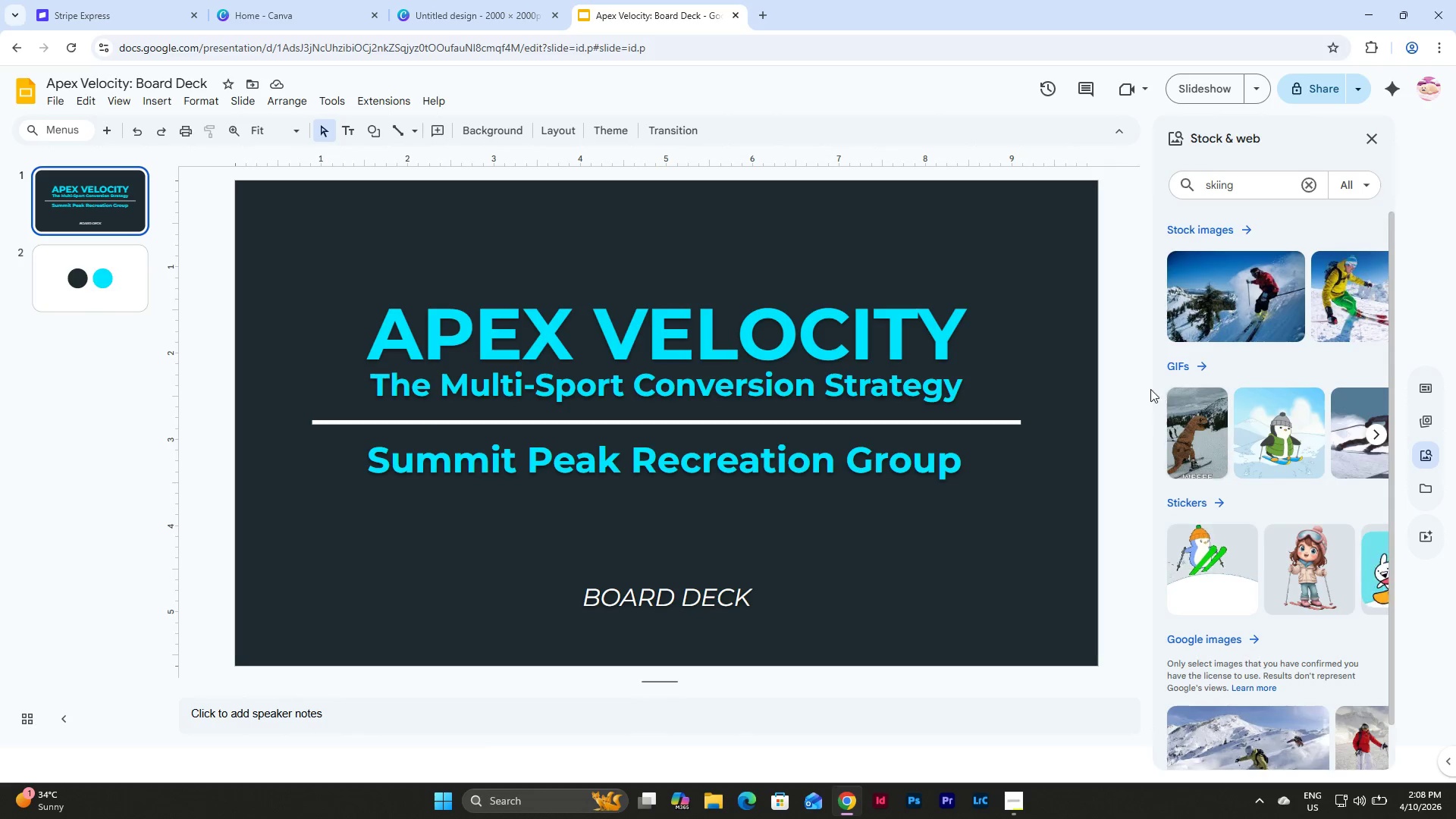 
left_click([667, 535])
 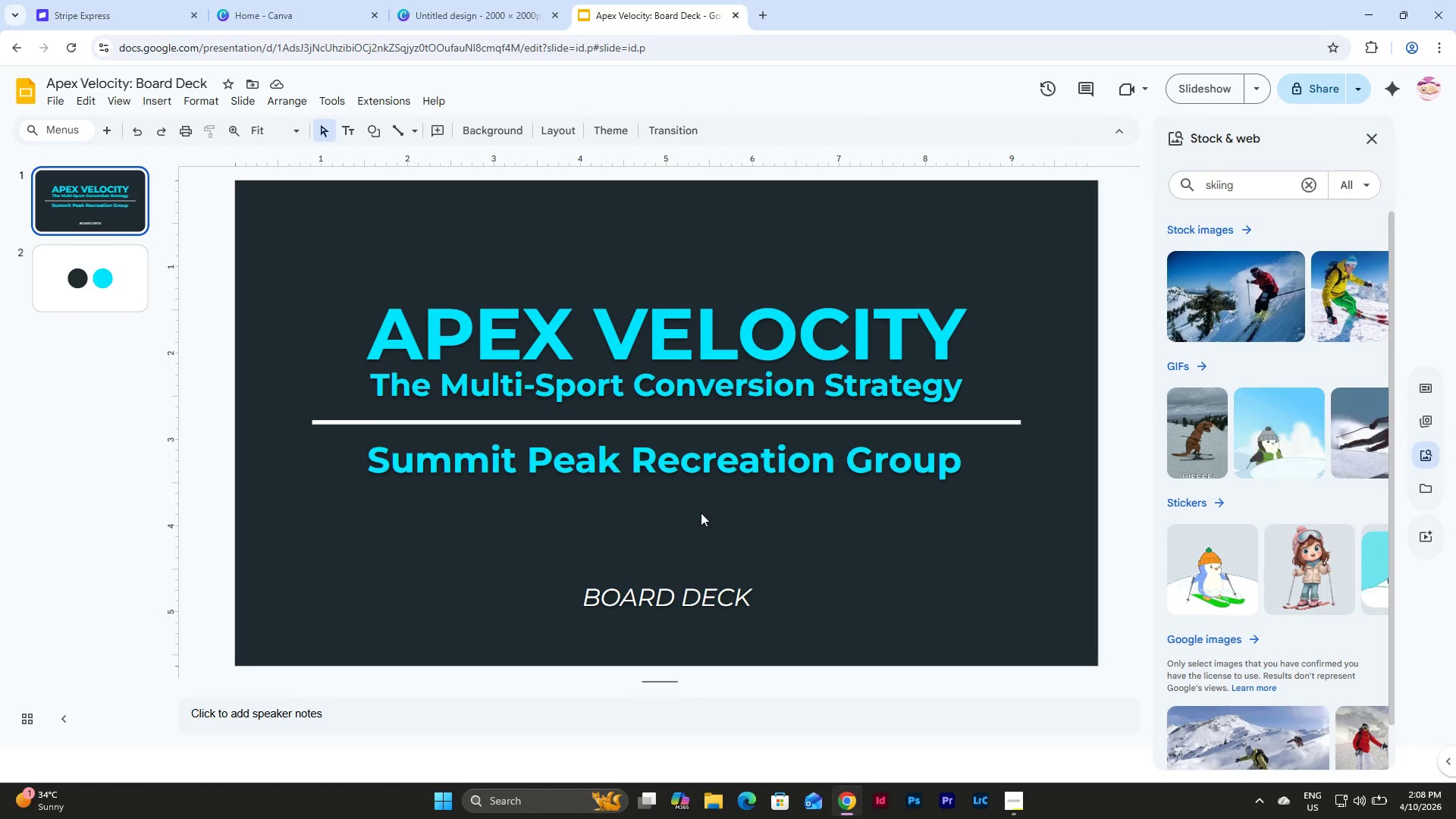 
left_click([97, 195])
 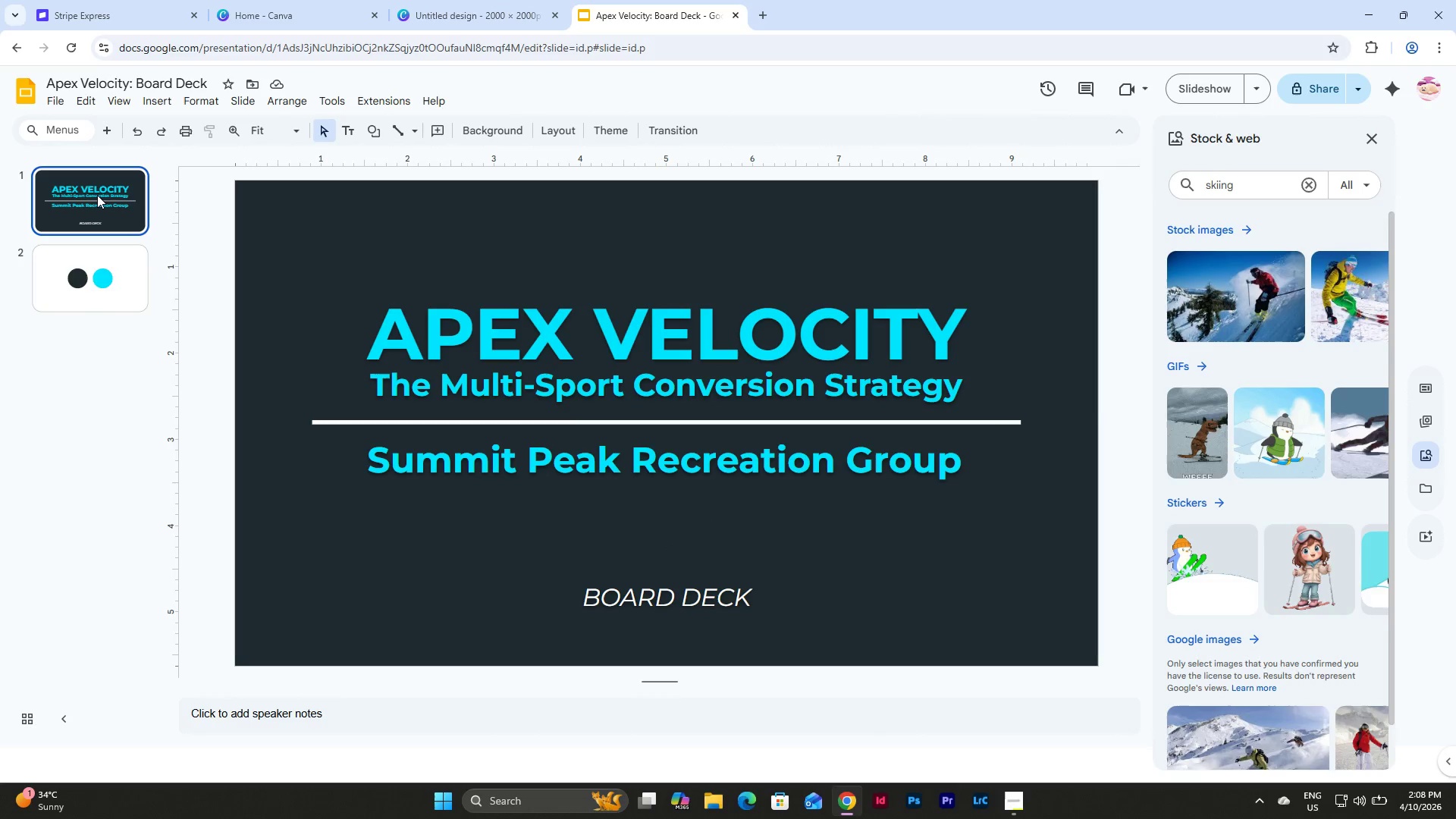 
key(Control+D)
 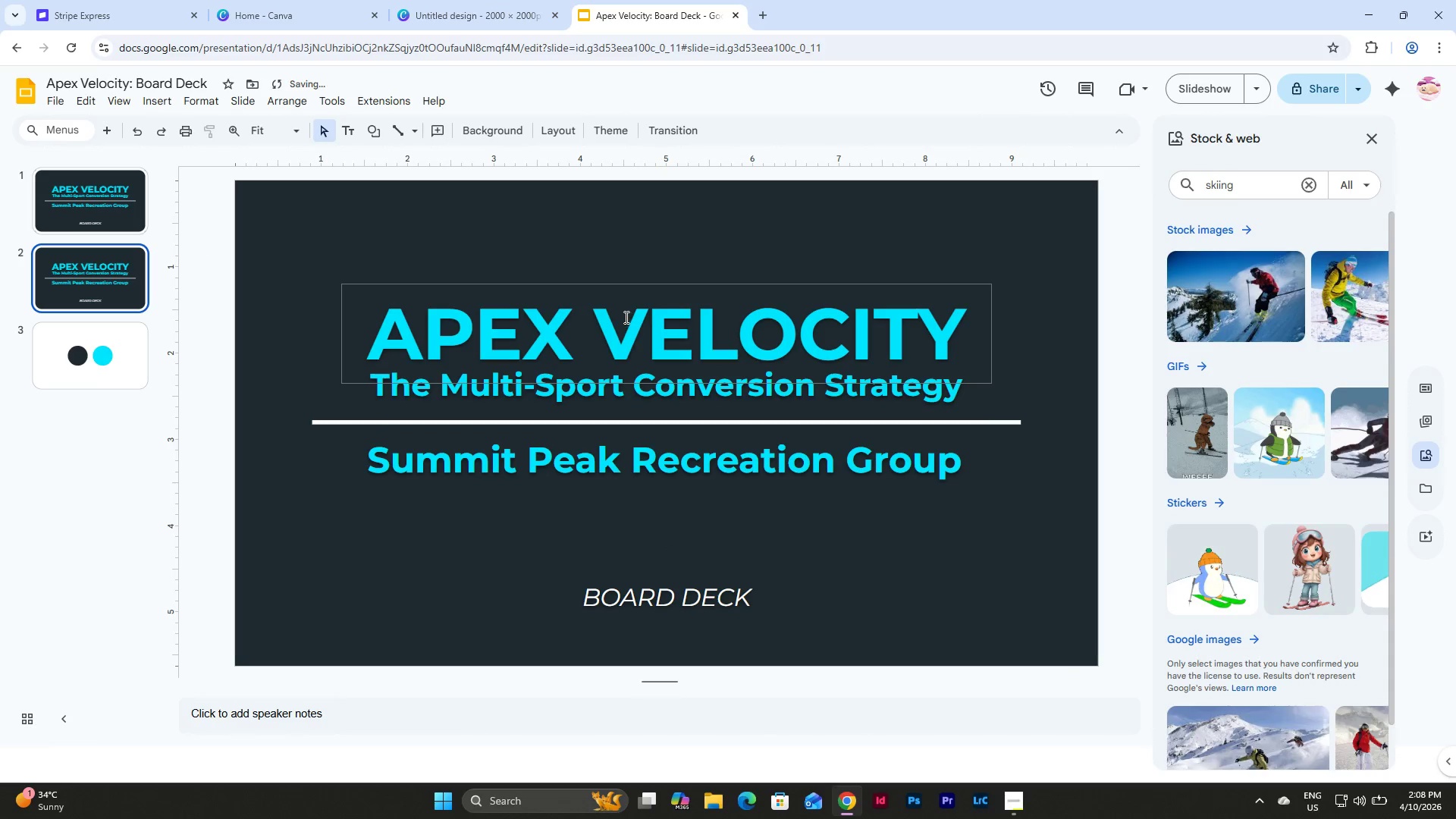 
left_click([619, 287])
 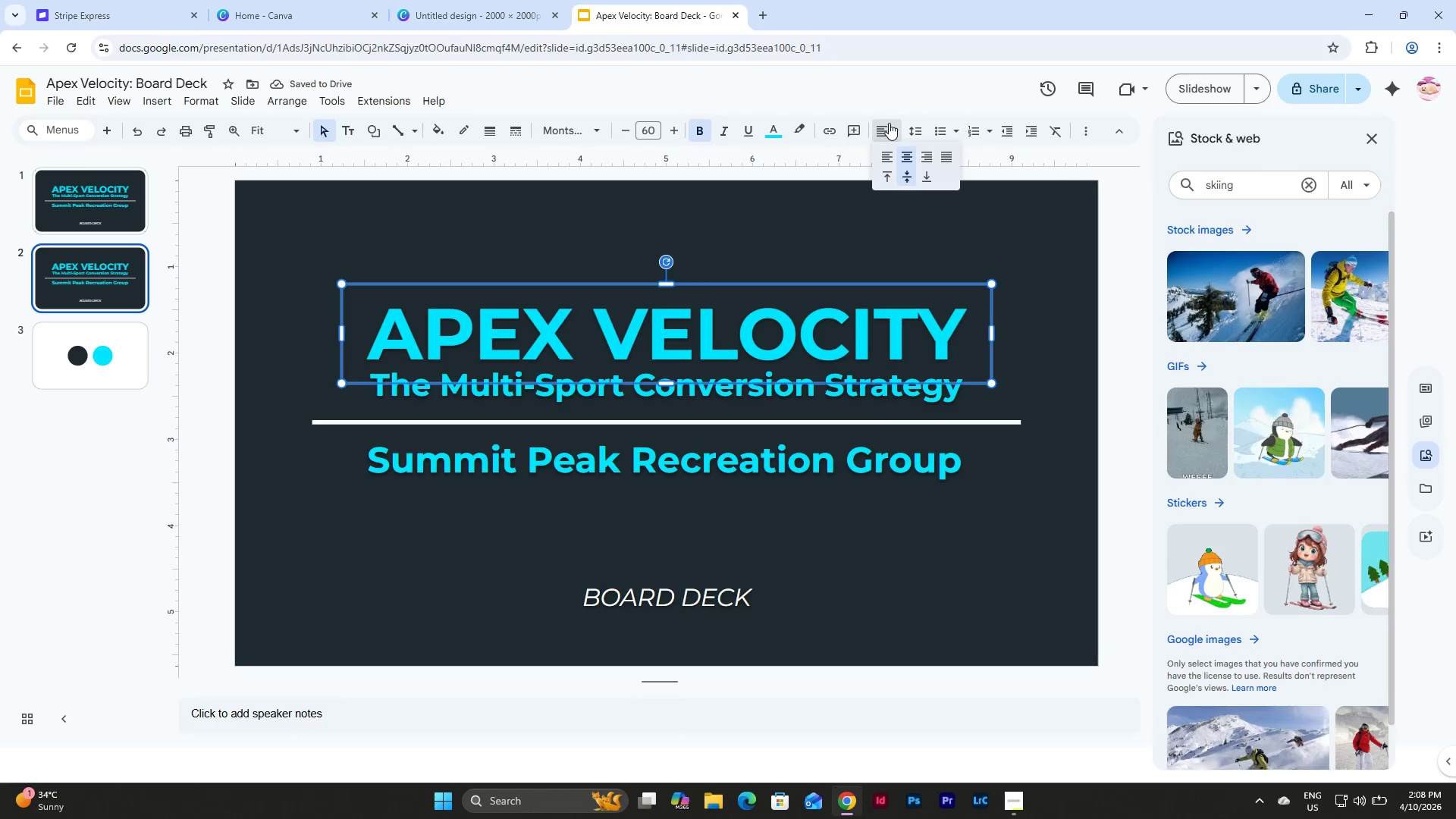 
left_click([888, 151])
 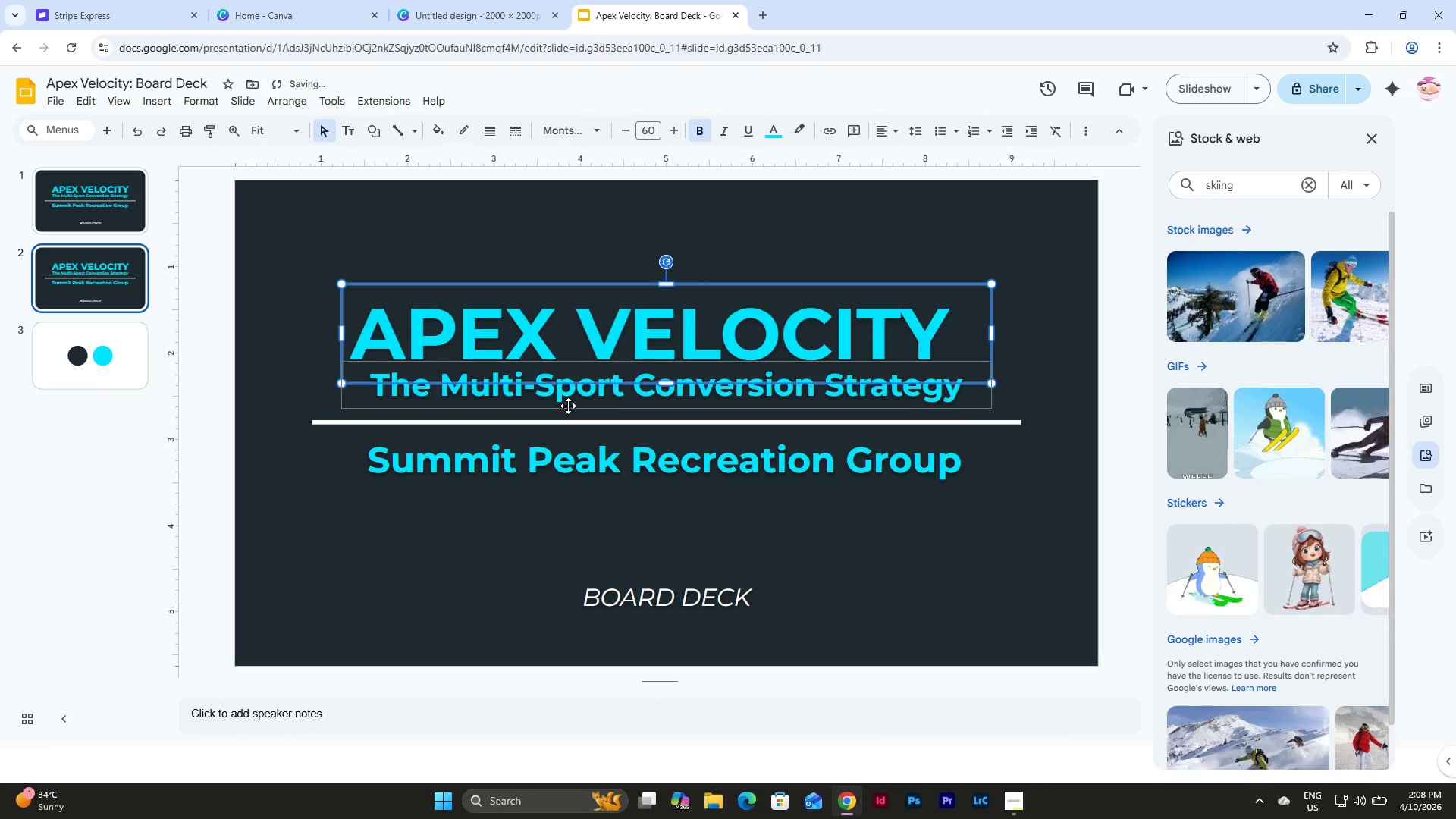 
left_click([568, 406])
 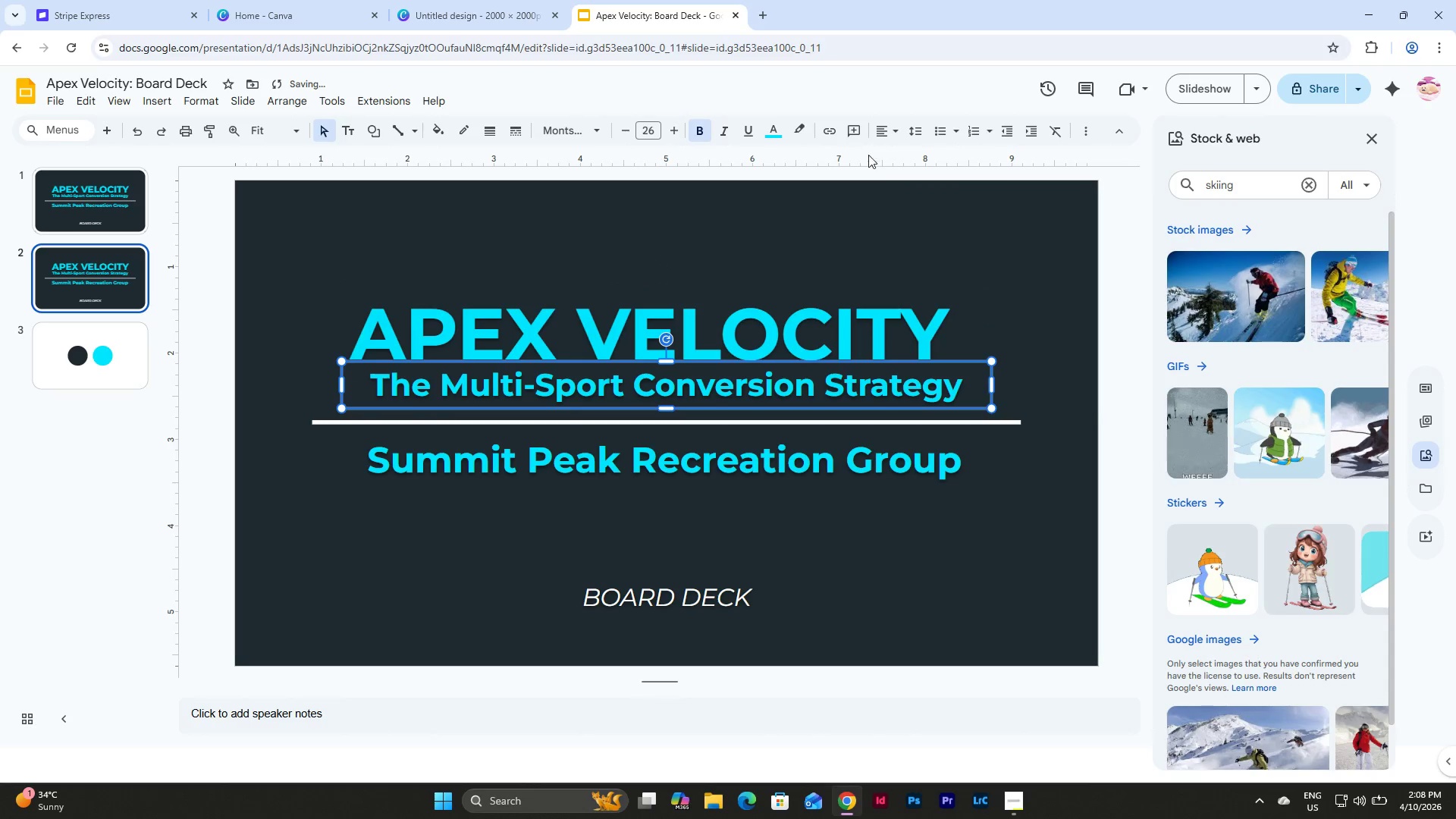 
left_click([881, 135])
 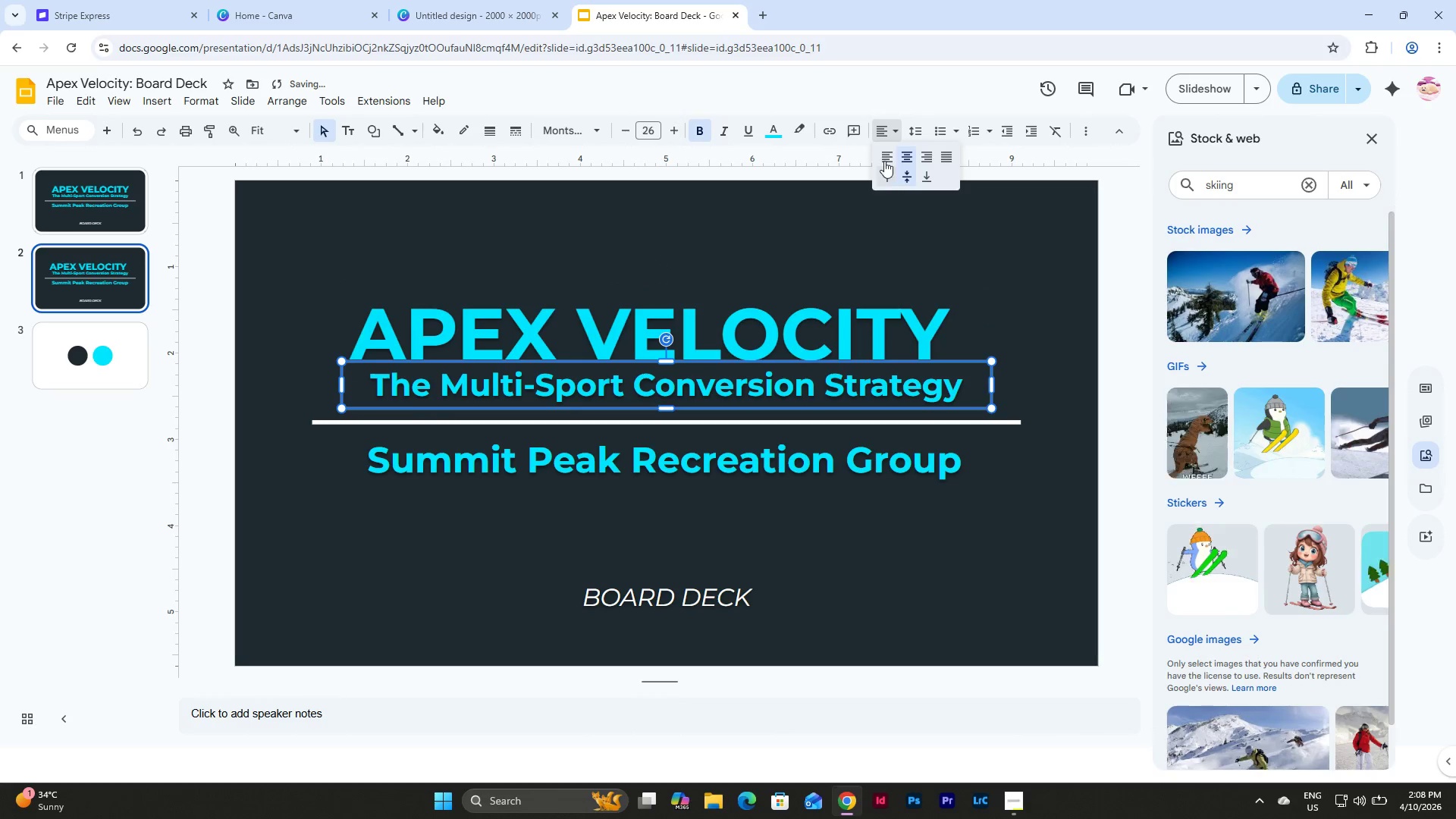 
left_click([886, 150])
 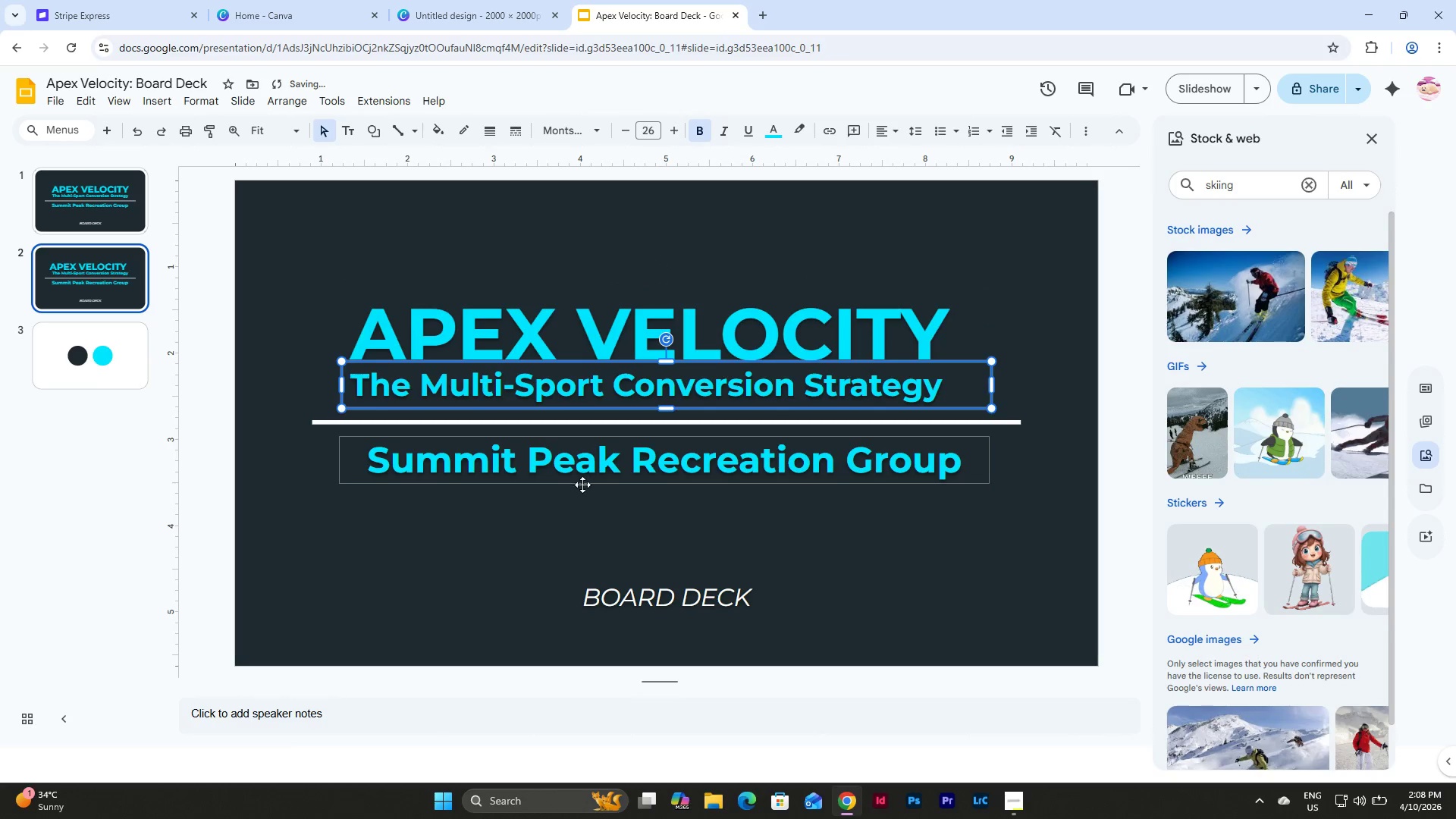 
left_click([592, 469])
 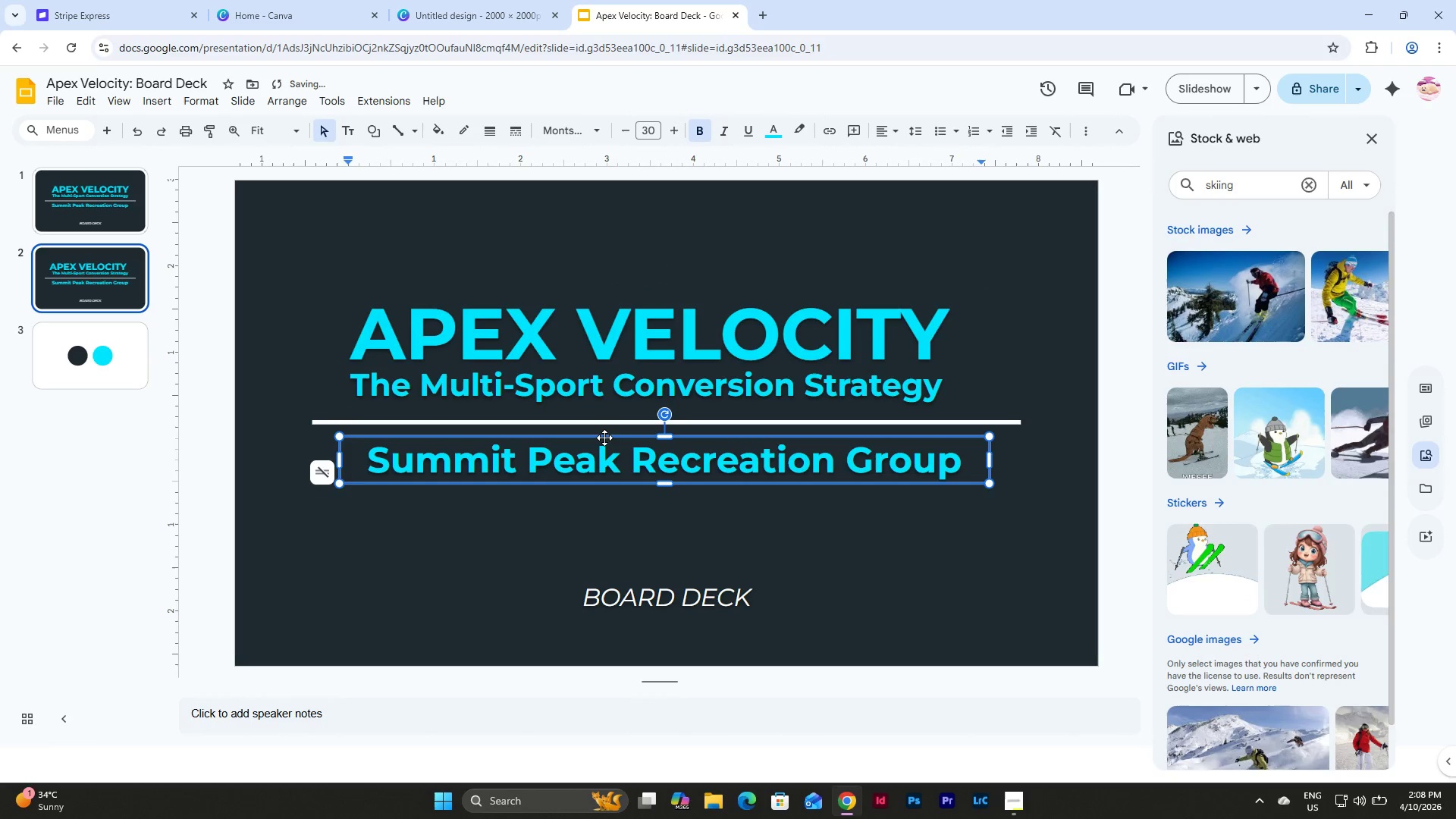 
left_click([604, 438])
 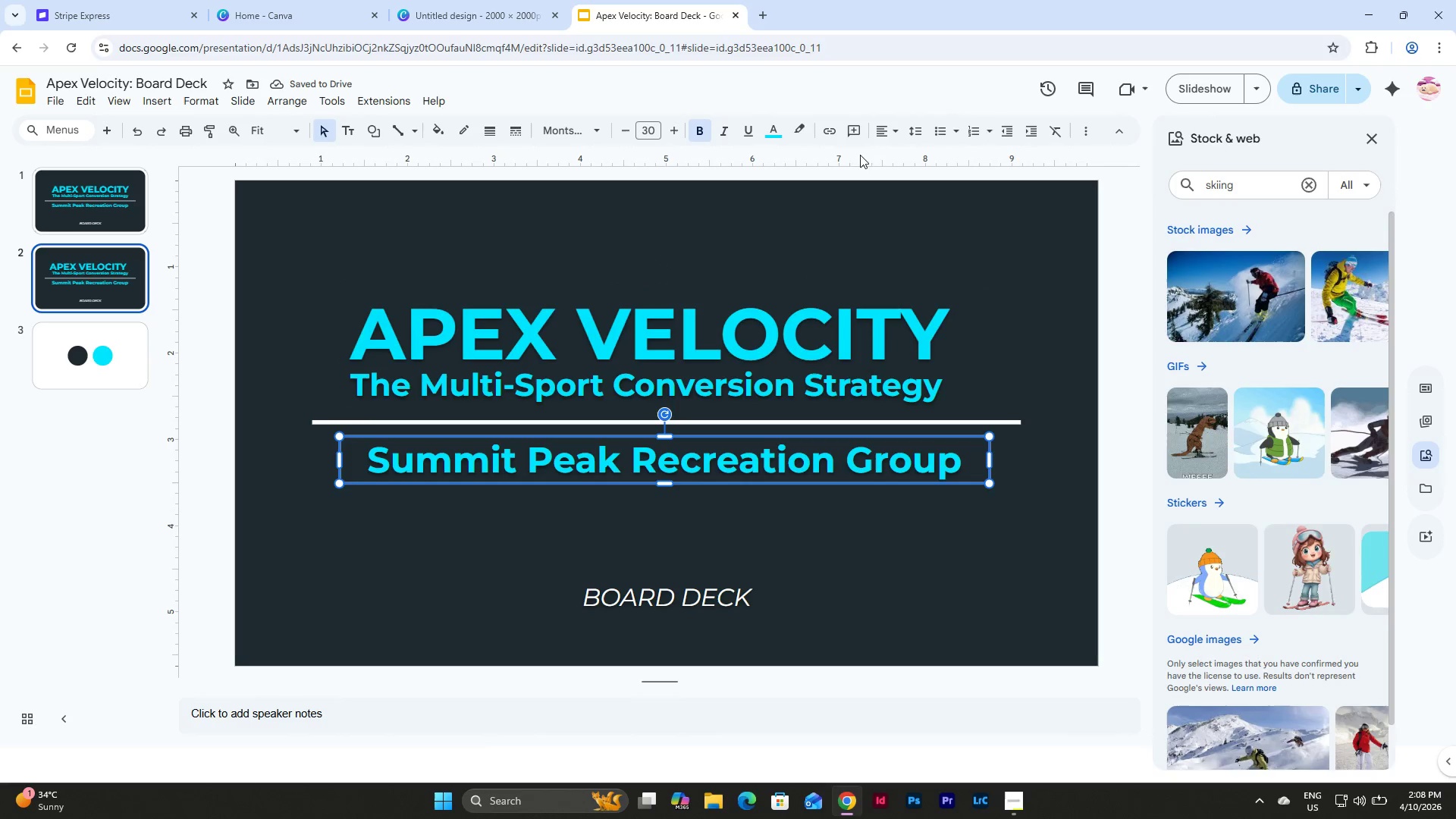 
left_click([881, 141])
 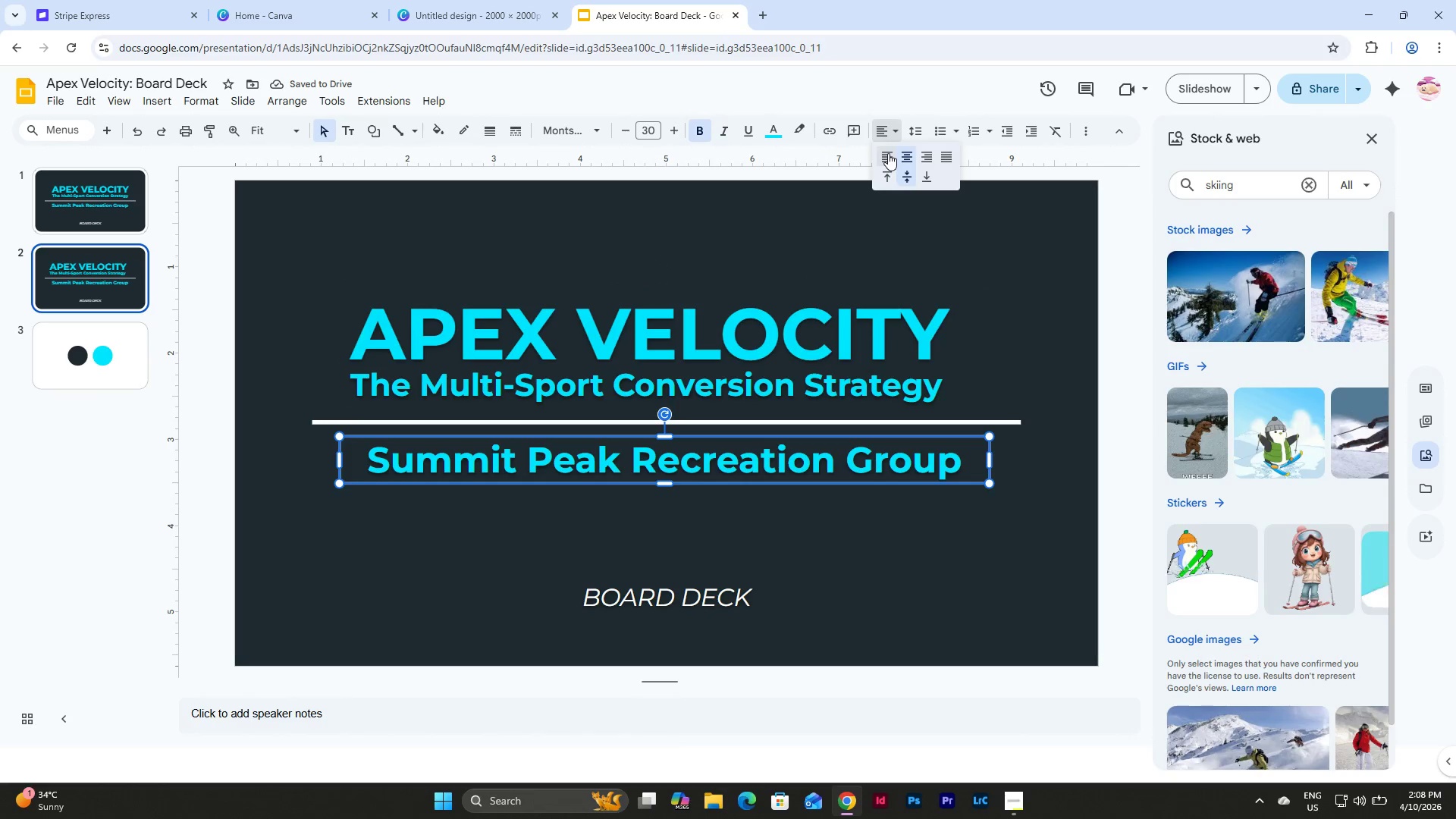 
left_click([888, 153])
 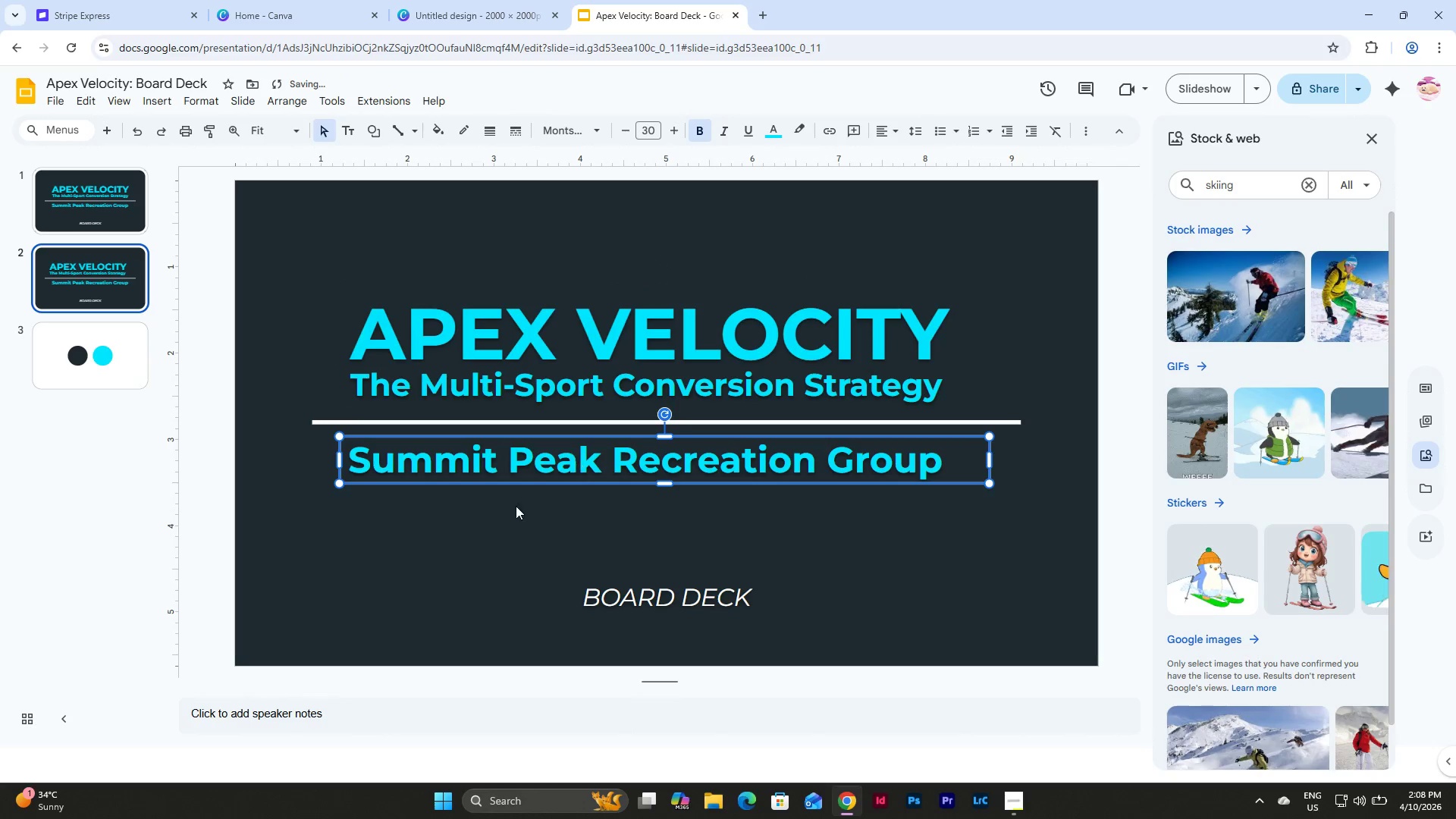 
left_click([488, 532])
 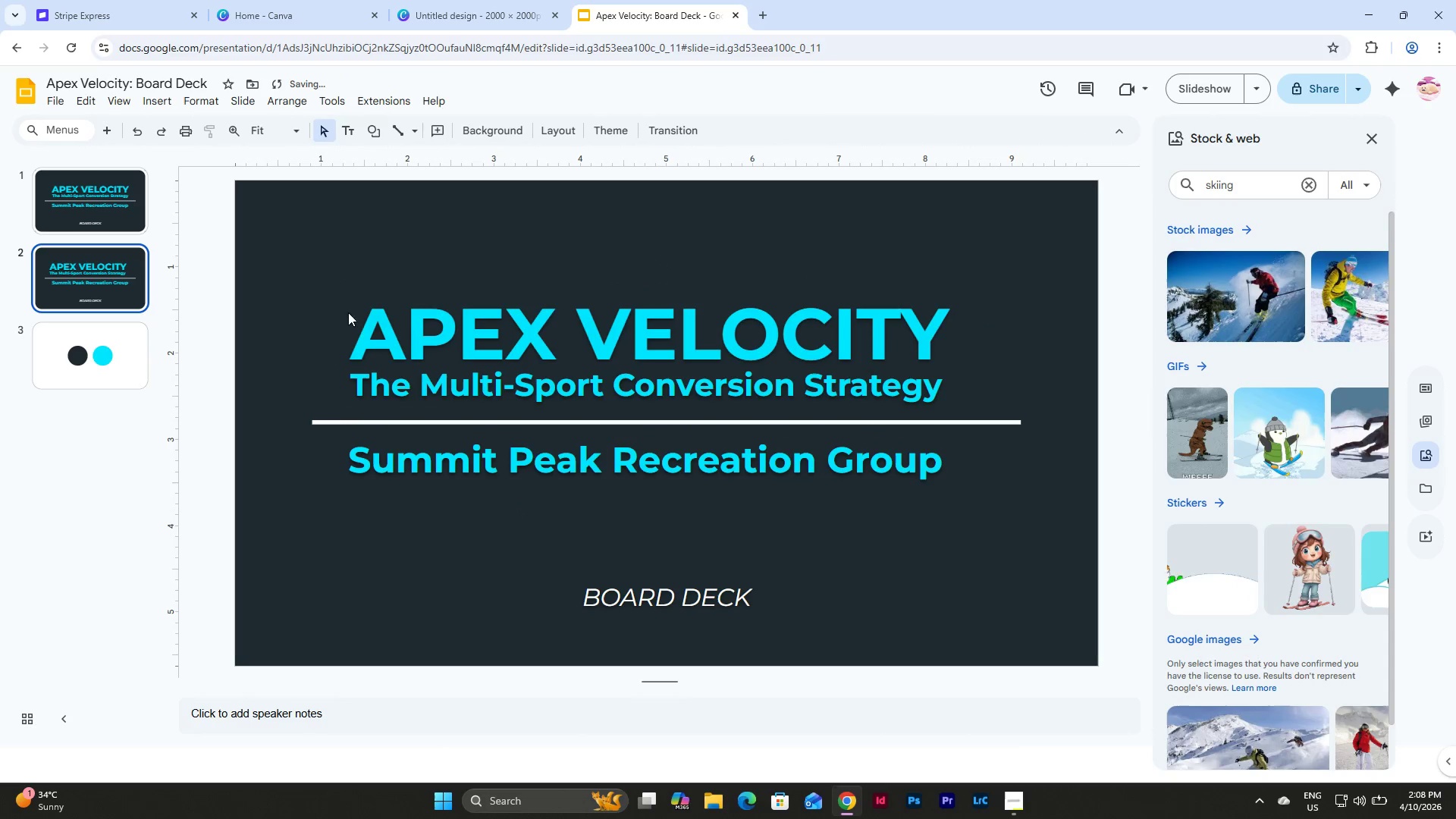 
left_click_drag(start_coordinate=[325, 280], to_coordinate=[448, 390])
 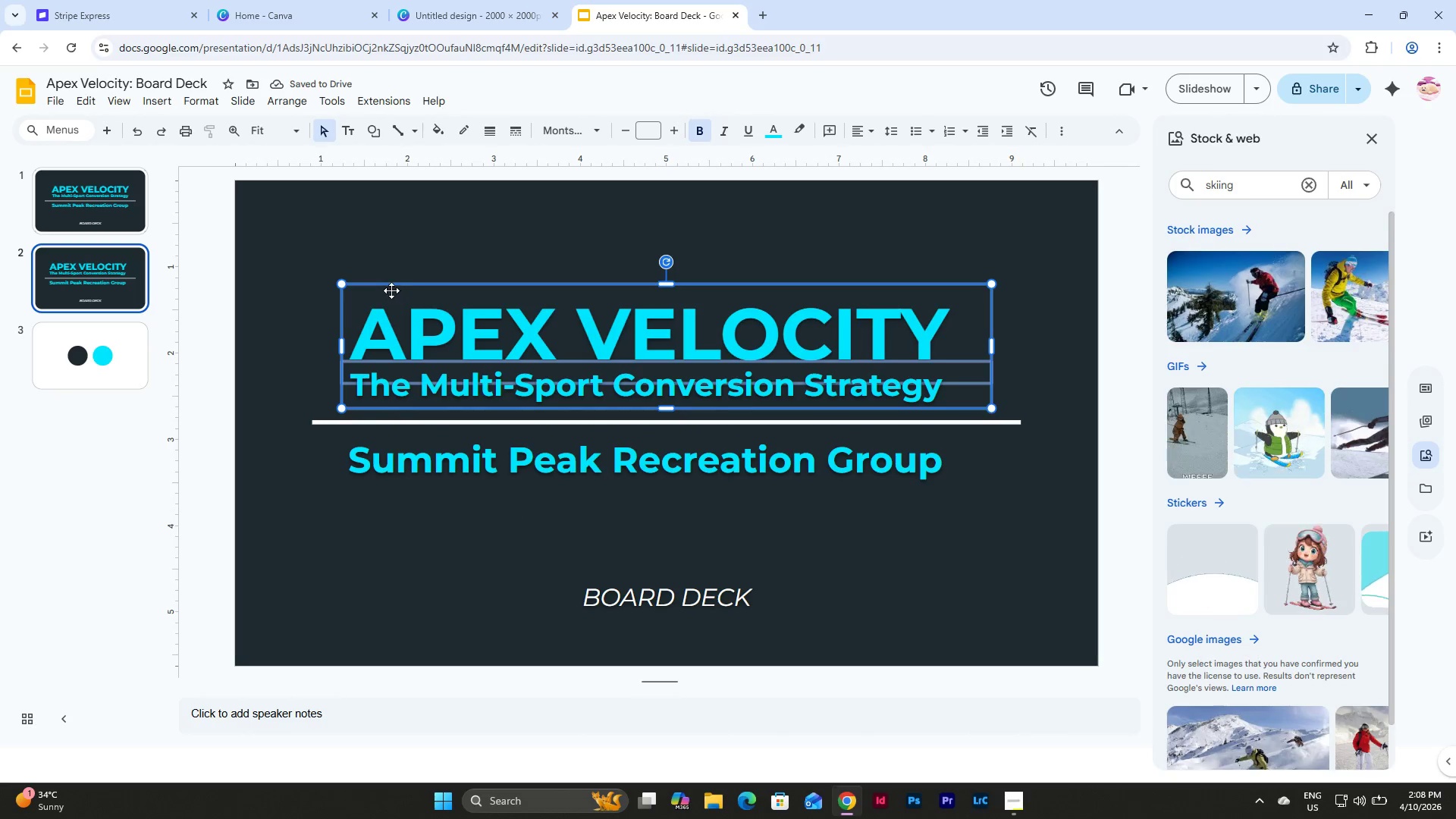 
left_click_drag(start_coordinate=[391, 290], to_coordinate=[318, 290])
 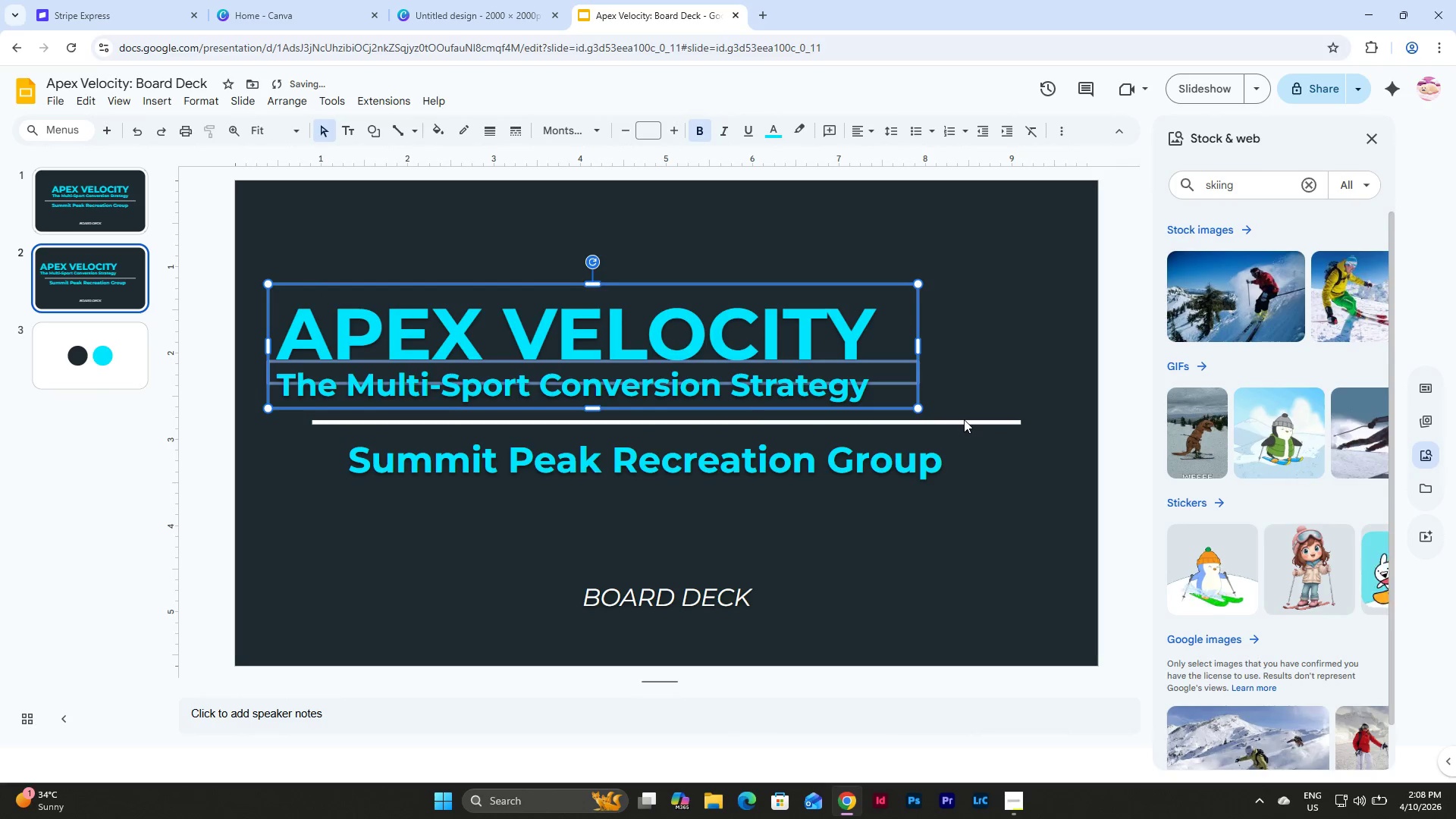 
double_click([940, 420])
 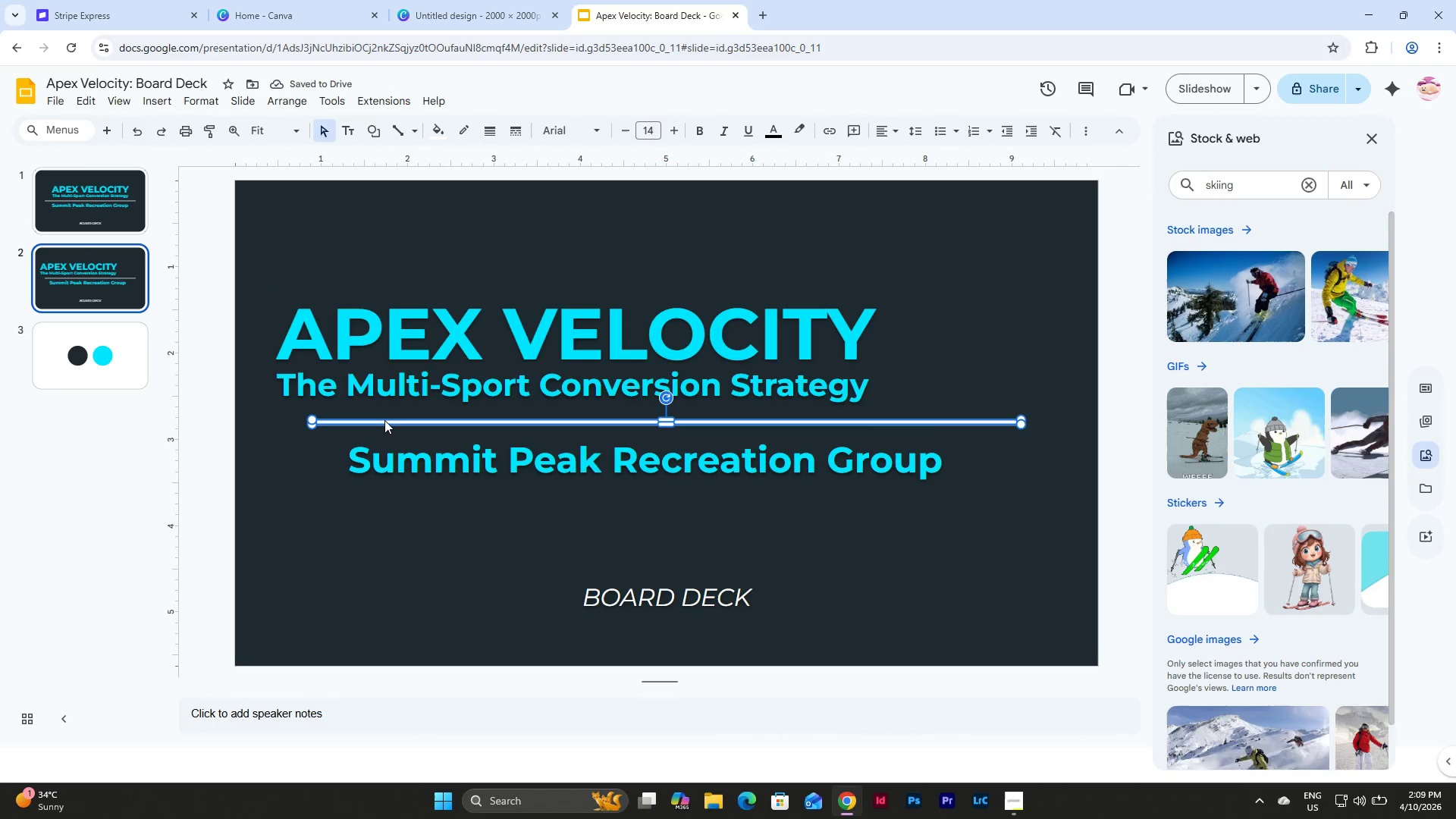 
left_click_drag(start_coordinate=[382, 420], to_coordinate=[337, 420])
 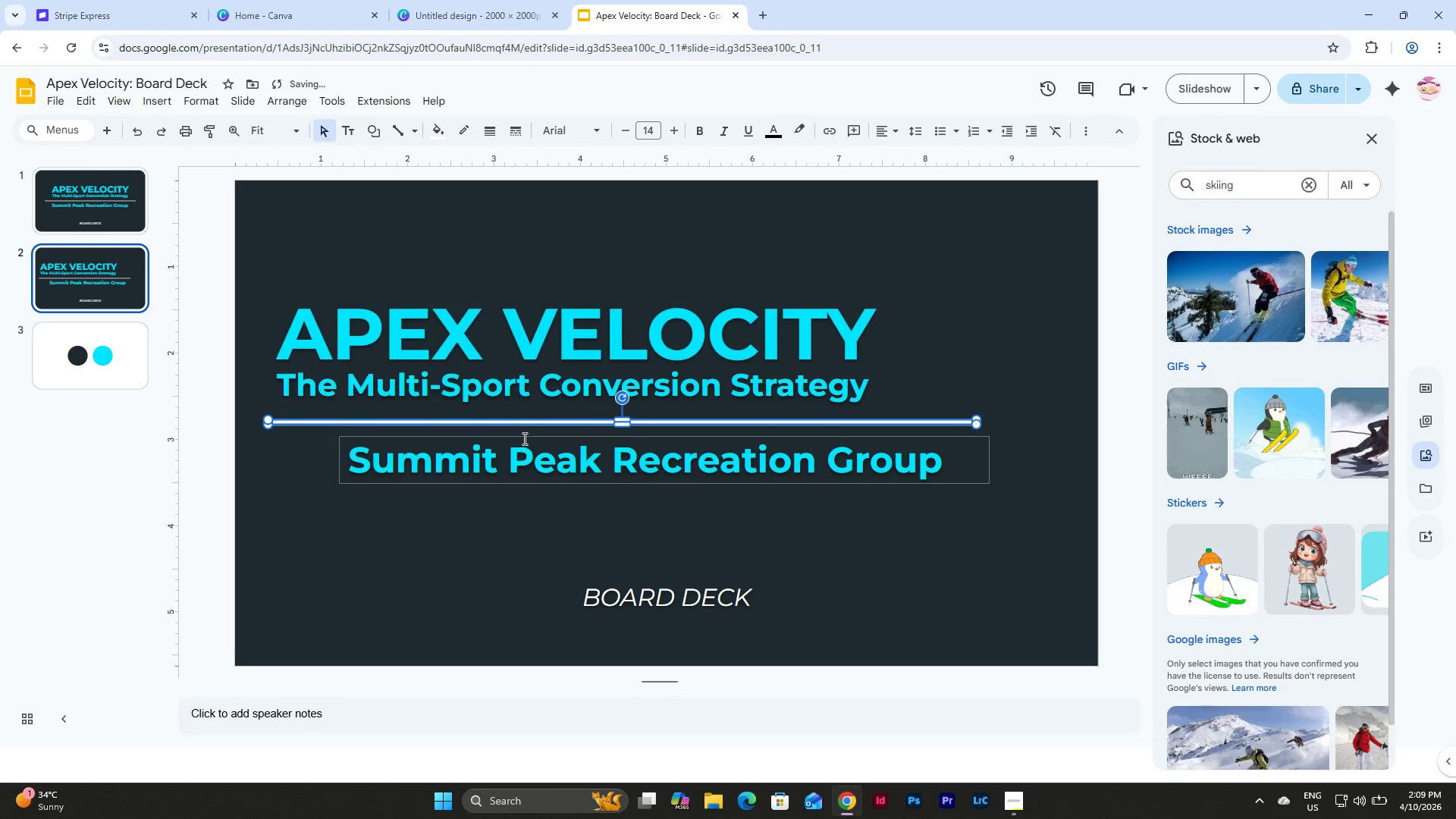 
left_click([523, 438])
 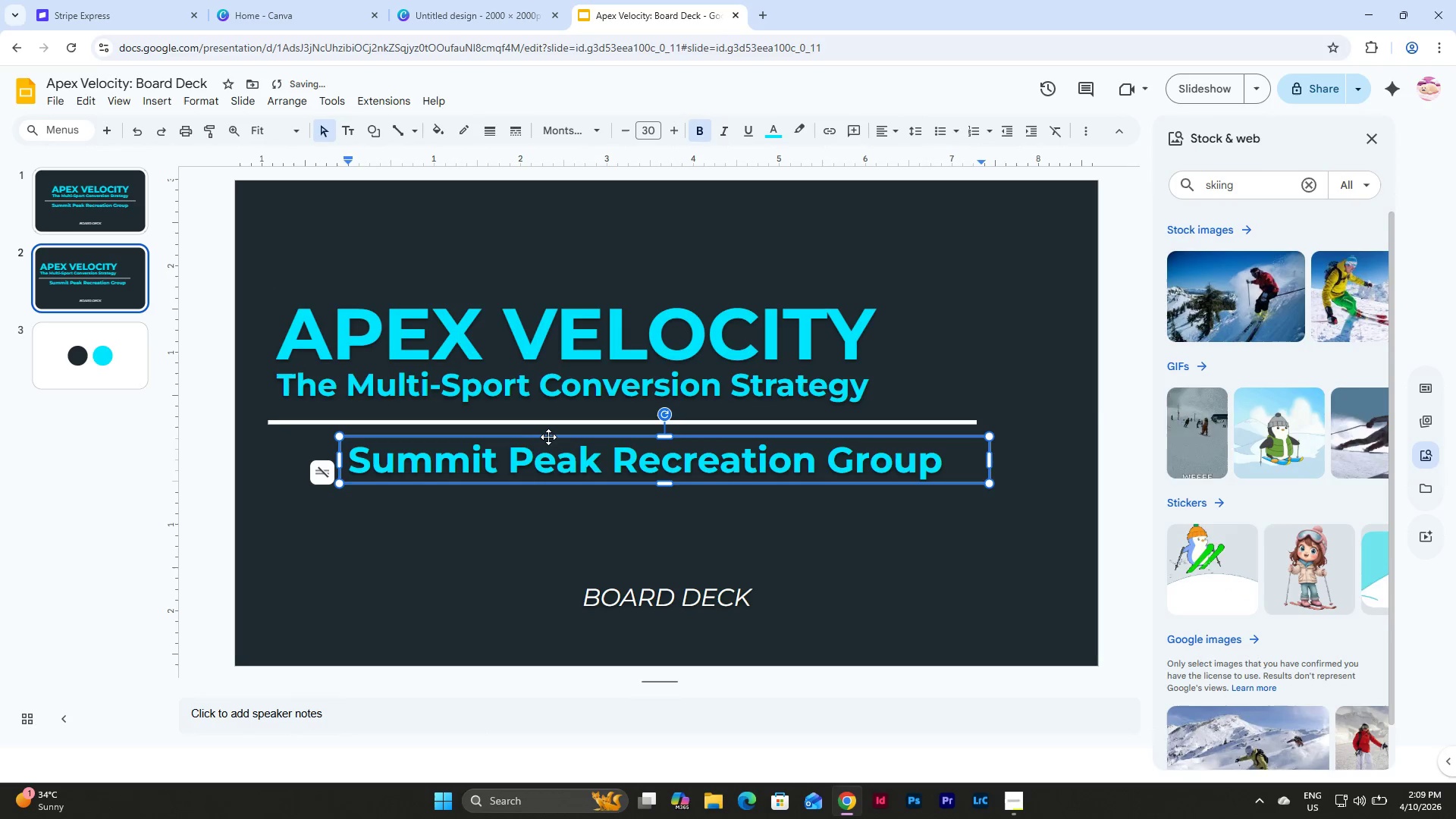 
left_click([548, 437])
 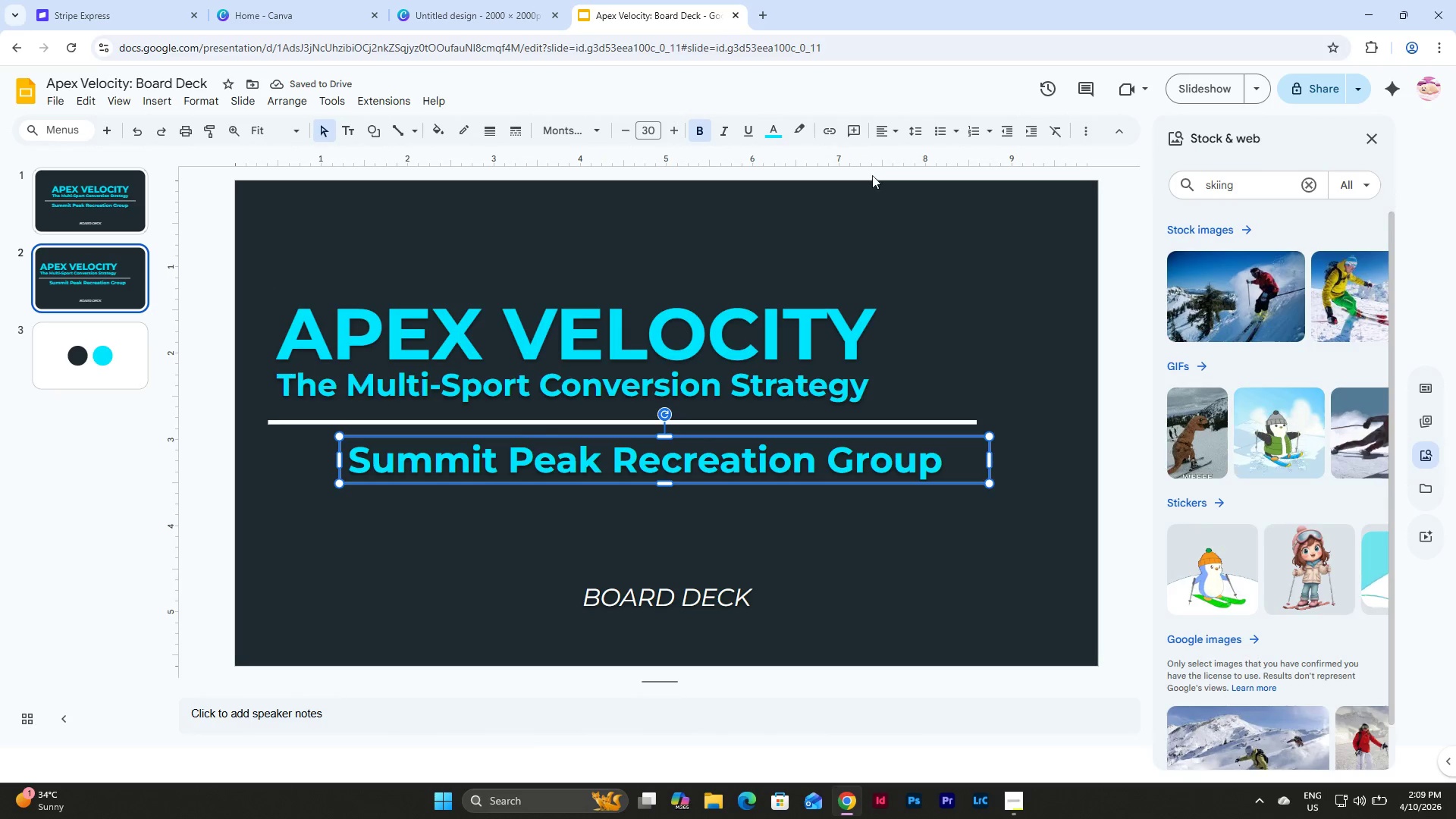 
left_click([888, 125])
 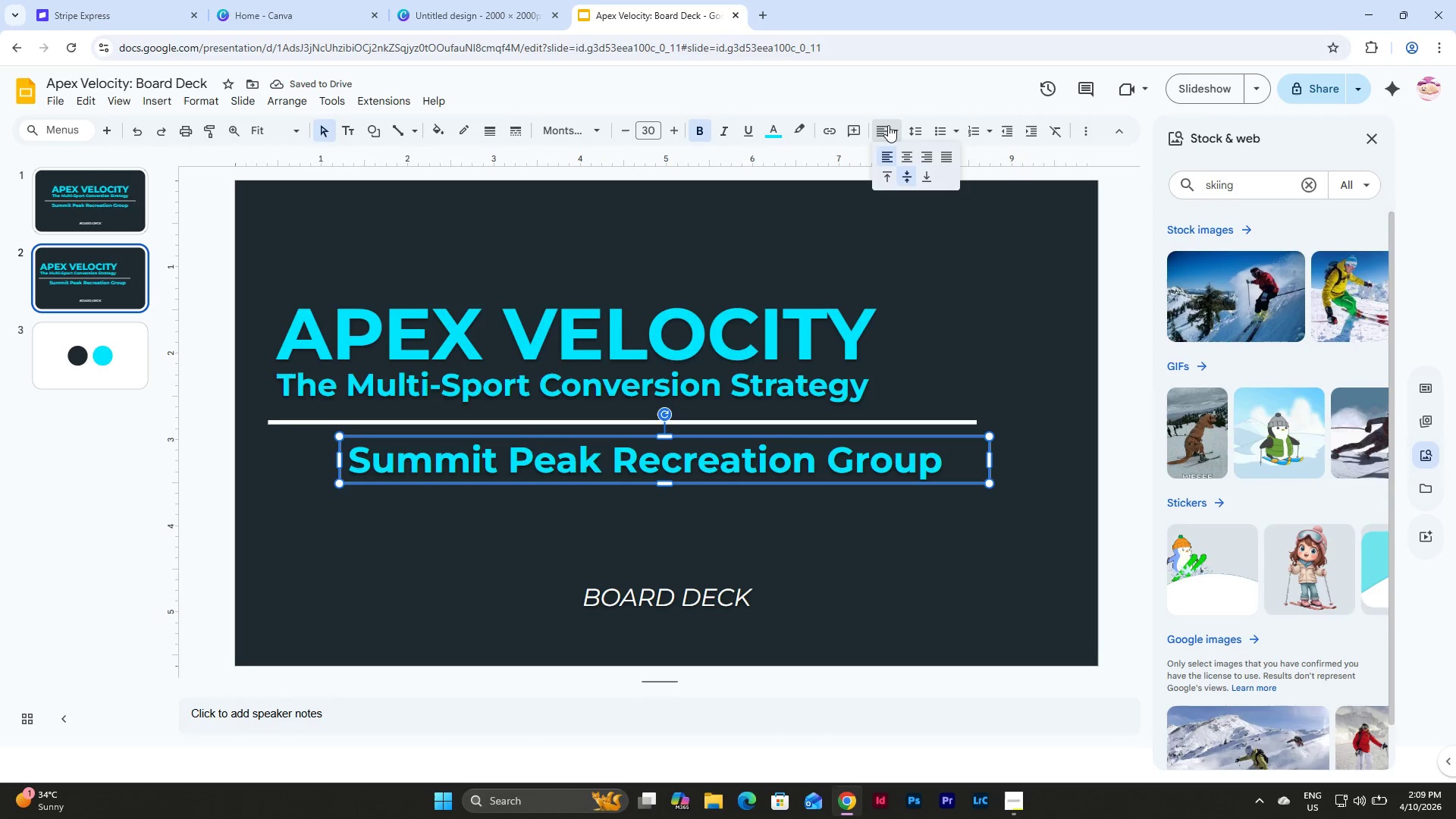 
left_click([888, 125])
 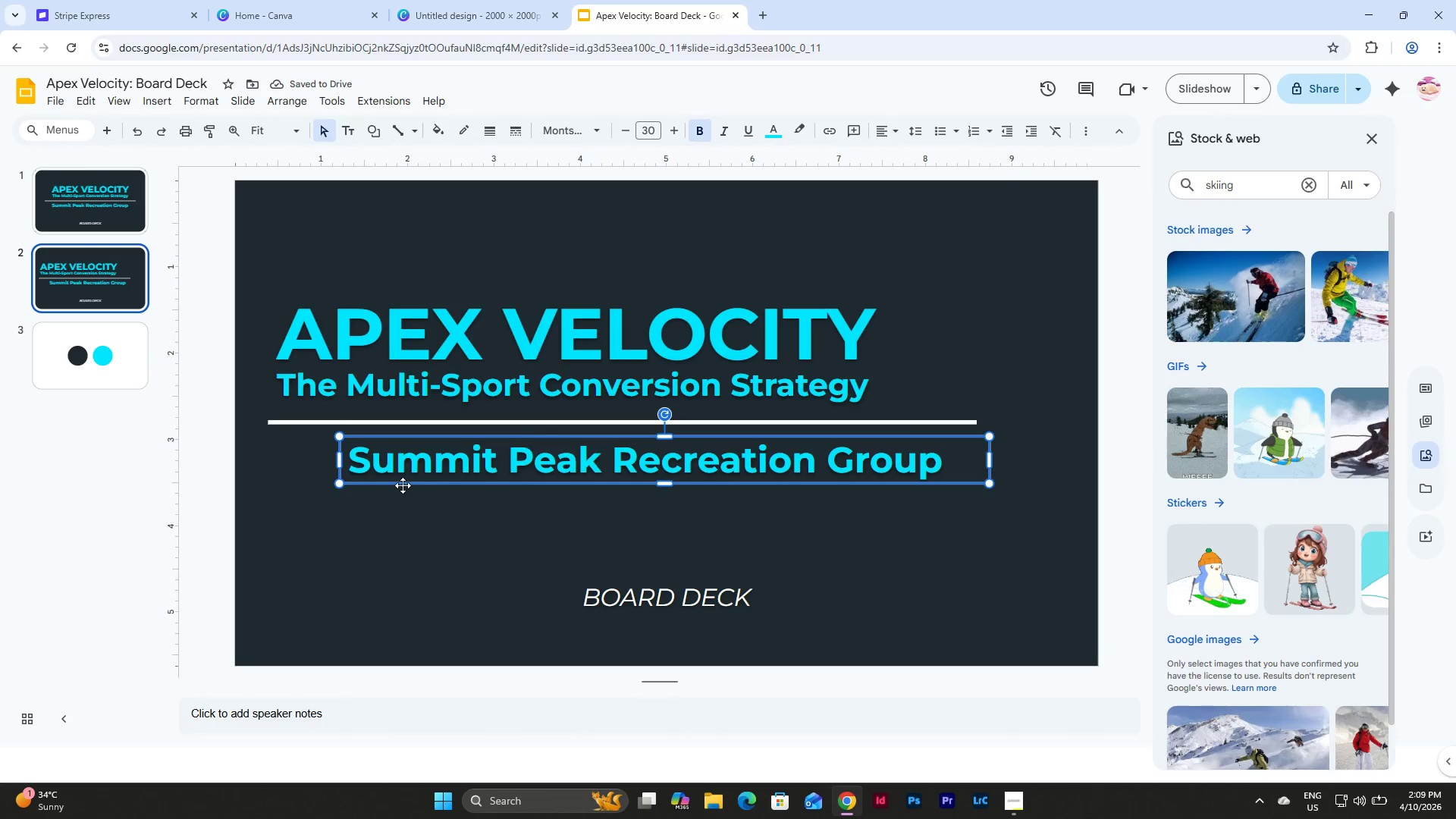 
left_click_drag(start_coordinate=[403, 485], to_coordinate=[330, 487])
 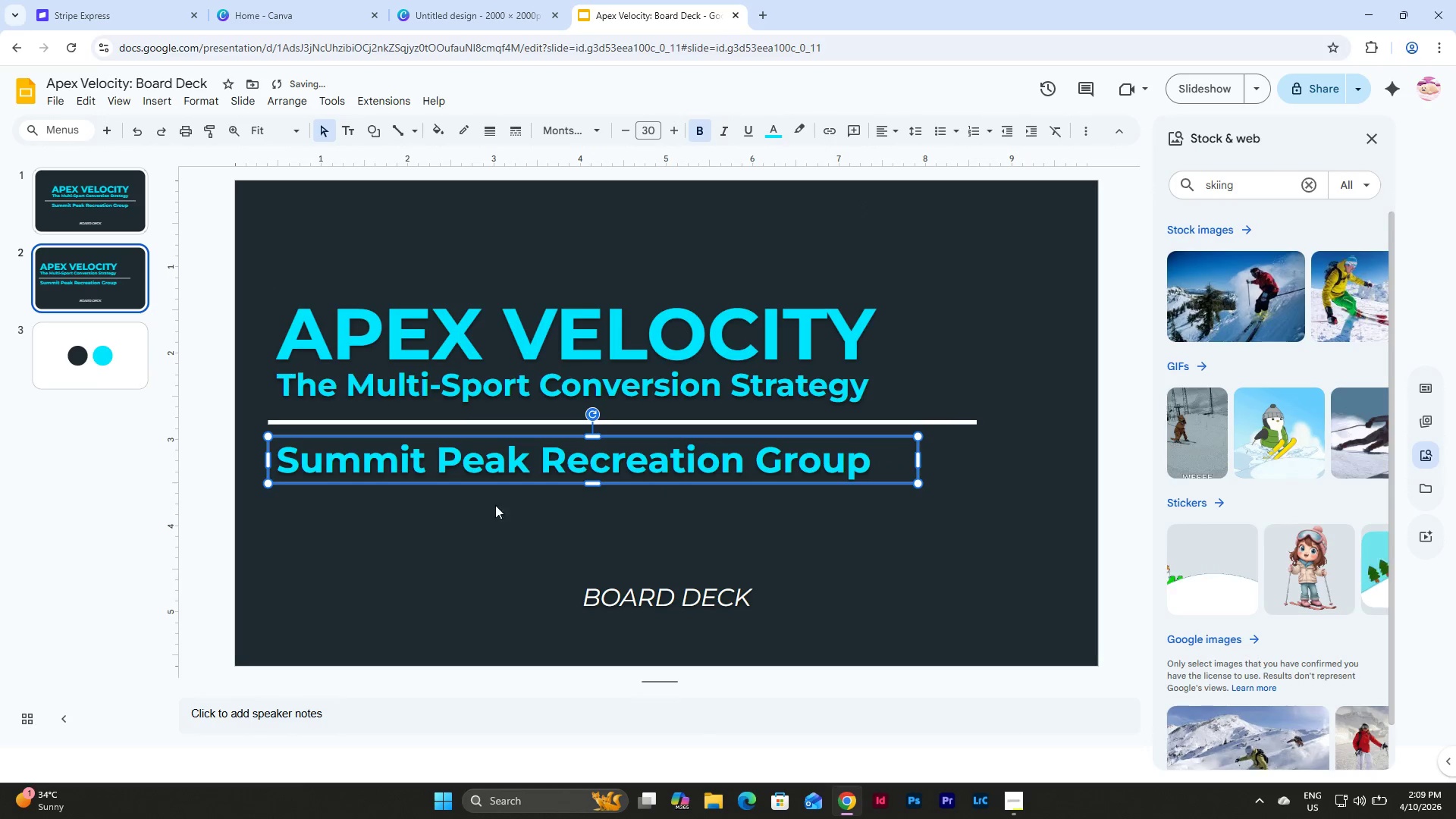 
left_click([601, 524])
 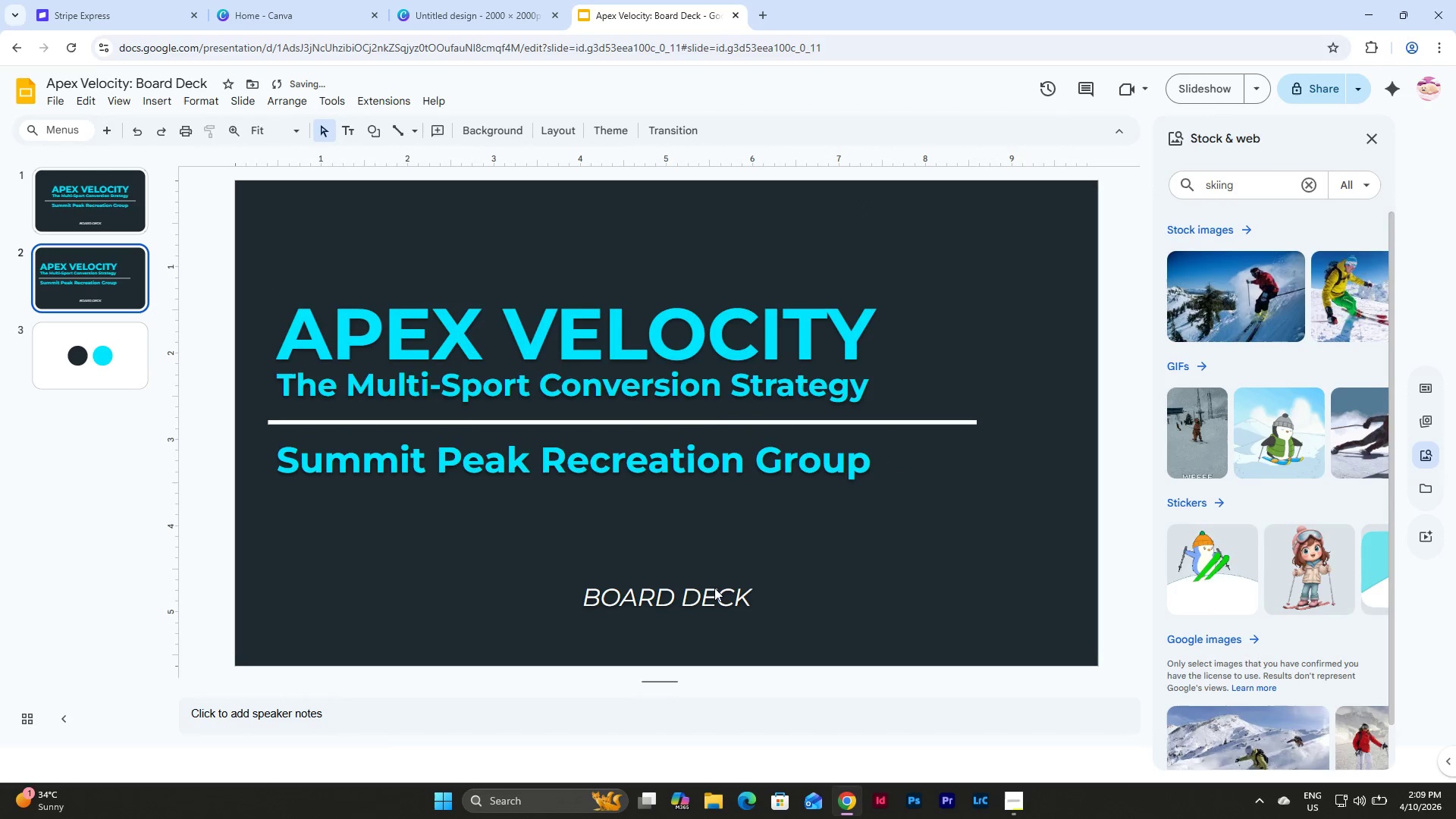 
left_click([717, 585])
 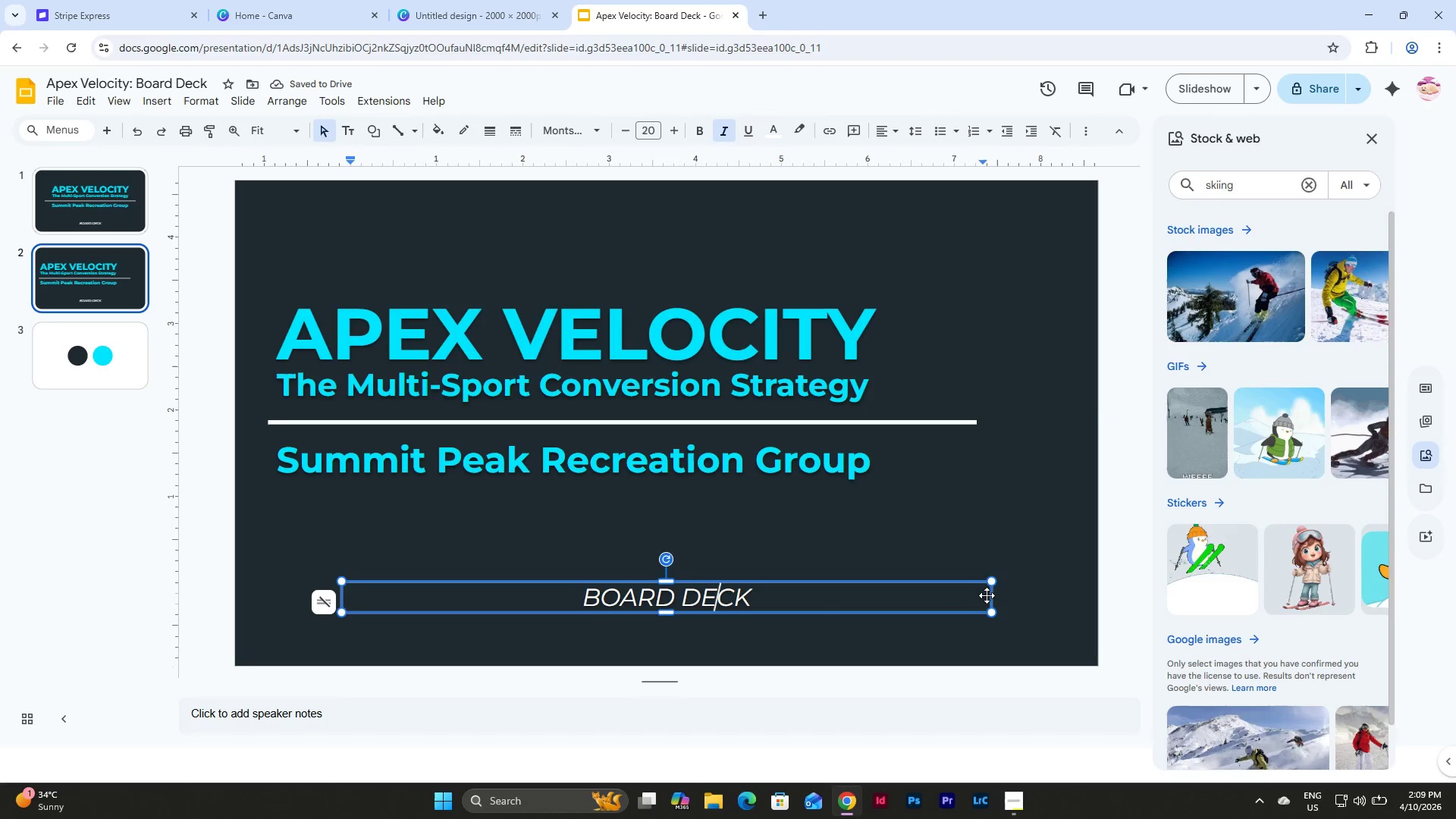 
left_click_drag(start_coordinate=[991, 595], to_coordinate=[613, 594])
 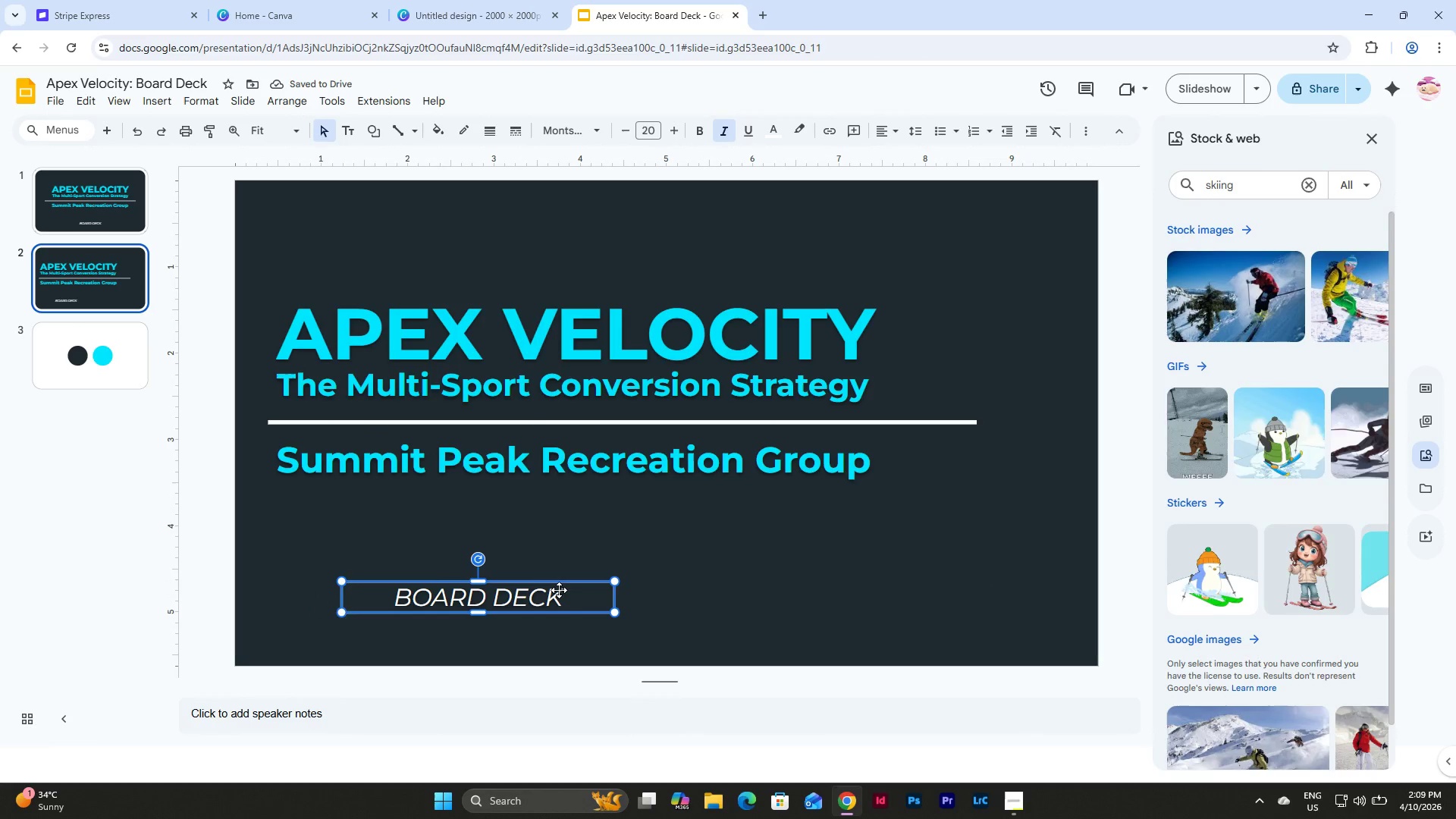 
left_click_drag(start_coordinate=[563, 585], to_coordinate=[752, 585])
 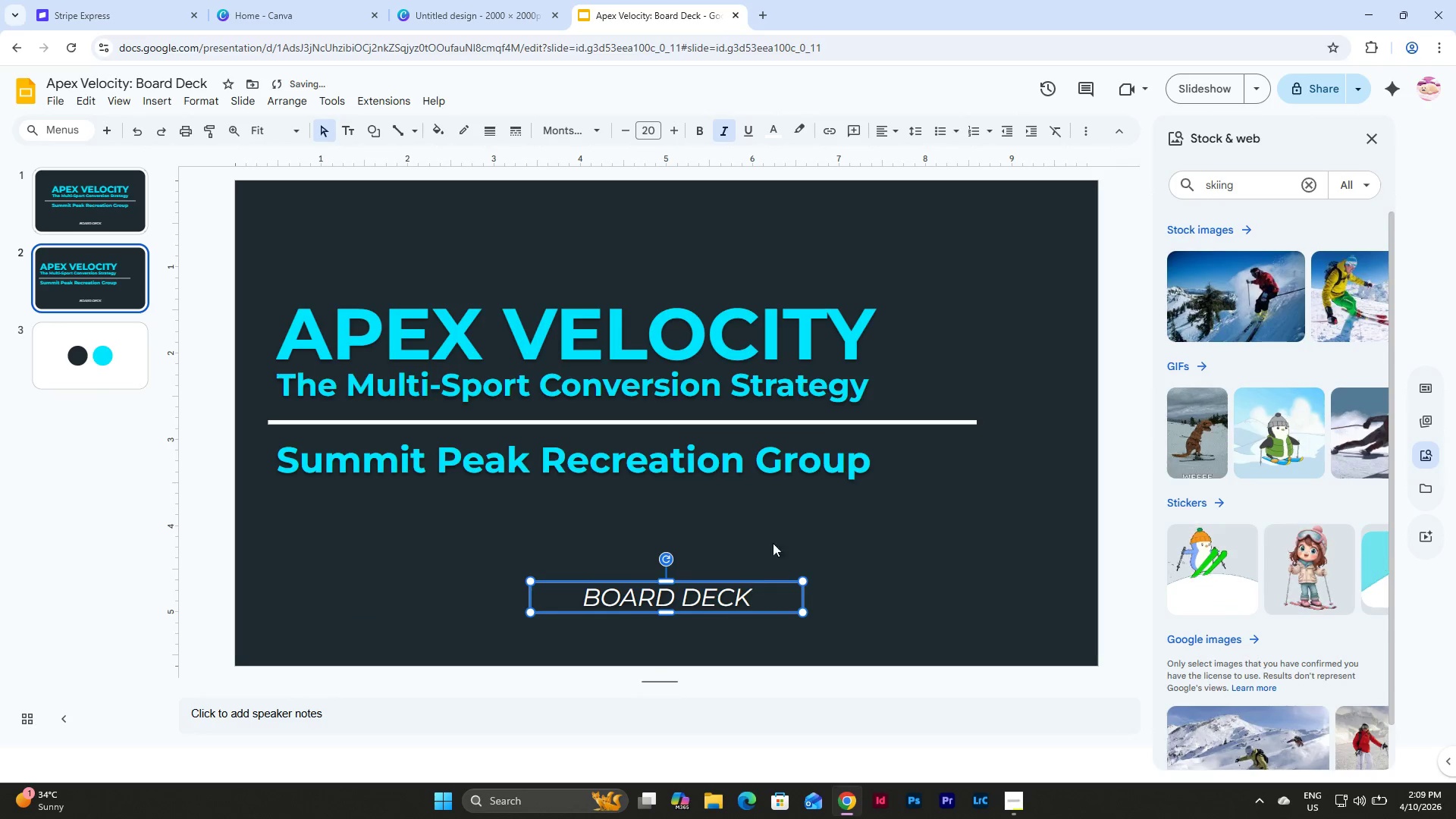 
left_click([781, 516])
 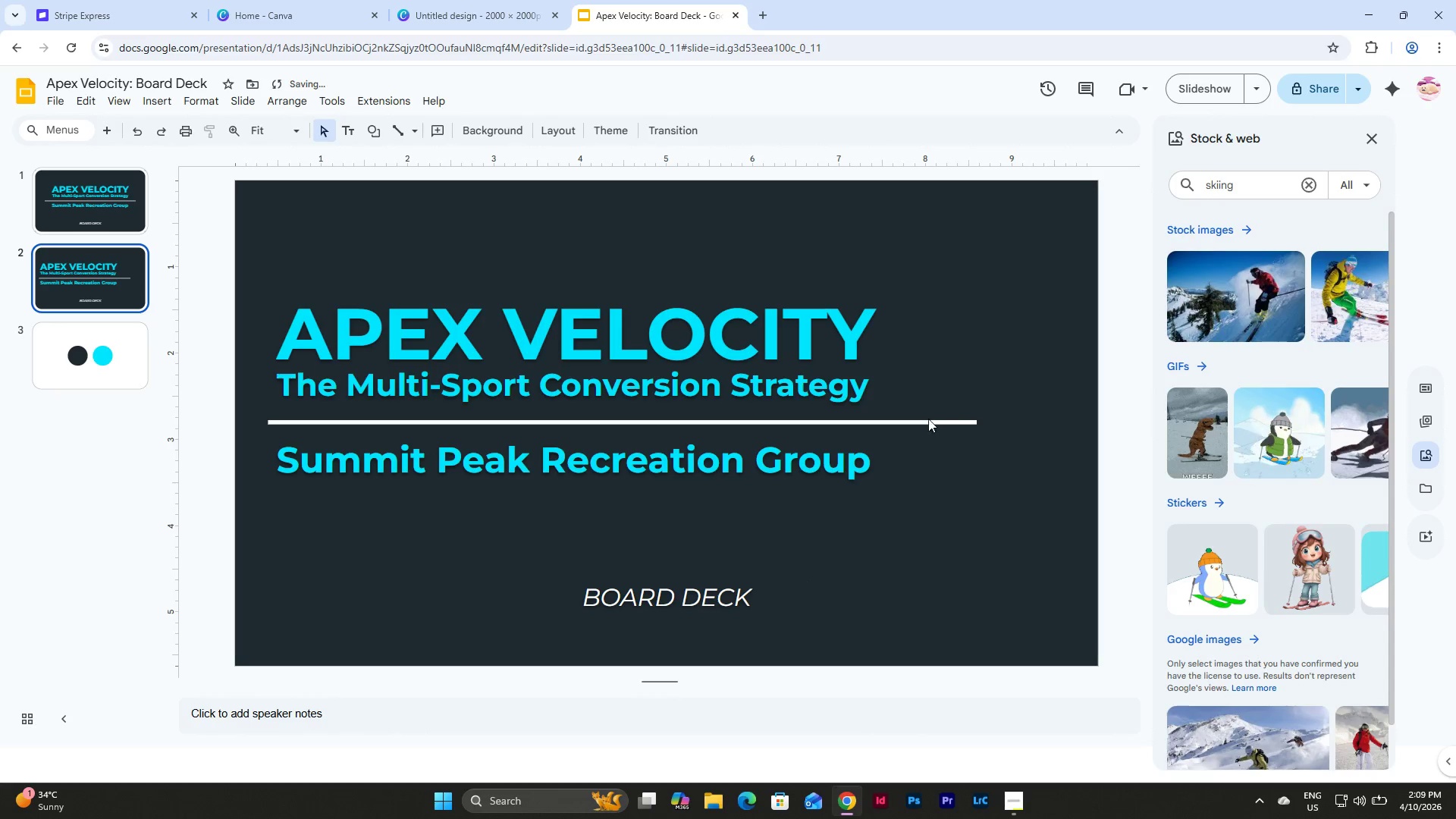 
left_click([927, 420])
 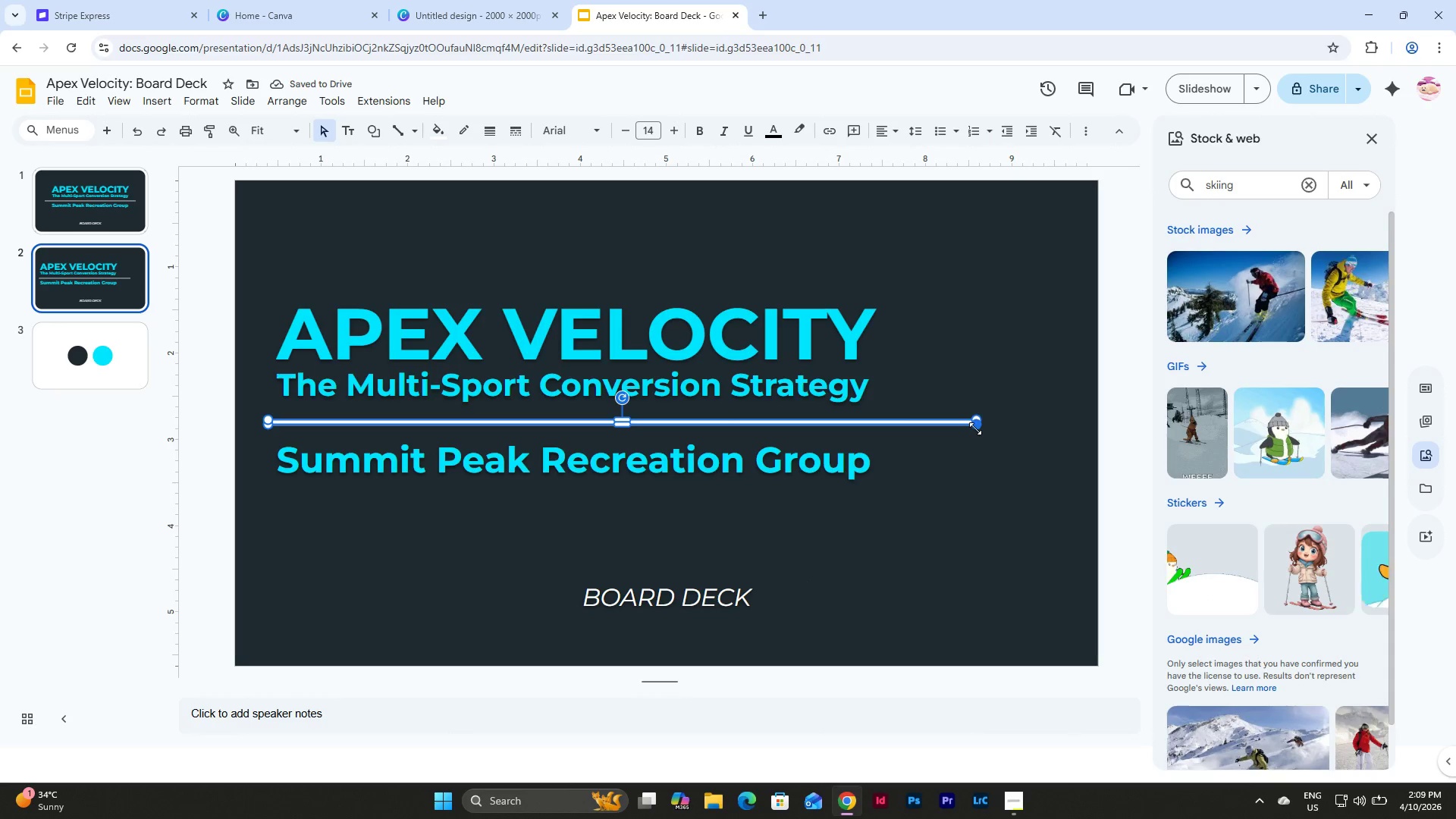 
left_click_drag(start_coordinate=[979, 416], to_coordinate=[917, 422])
 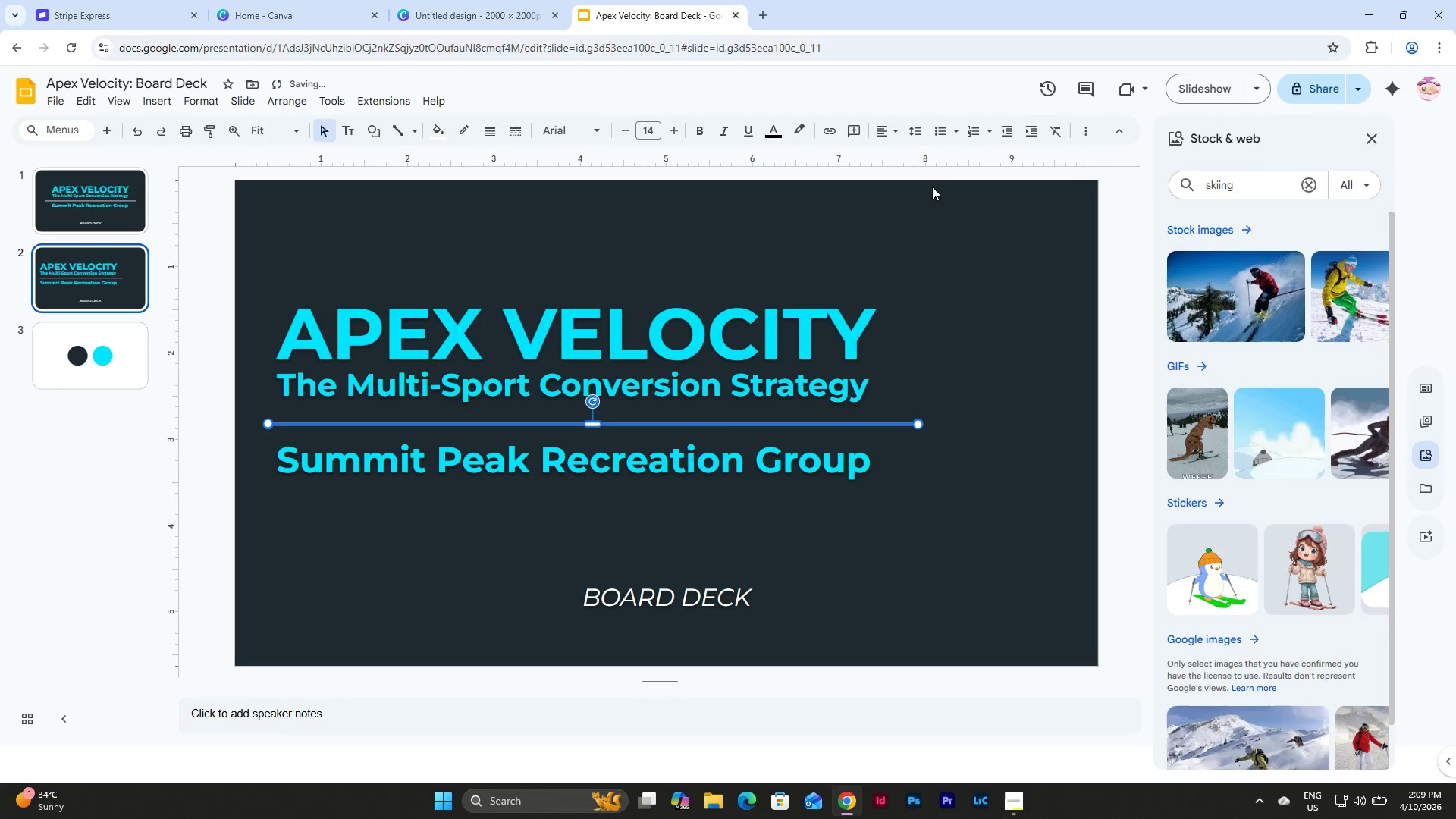 
left_click([1089, 129])
 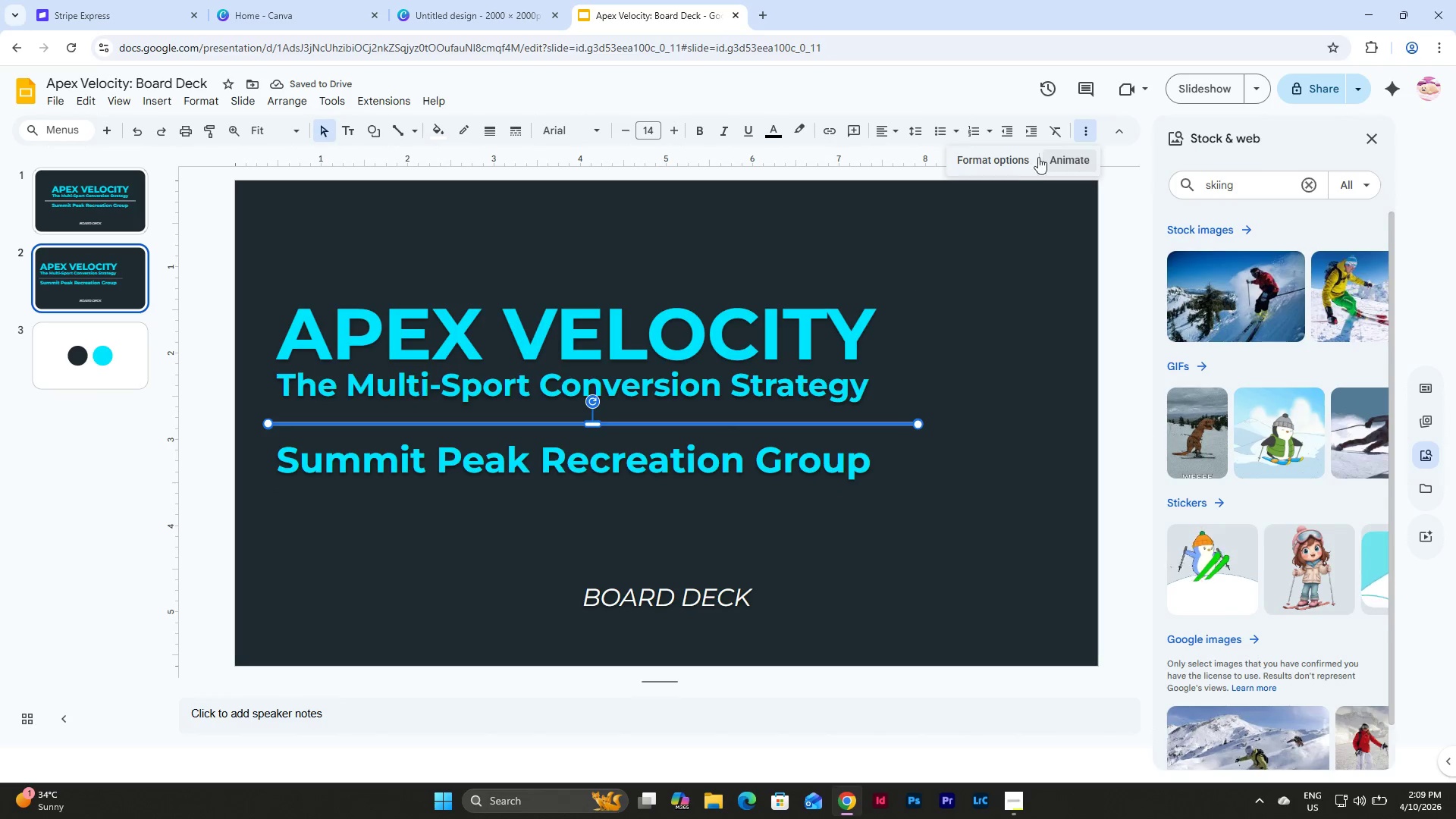 
left_click([1009, 159])
 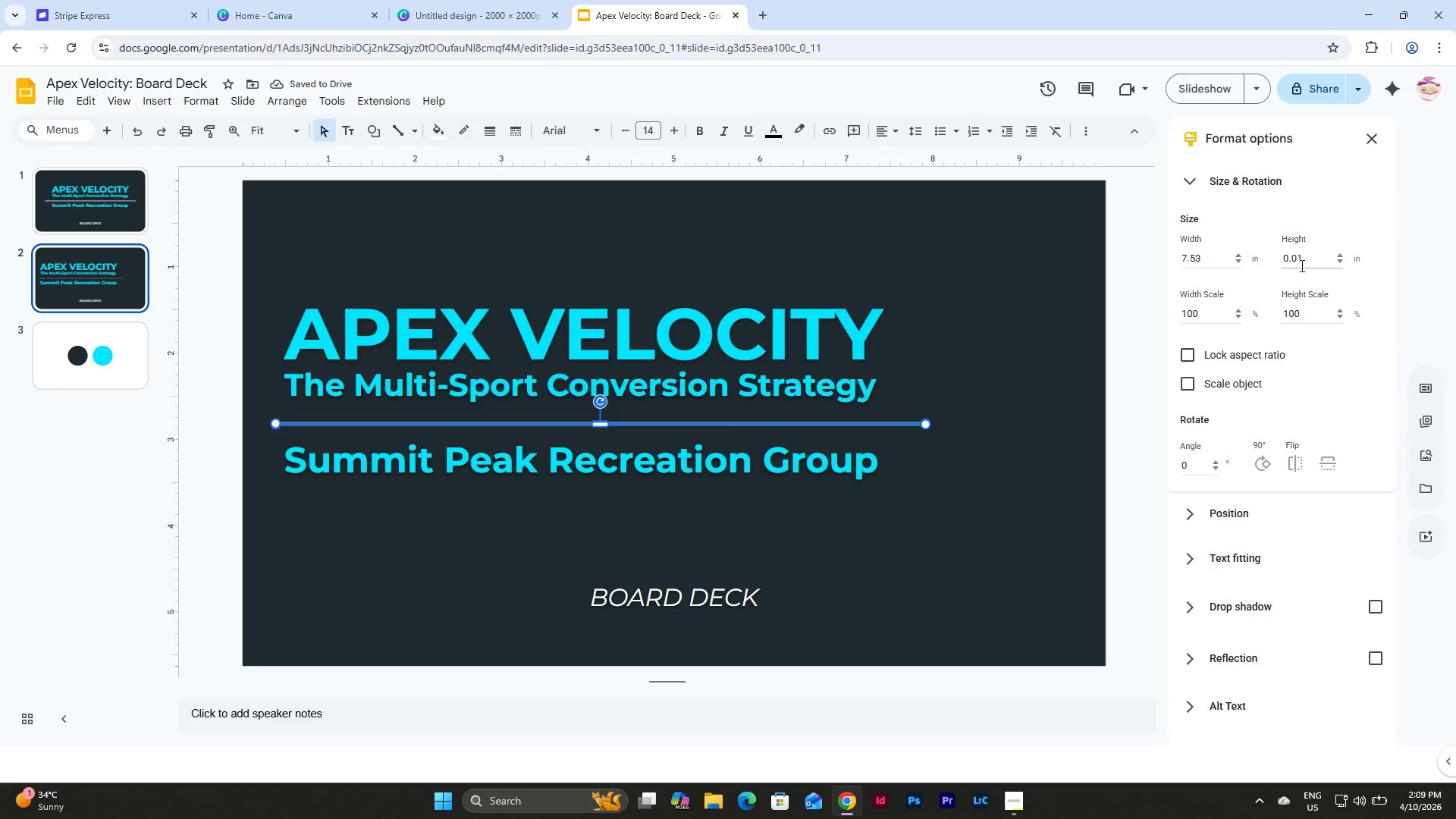 
left_click_drag(start_coordinate=[1305, 259], to_coordinate=[1255, 259])
 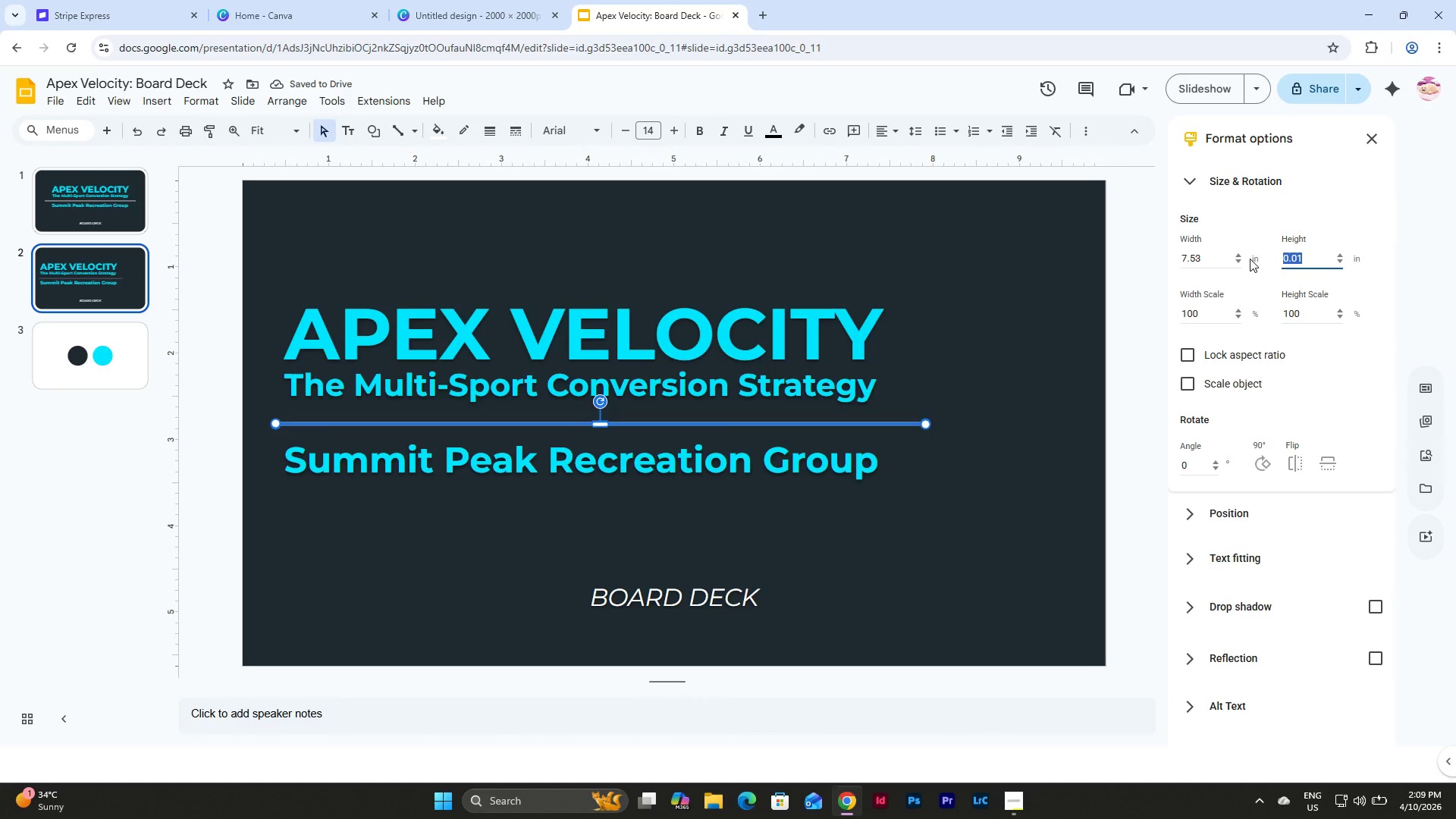 
key(Numpad0)
 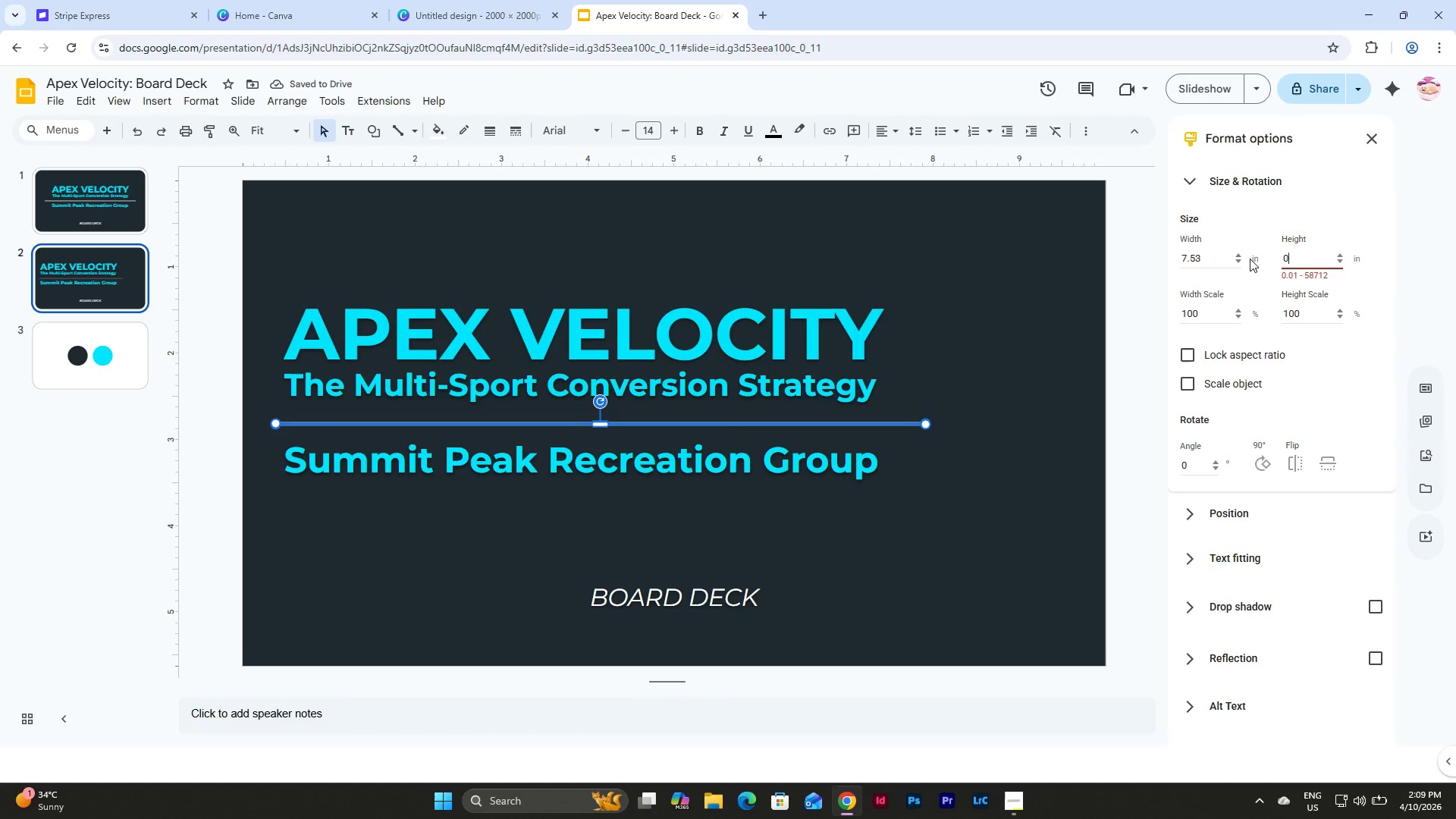 
key(NumpadDecimal)
 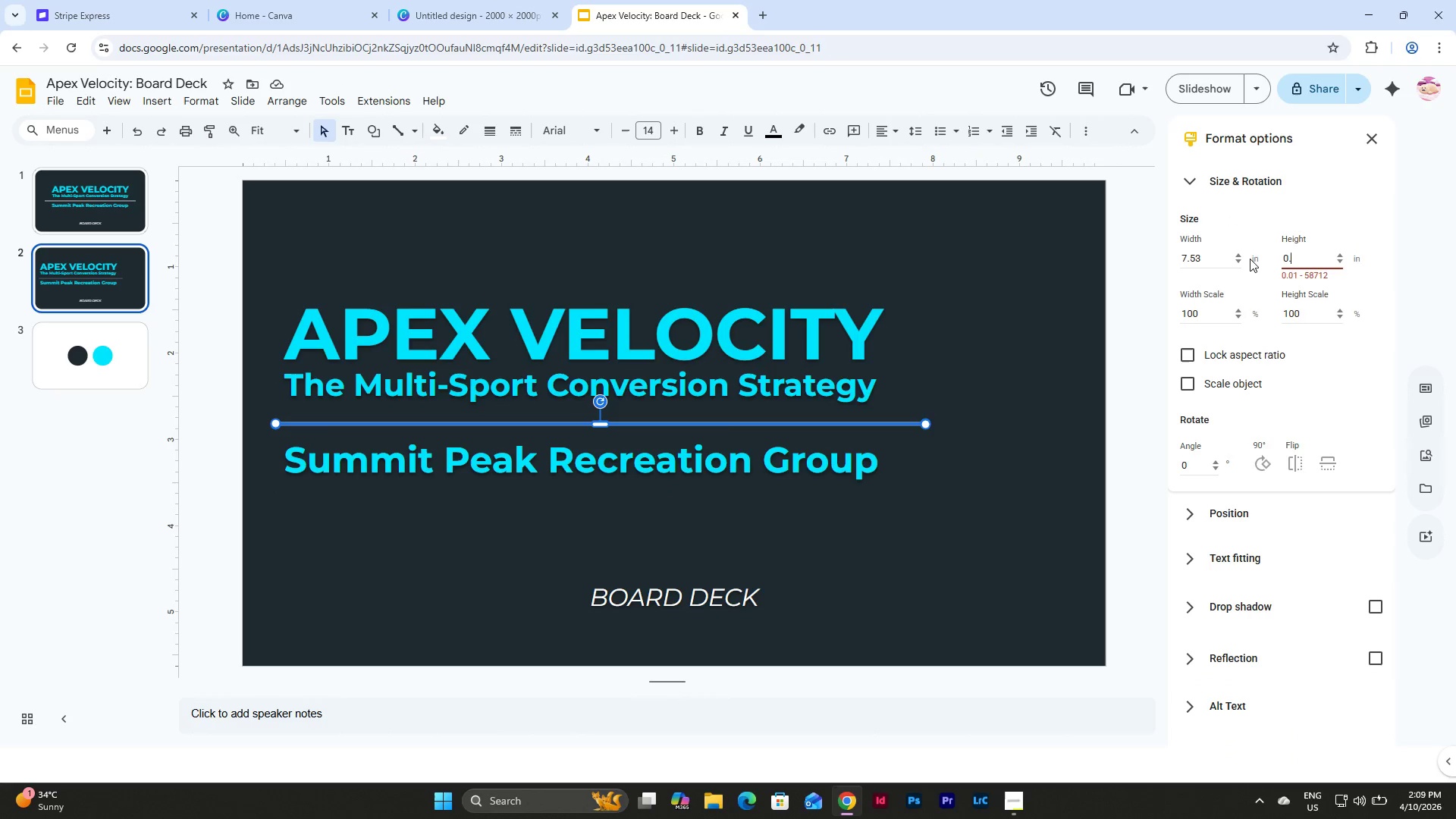 
key(Numpad0)
 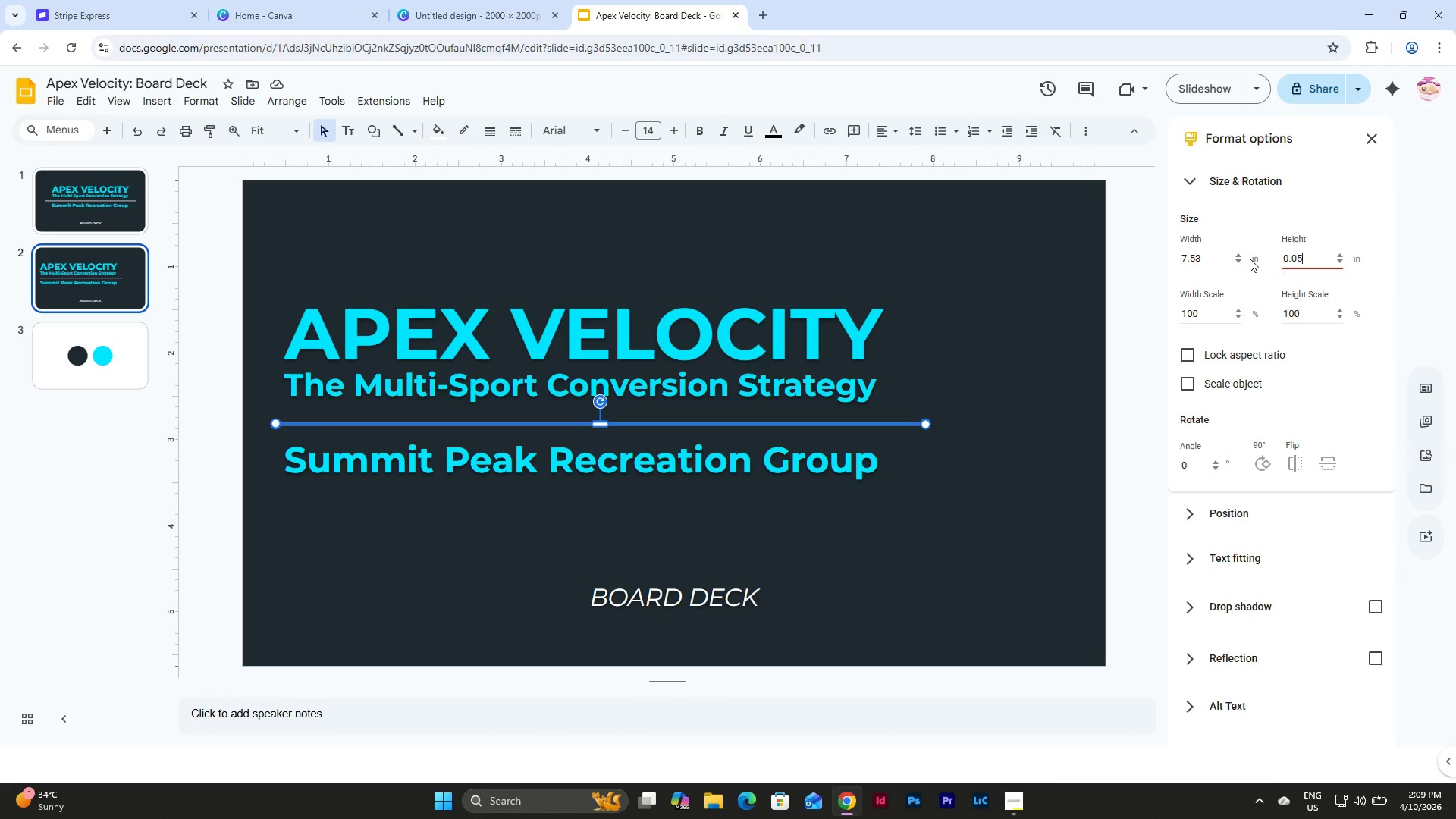 
key(Numpad5)
 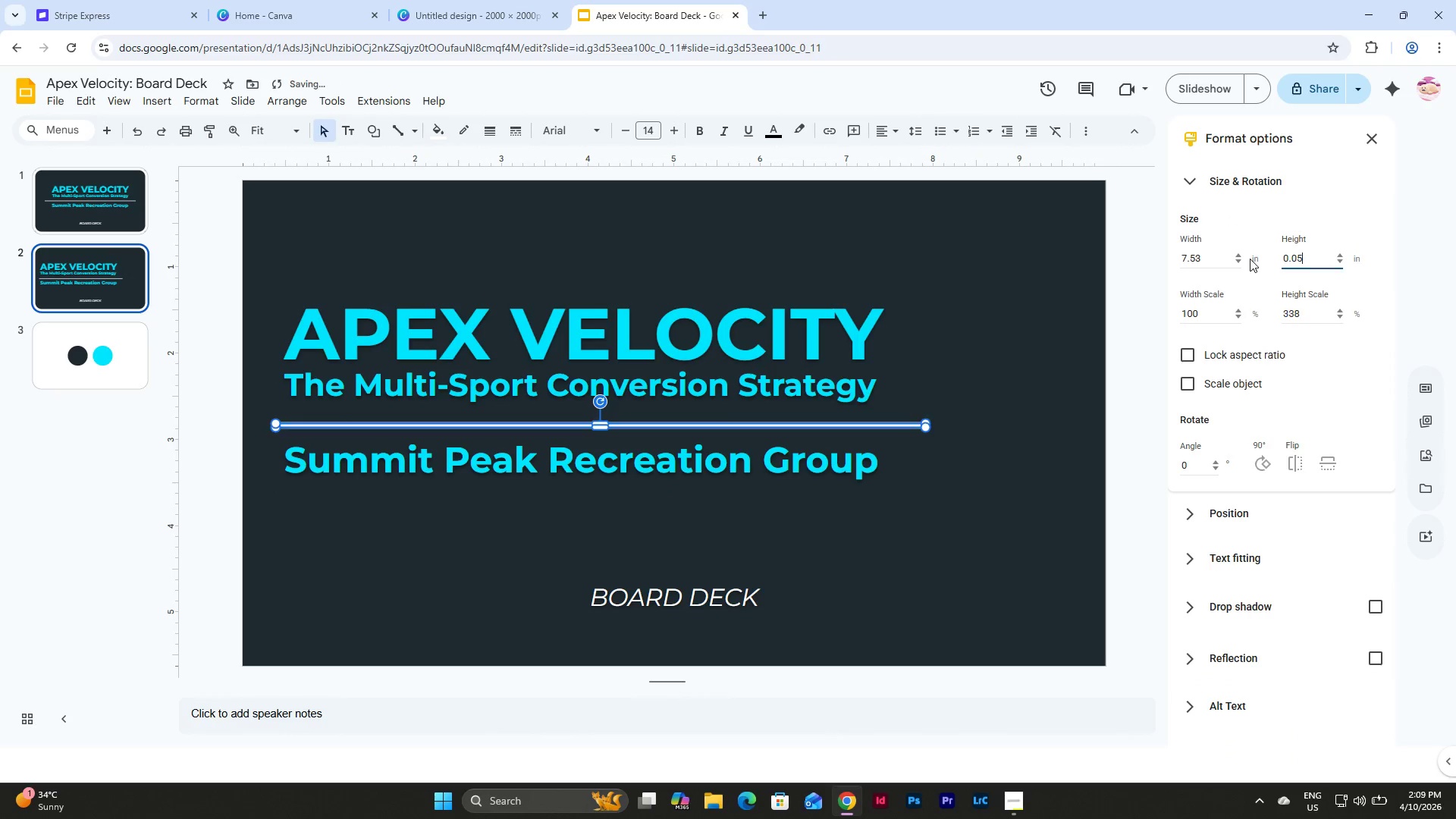 
key(NumpadEnter)
 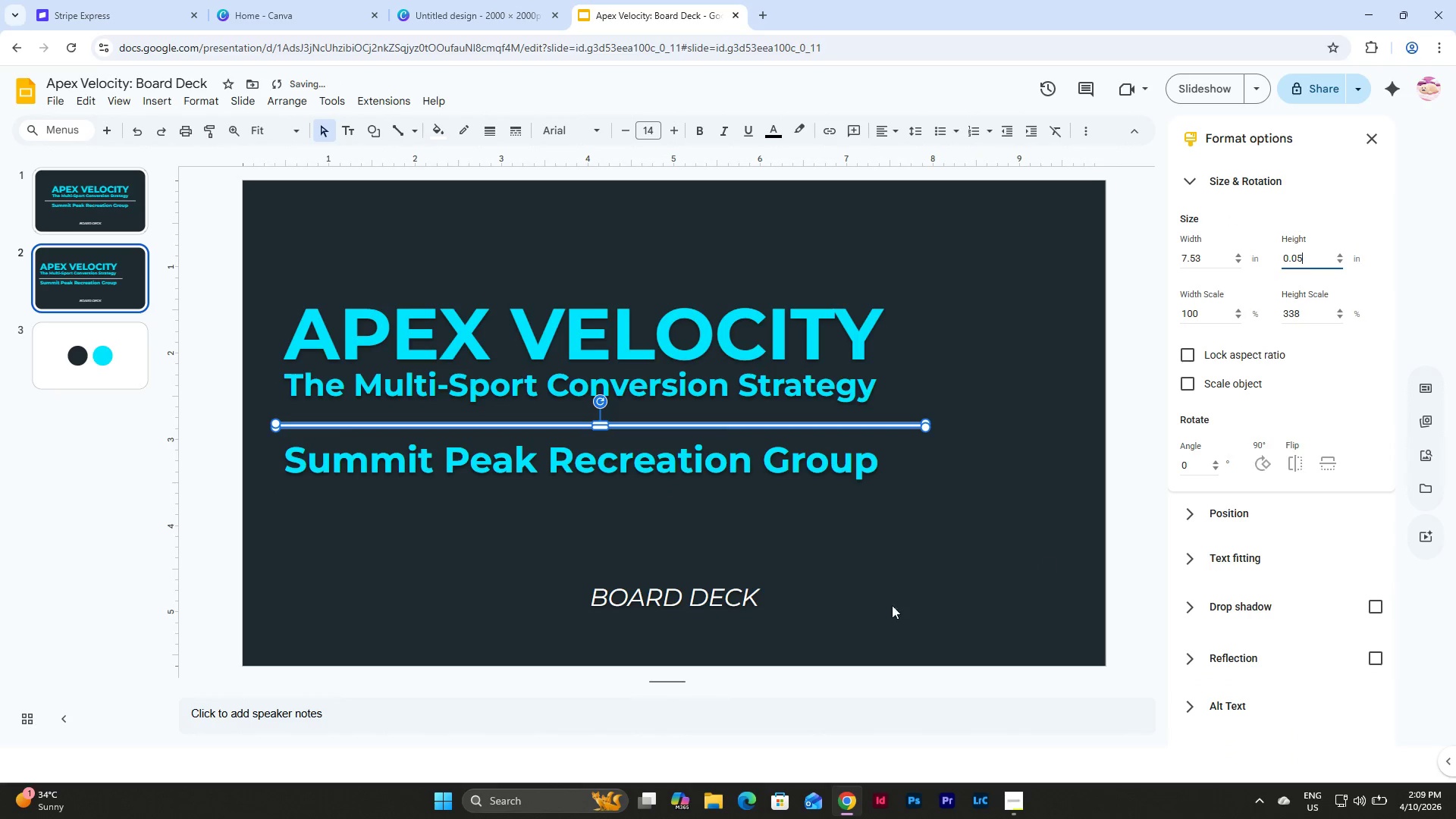 
left_click([754, 517])
 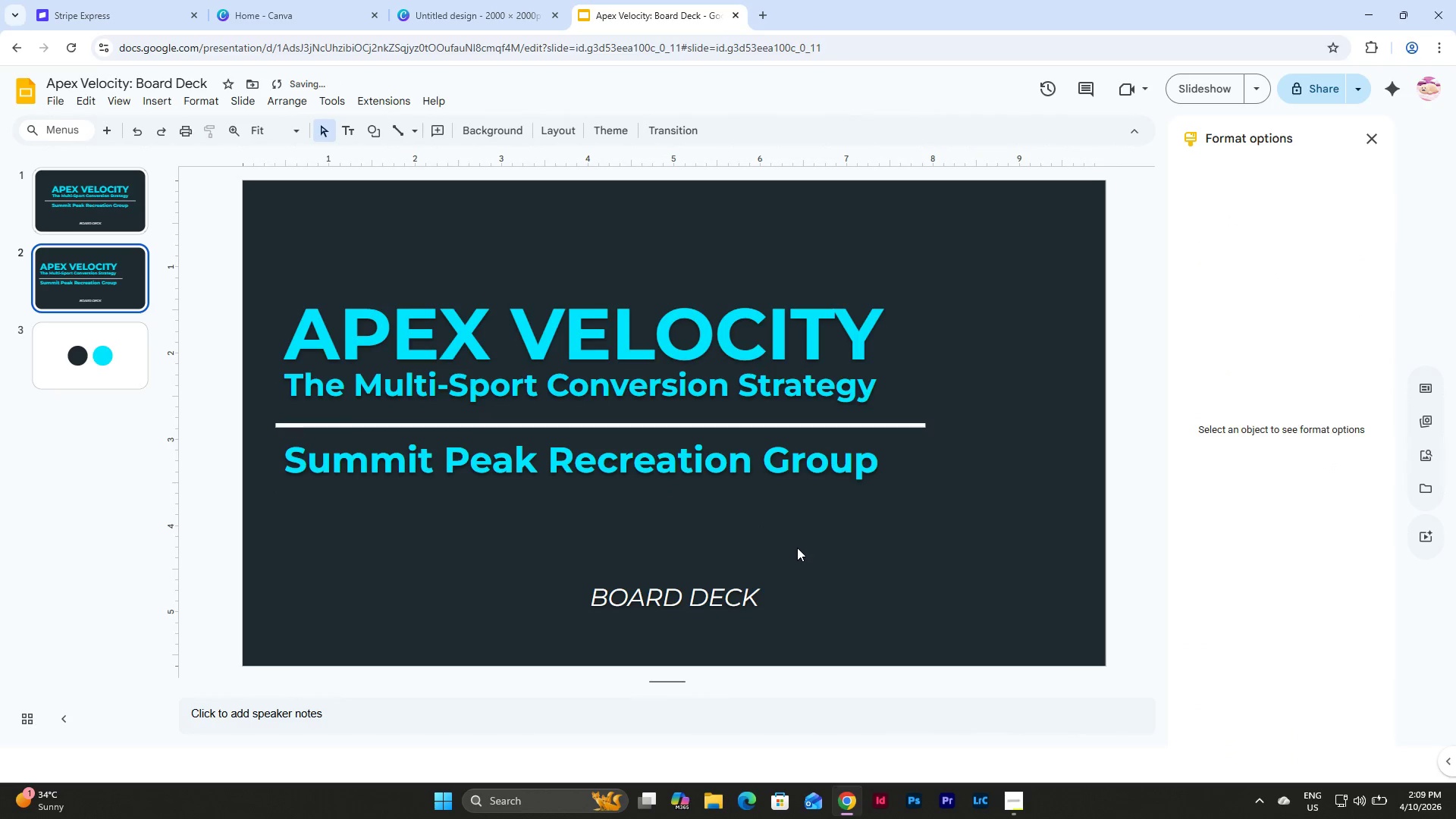 
left_click_drag(start_coordinate=[797, 548], to_coordinate=[306, 258])
 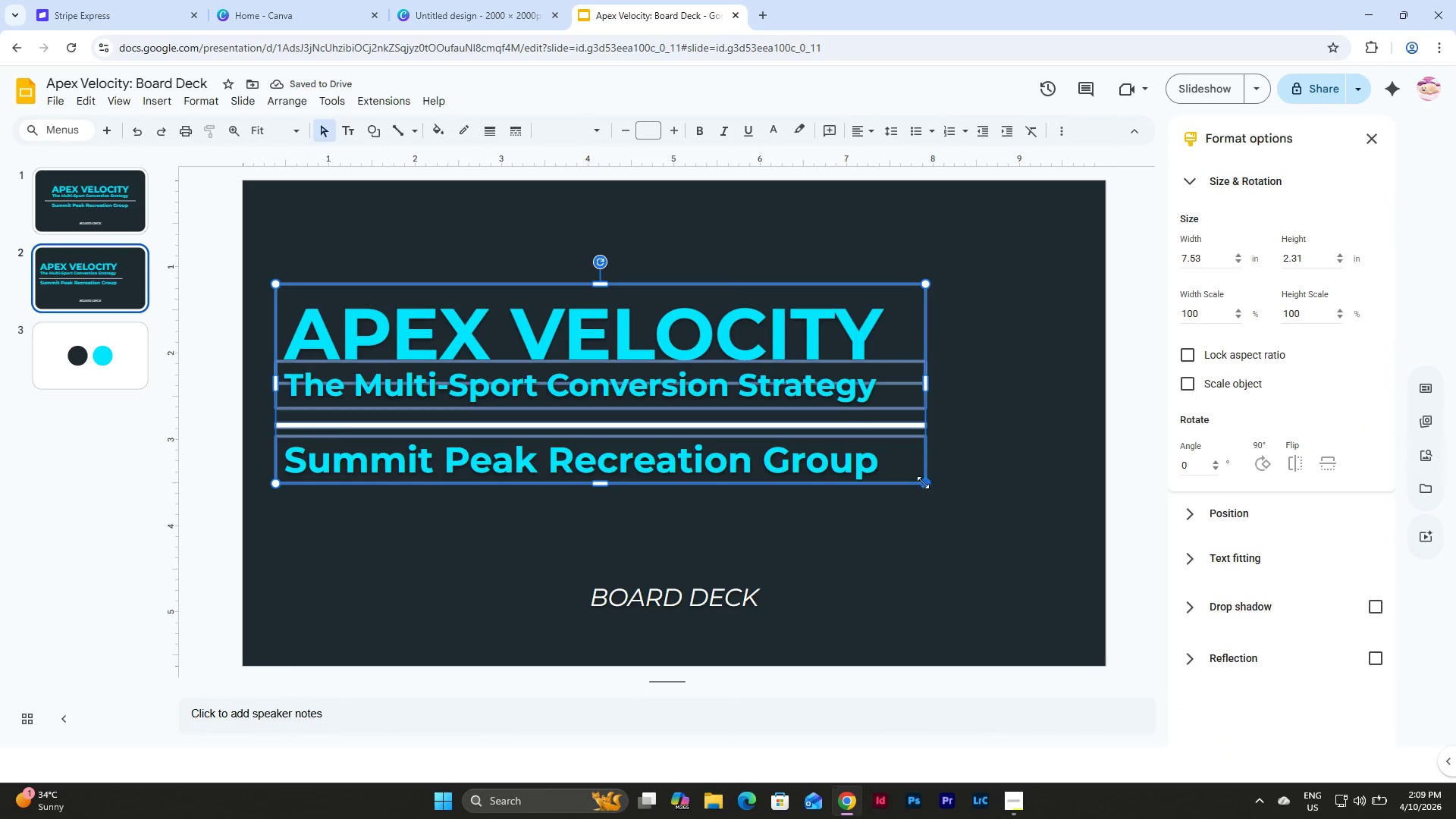 
left_click_drag(start_coordinate=[923, 482], to_coordinate=[730, 445])
 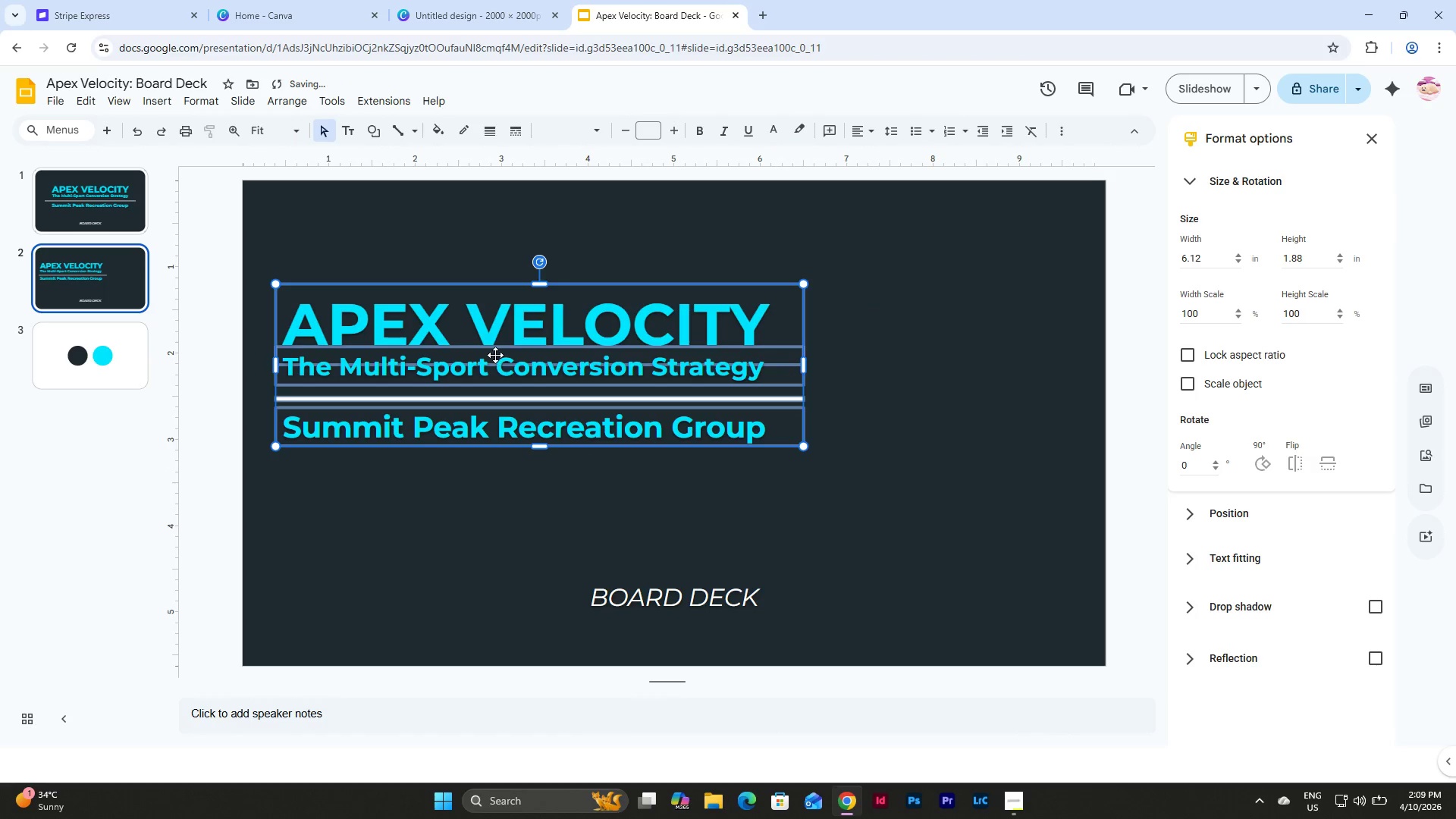 
left_click_drag(start_coordinate=[495, 355], to_coordinate=[495, 416])
 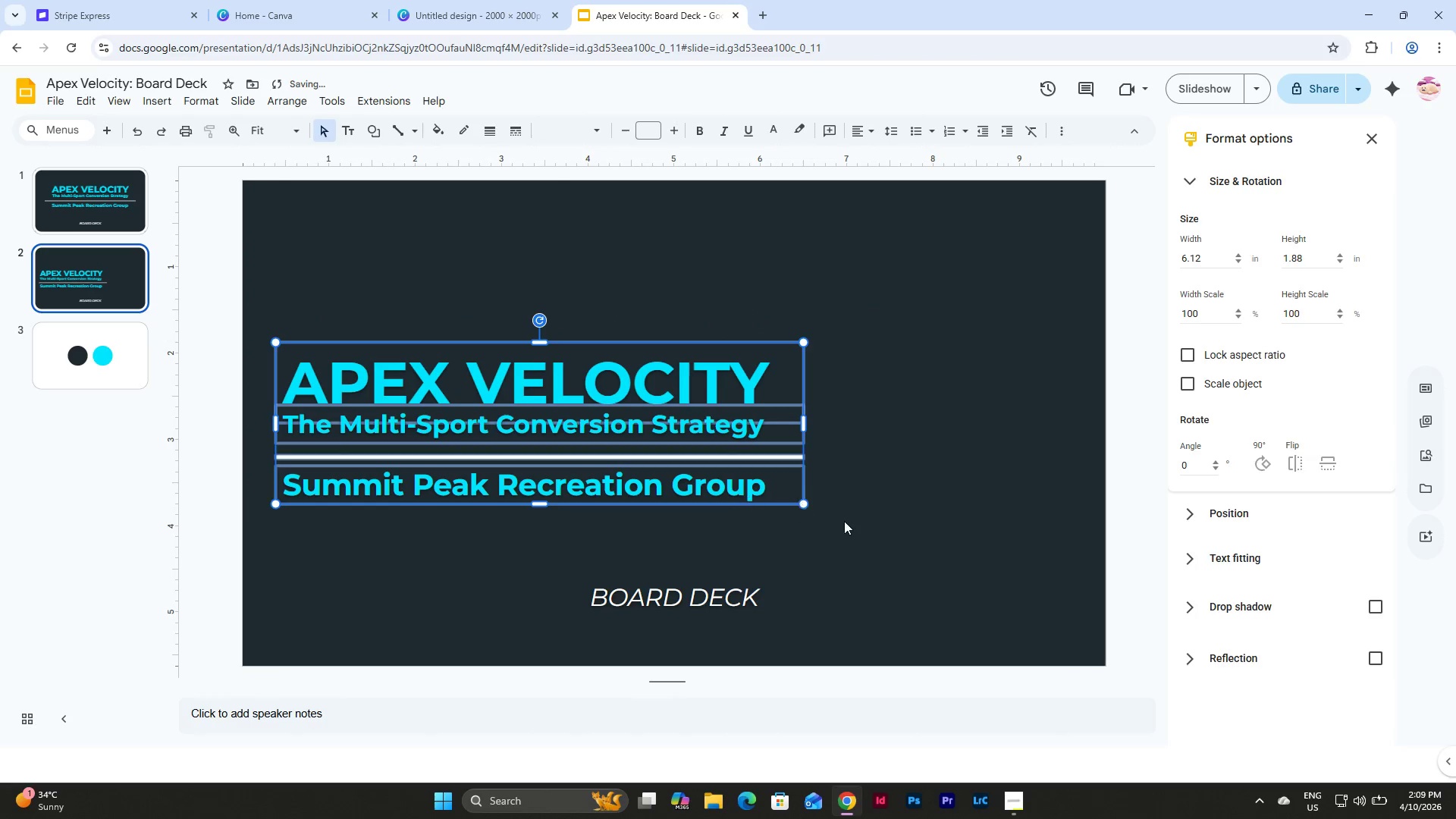 
left_click([844, 521])
 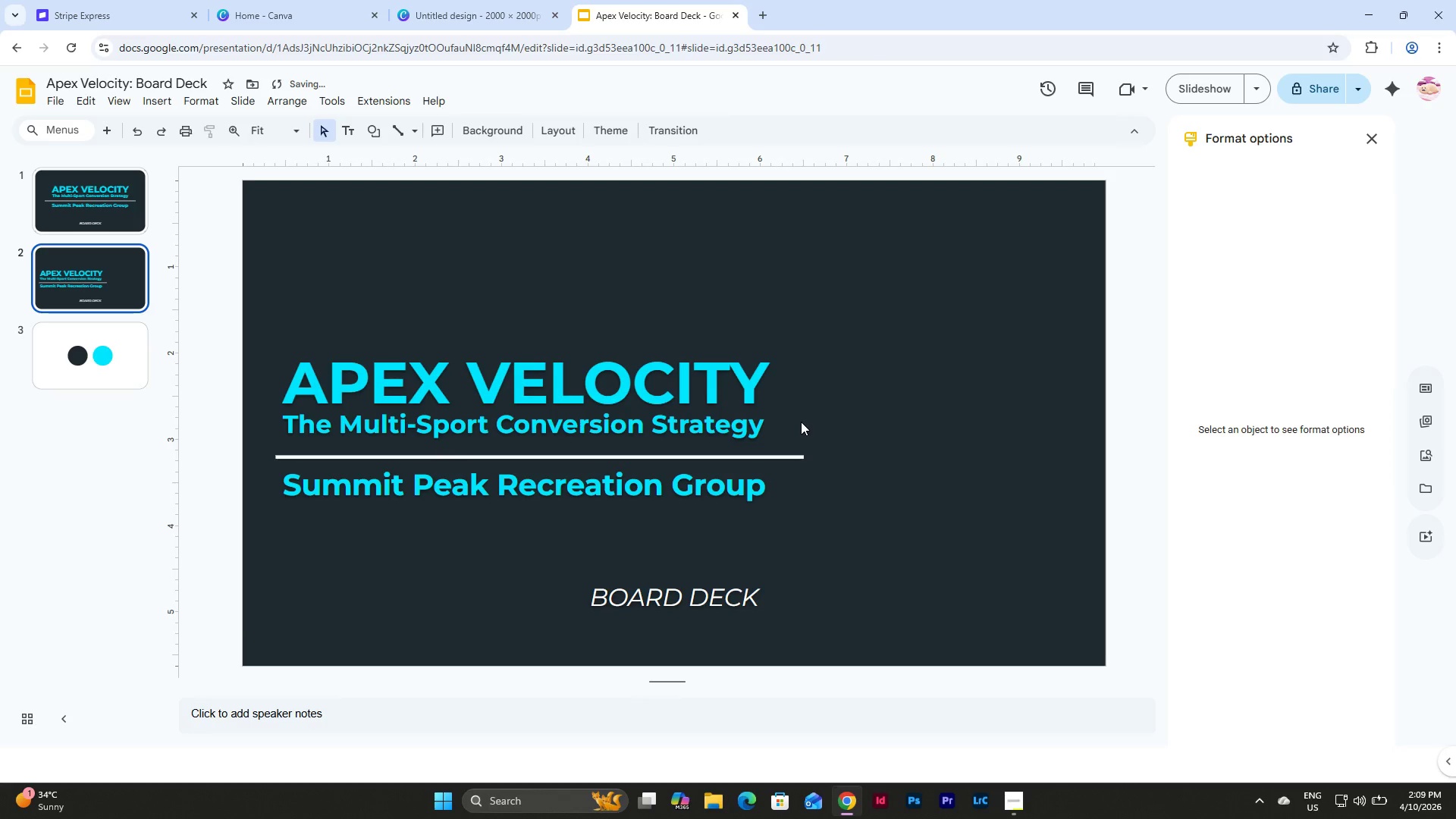 
left_click_drag(start_coordinate=[801, 422], to_coordinate=[418, 359])
 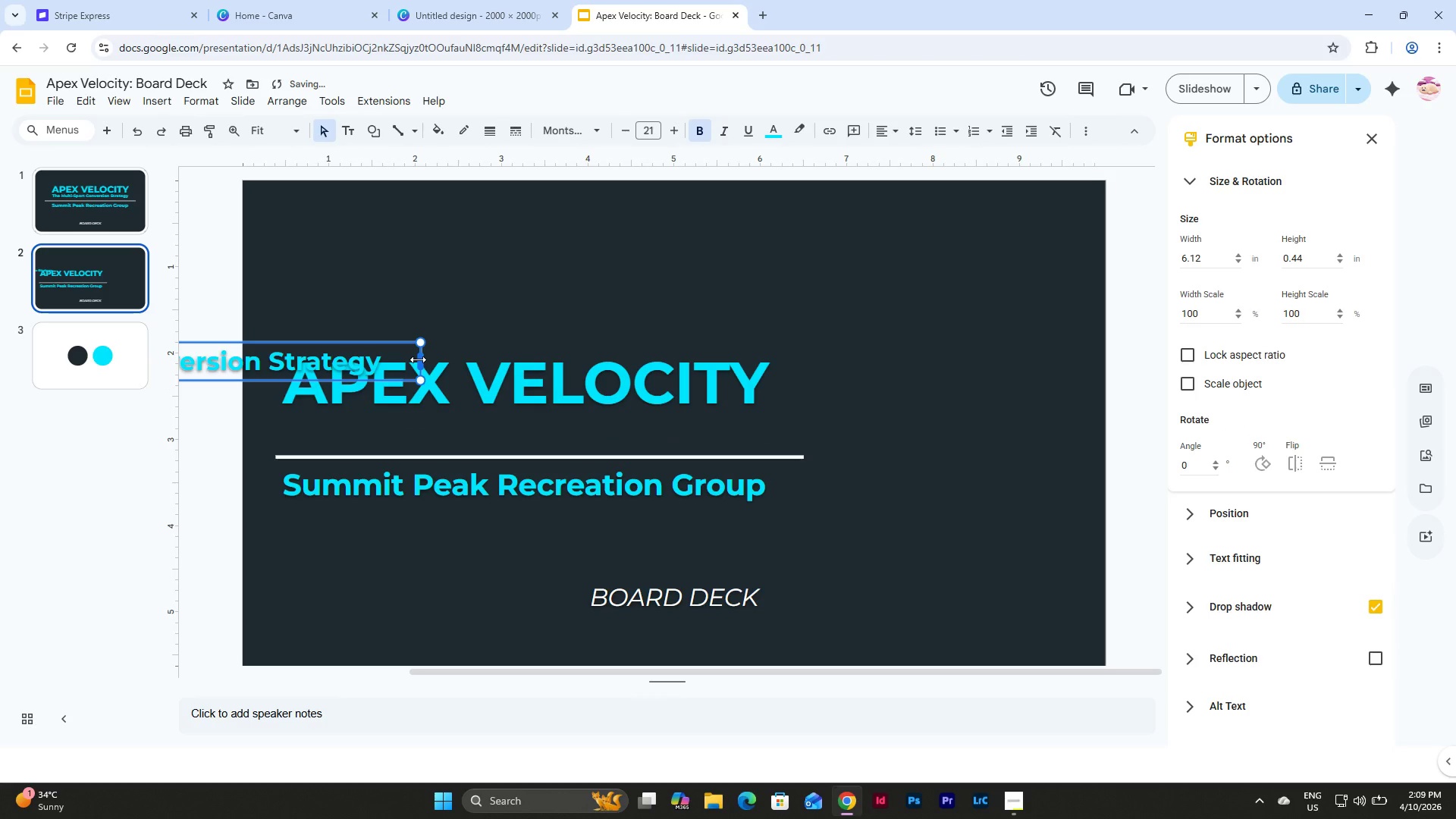 
key(Control+Z)
 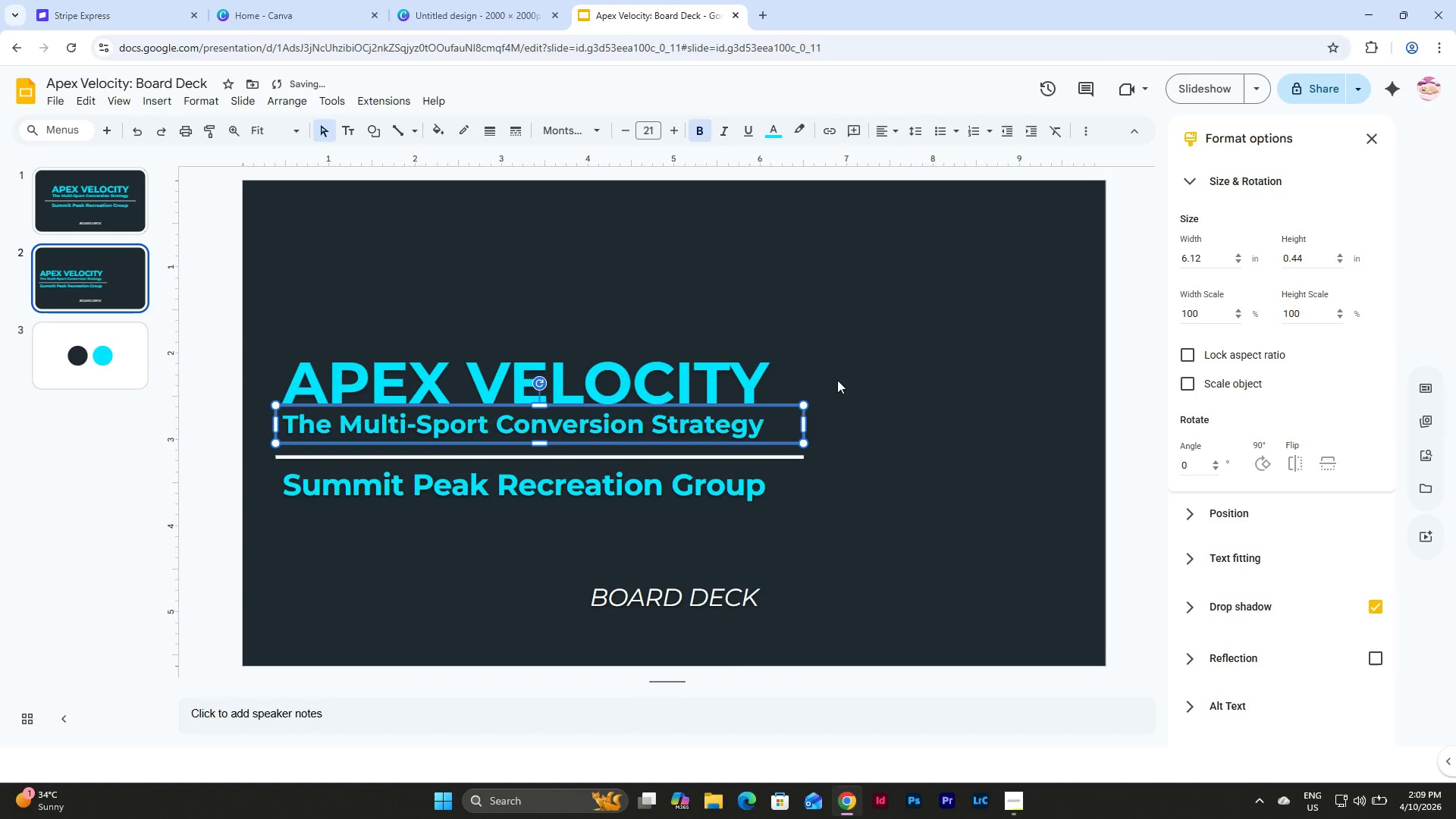 
left_click([837, 380])
 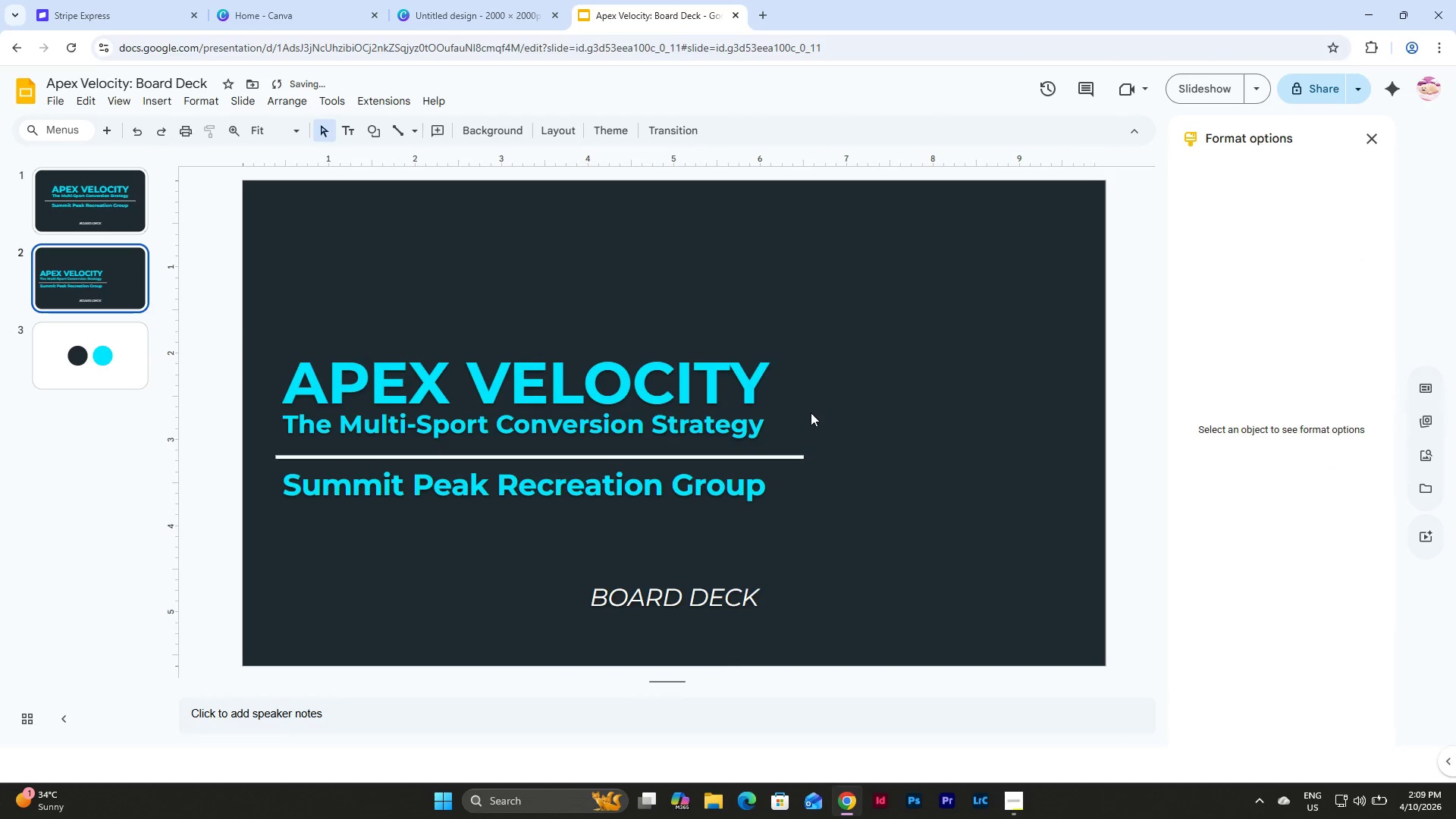 
left_click_drag(start_coordinate=[811, 413], to_coordinate=[374, 348])
 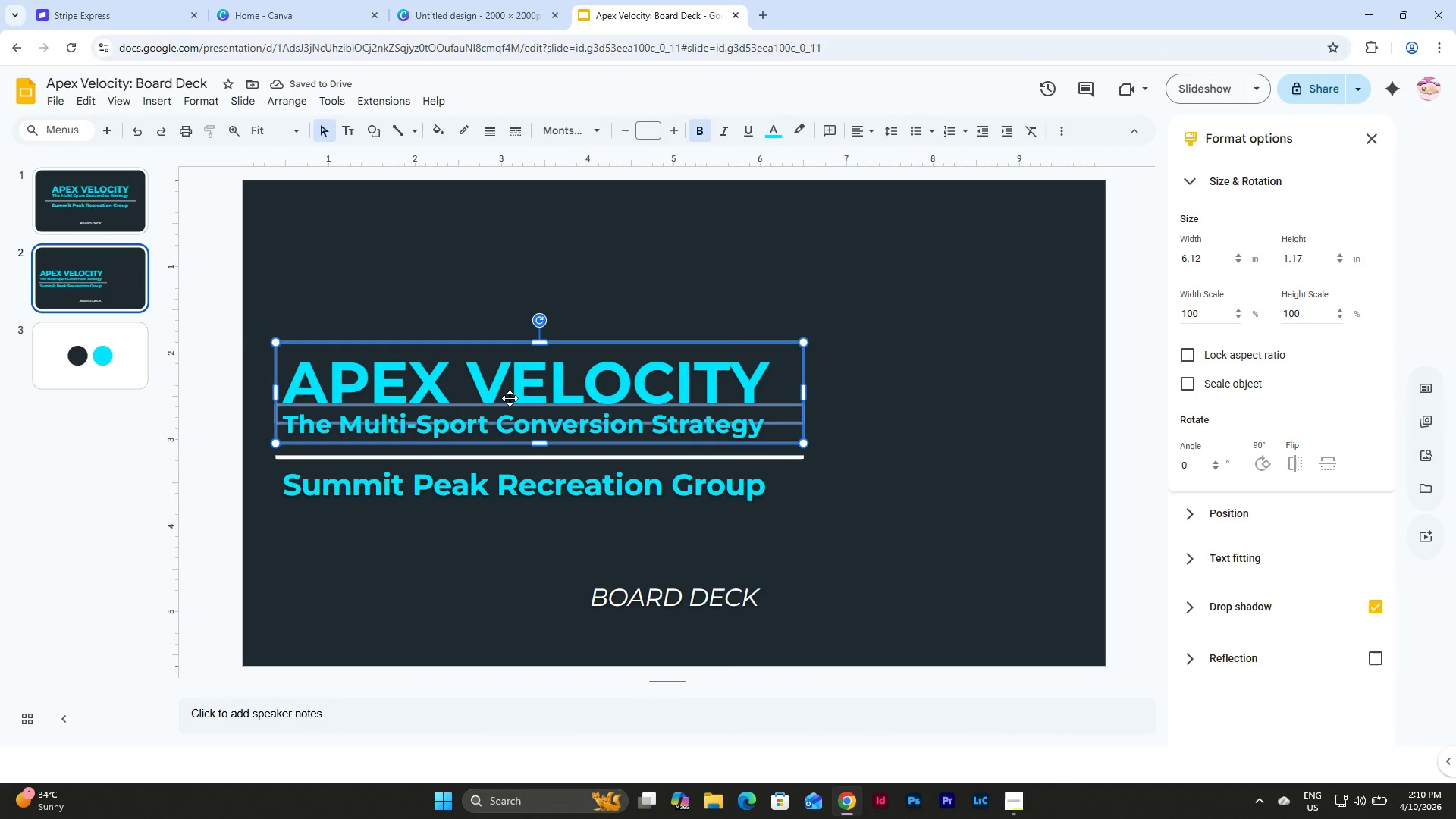 
left_click_drag(start_coordinate=[510, 398], to_coordinate=[510, 375])
 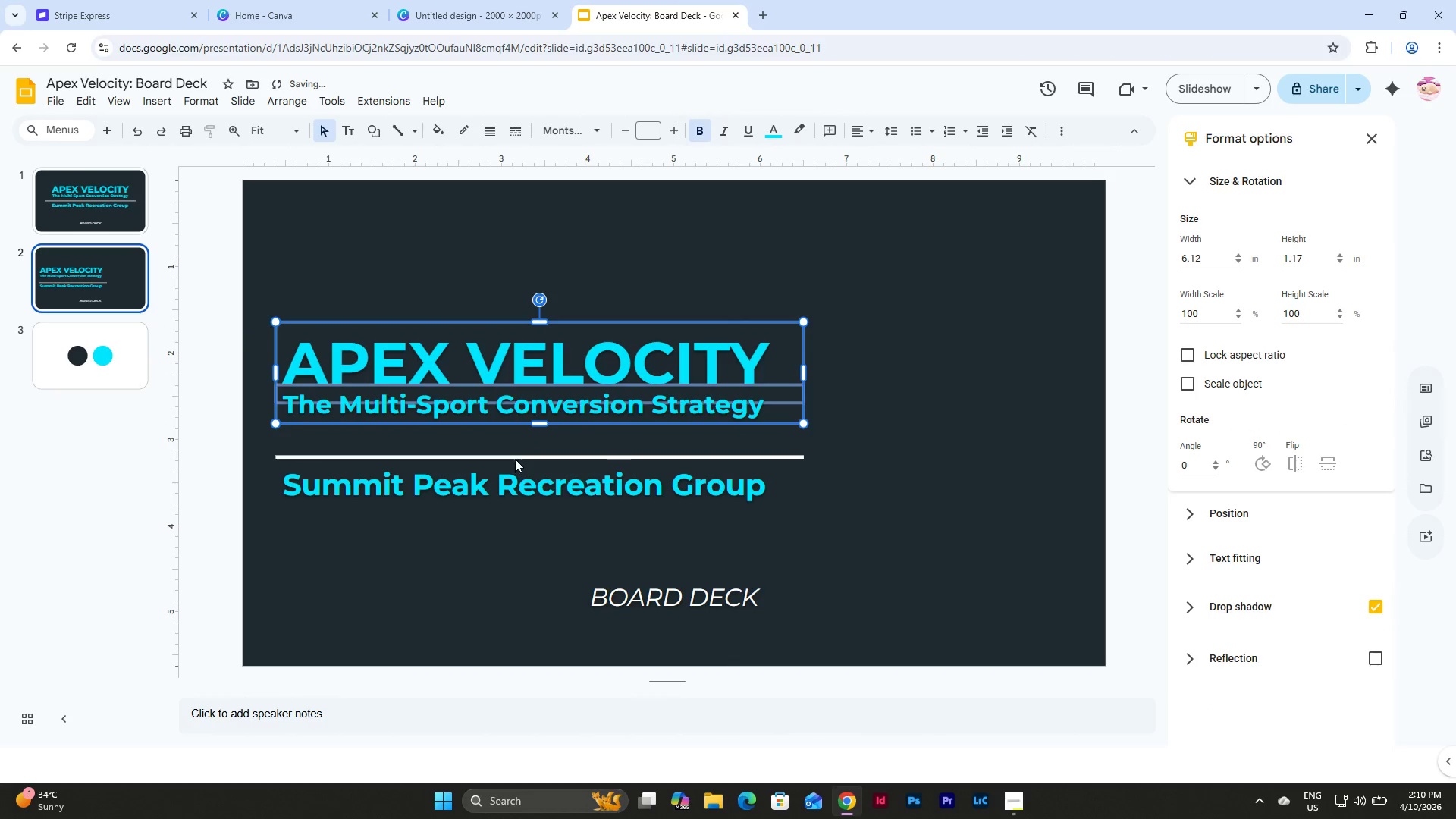 
left_click([515, 457])
 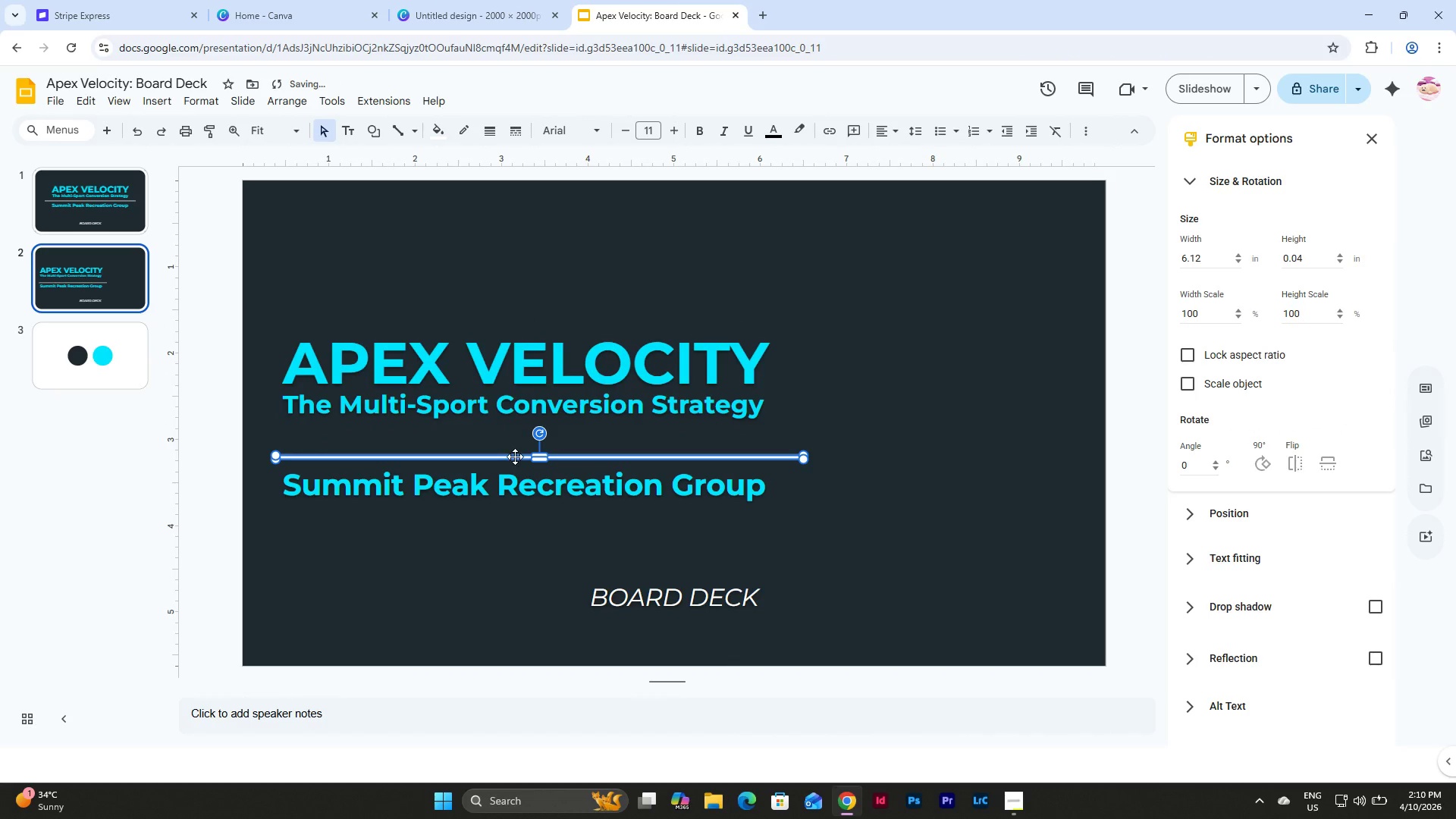 
left_click_drag(start_coordinate=[515, 457], to_coordinate=[515, 446])
 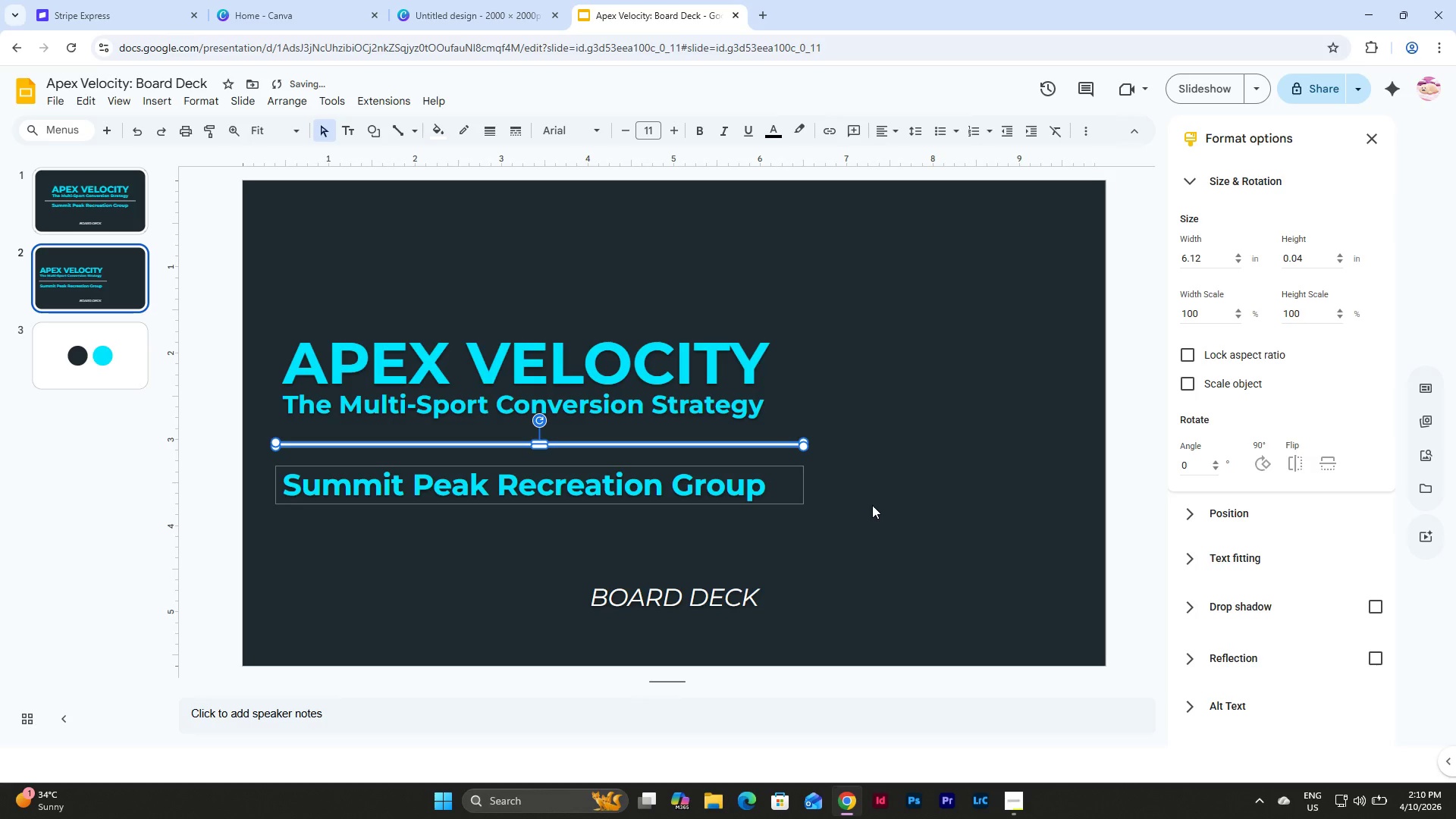 
left_click([897, 506])
 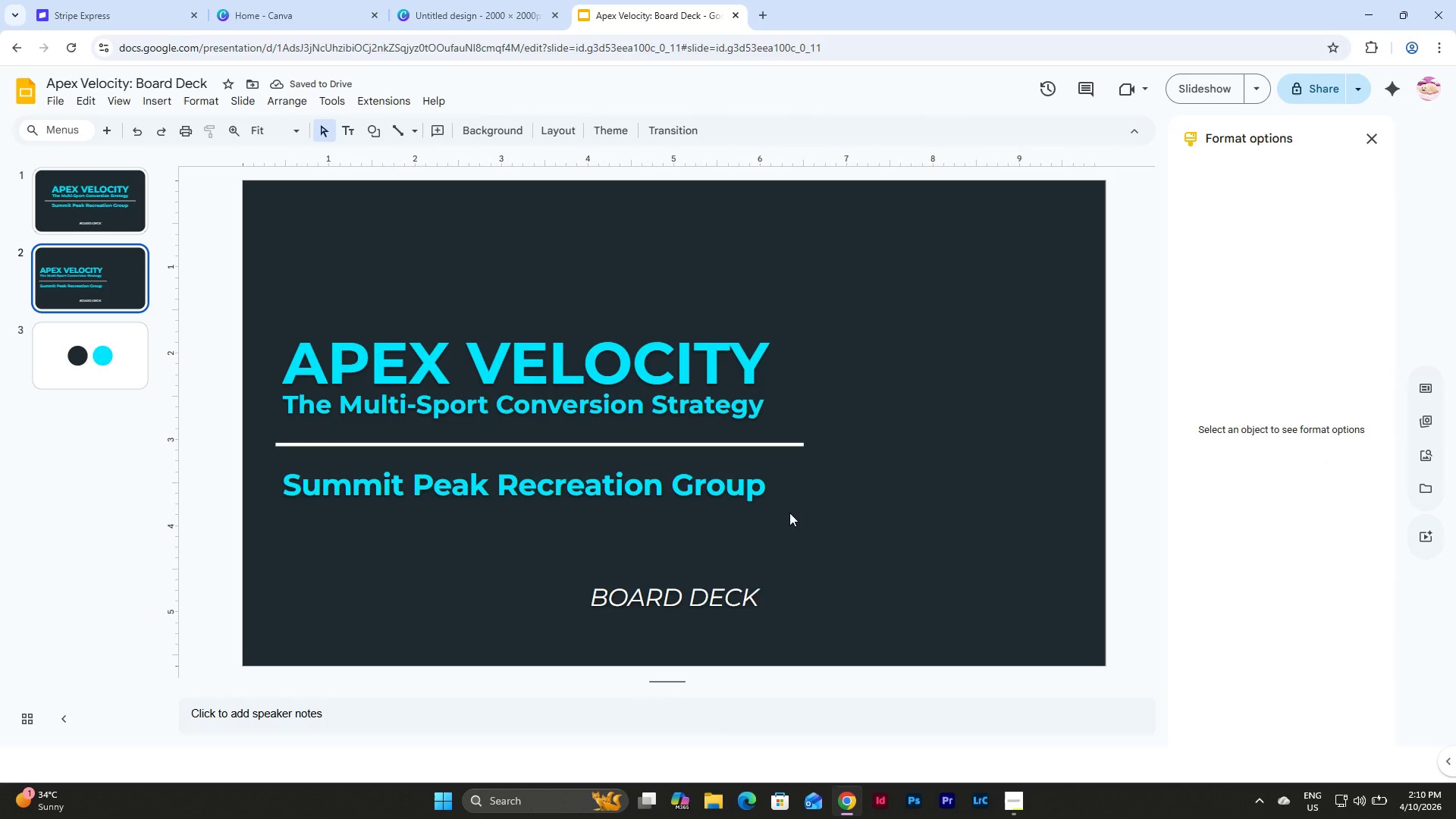 
left_click_drag(start_coordinate=[789, 513], to_coordinate=[291, 397])
 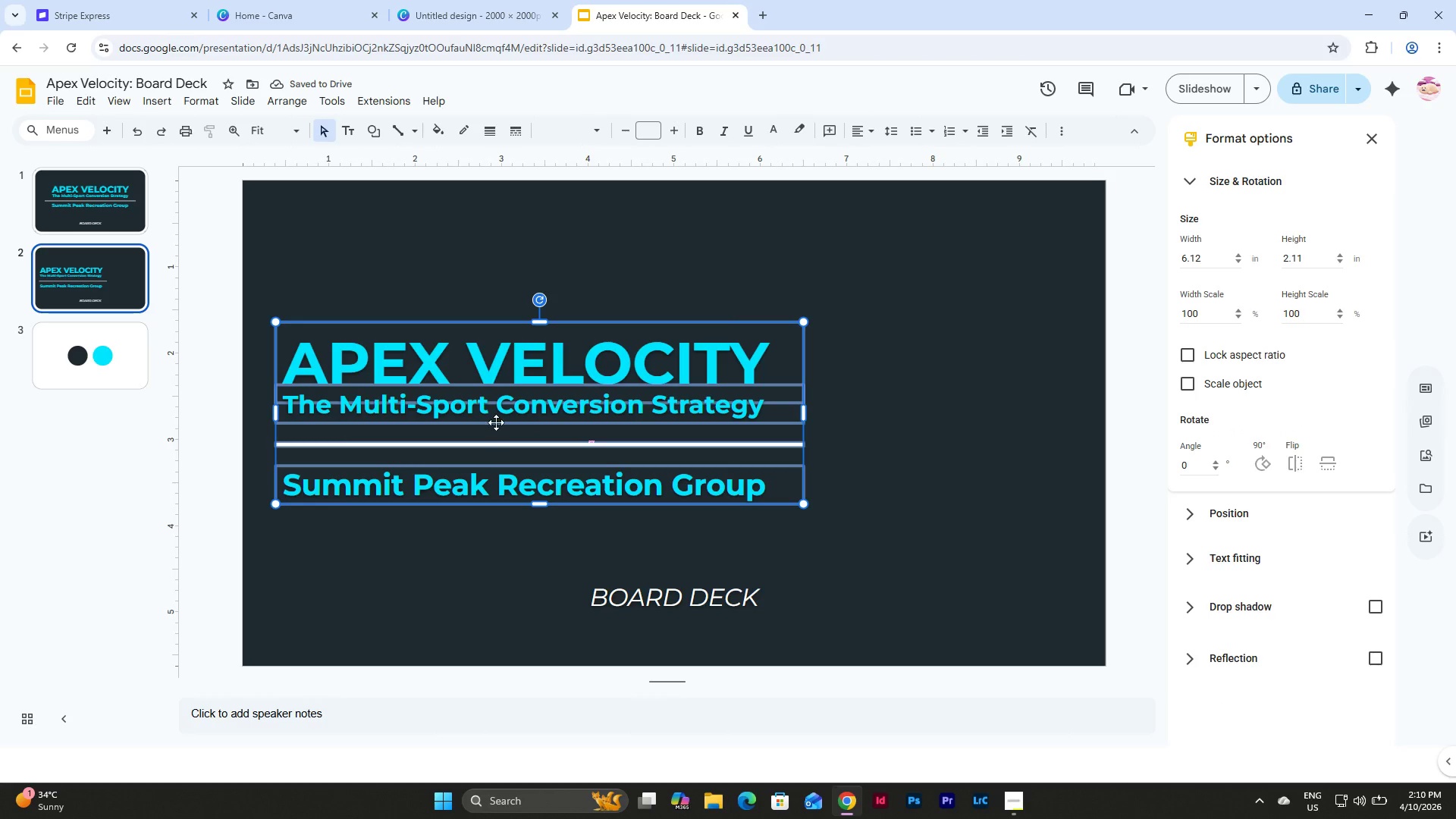 
left_click_drag(start_coordinate=[496, 422], to_coordinate=[496, 404])
 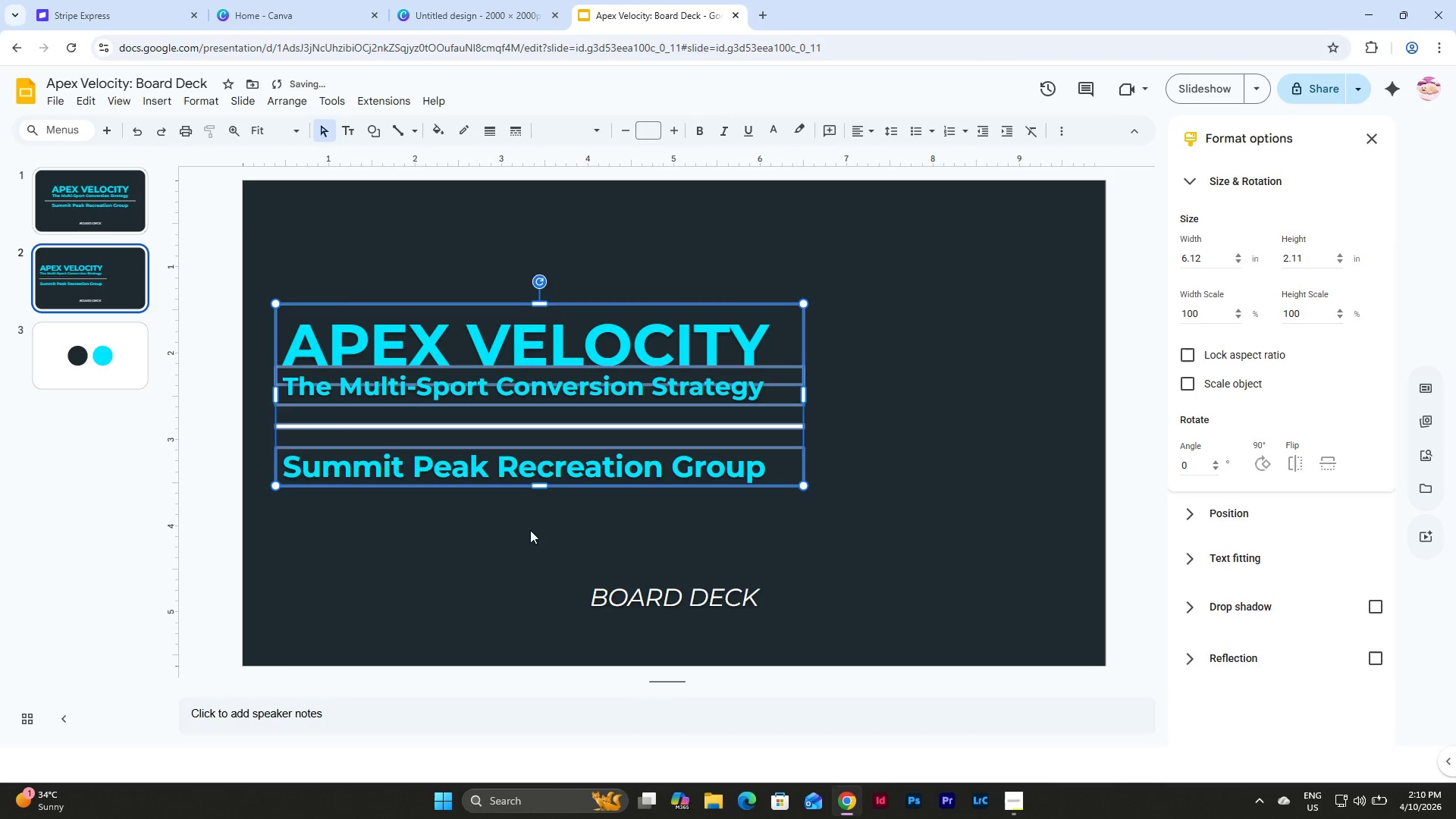 
left_click([532, 534])
 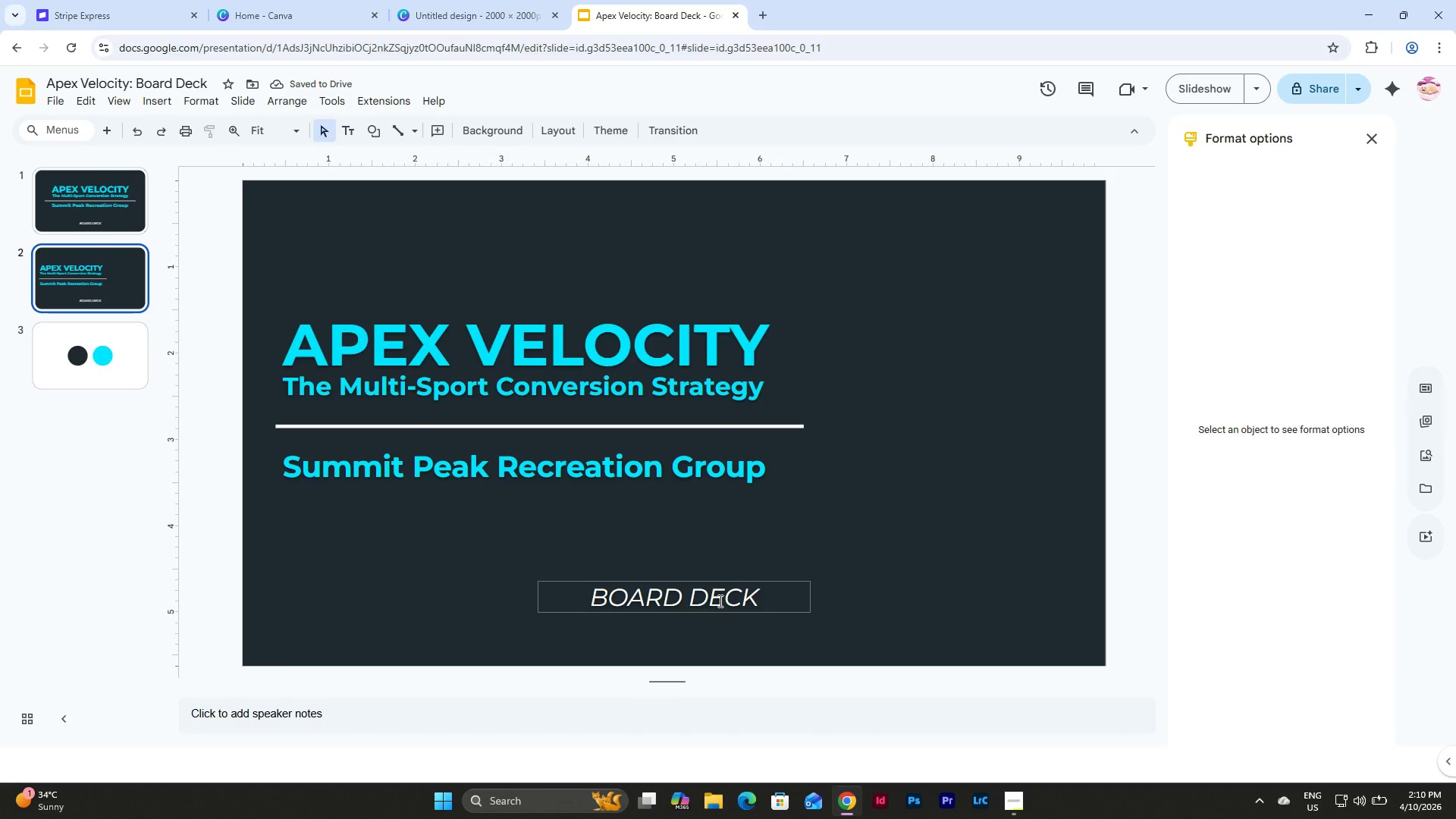 
left_click([594, 387])
 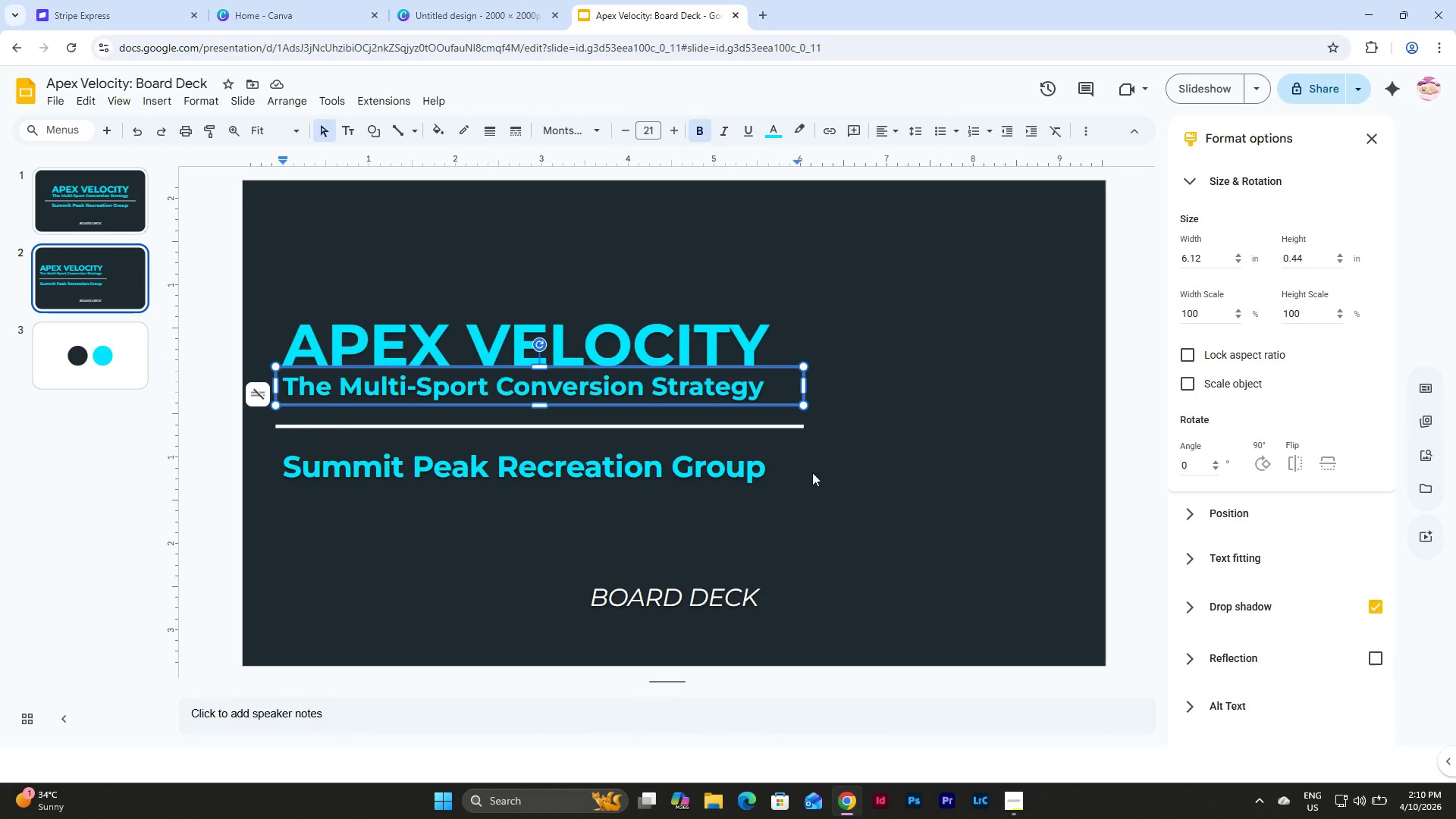 
left_click([777, 366])
 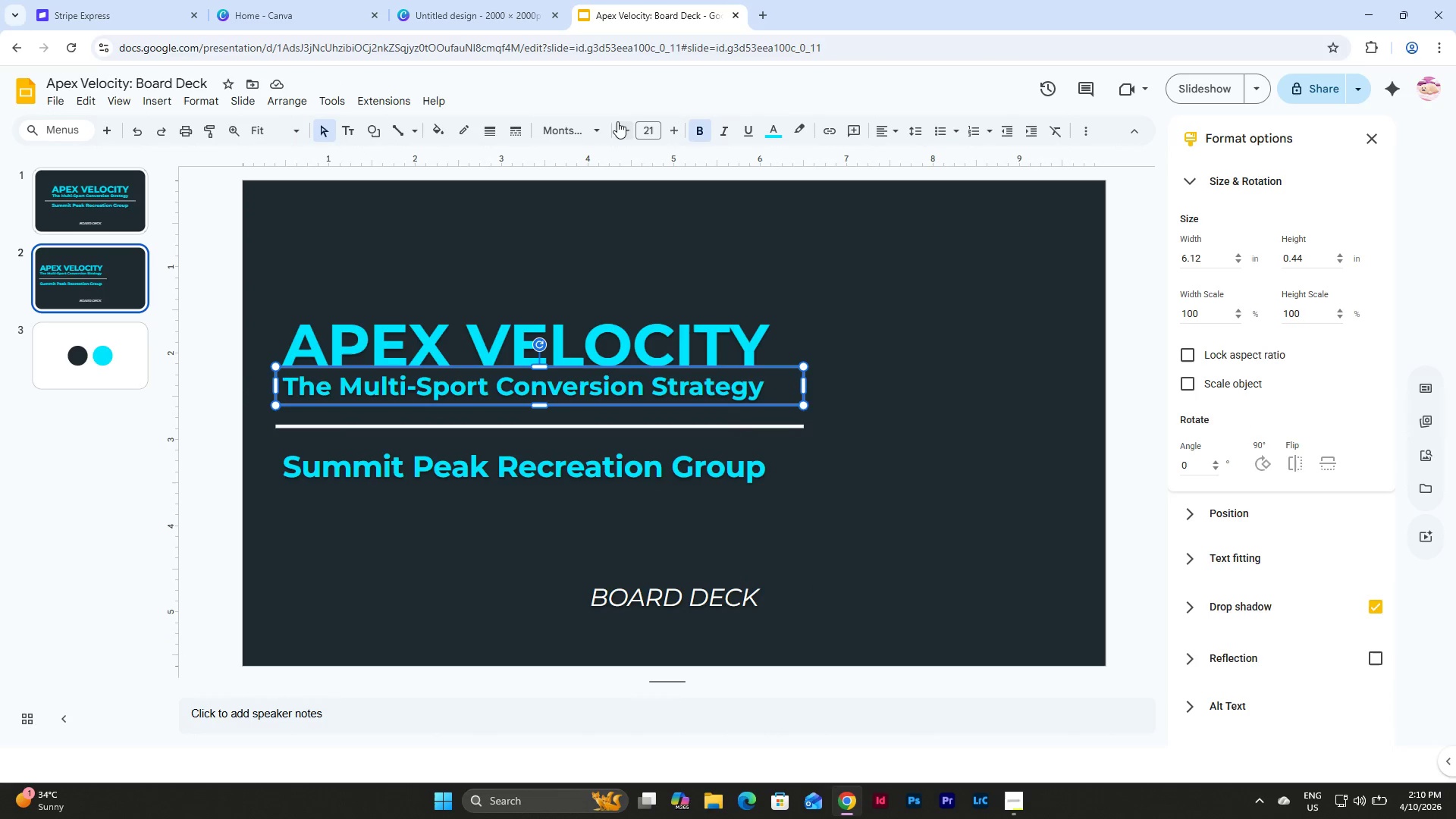 
left_click([624, 124])
 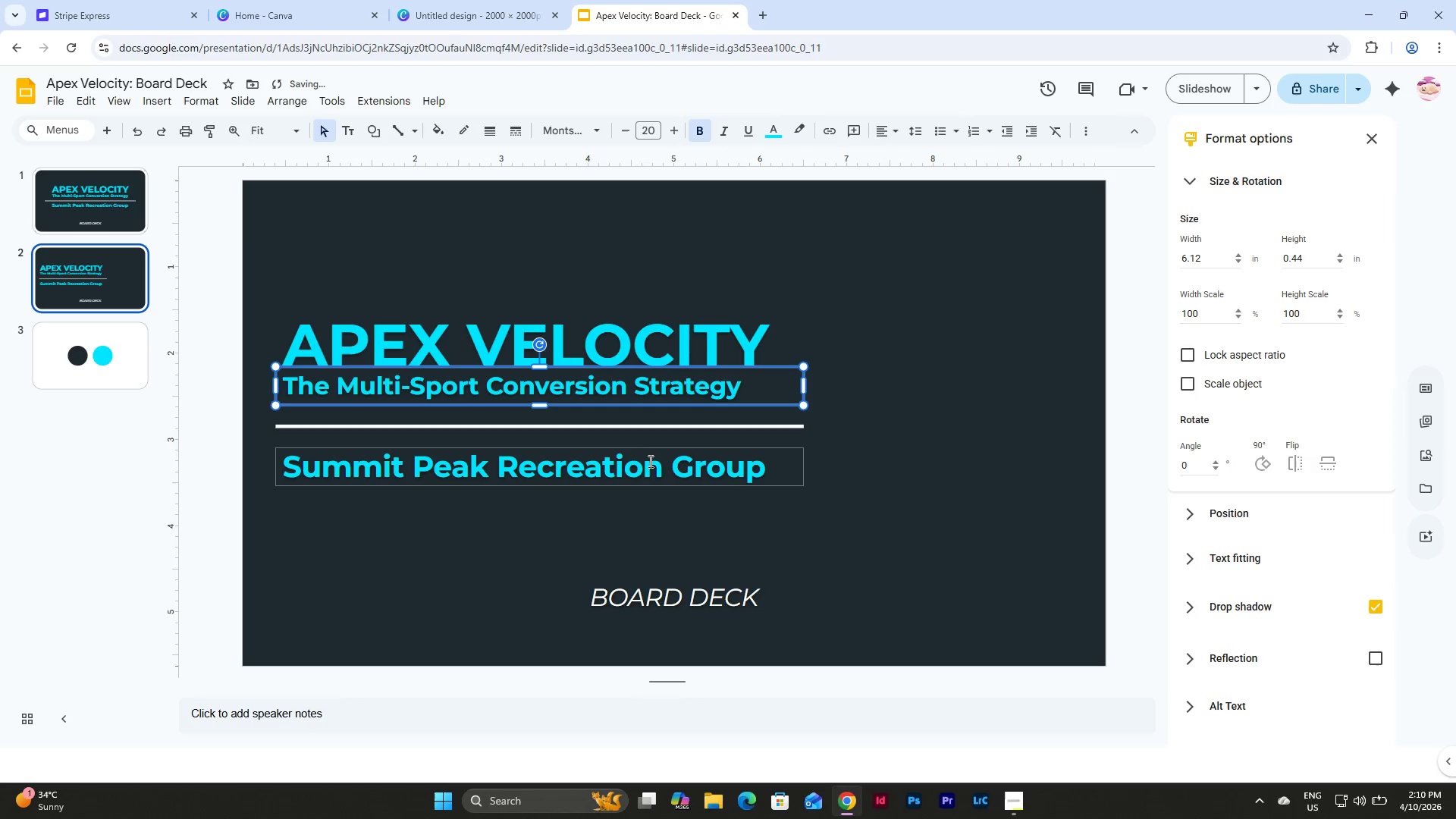 
left_click([649, 462])
 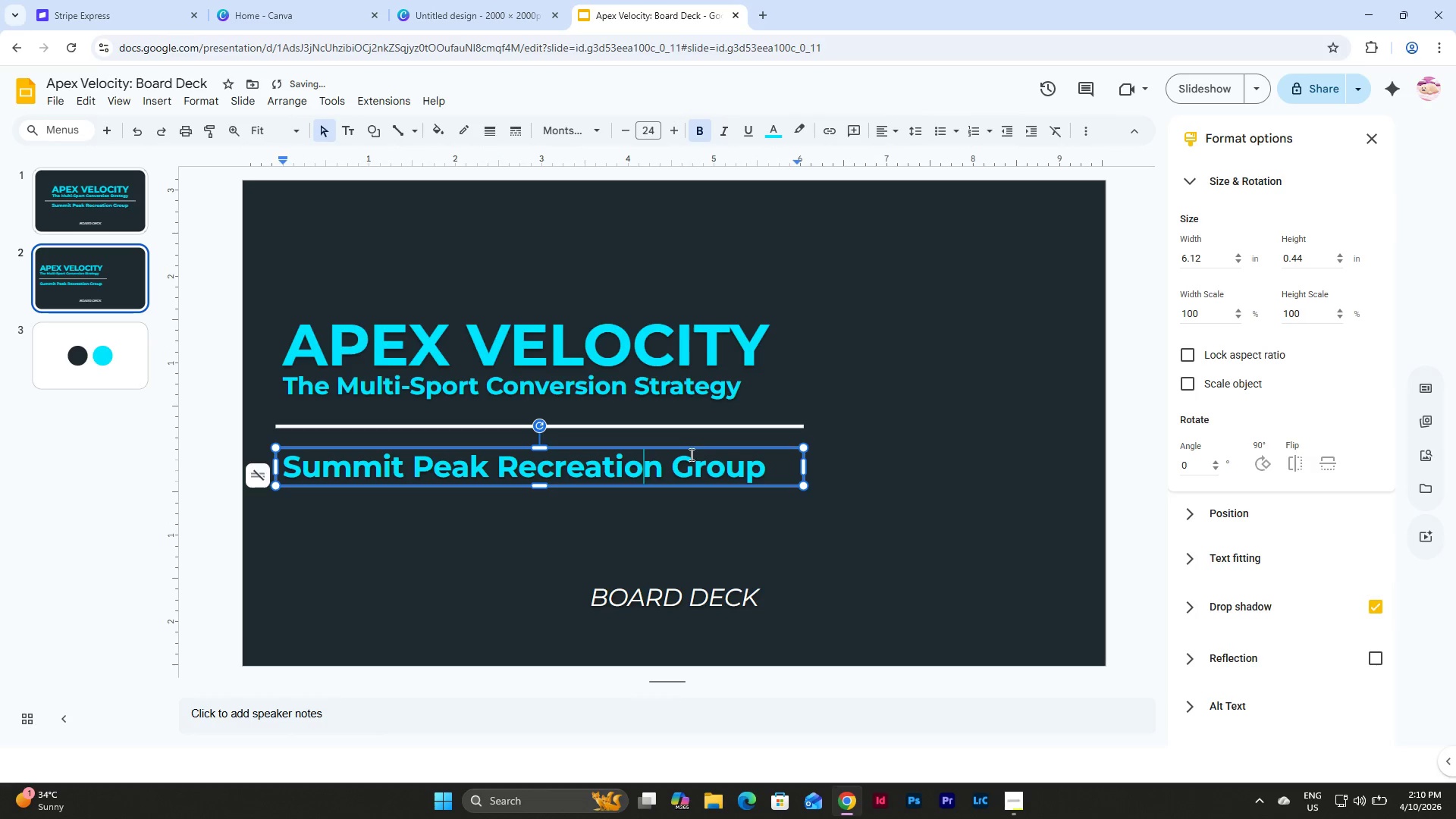 
left_click([686, 340])
 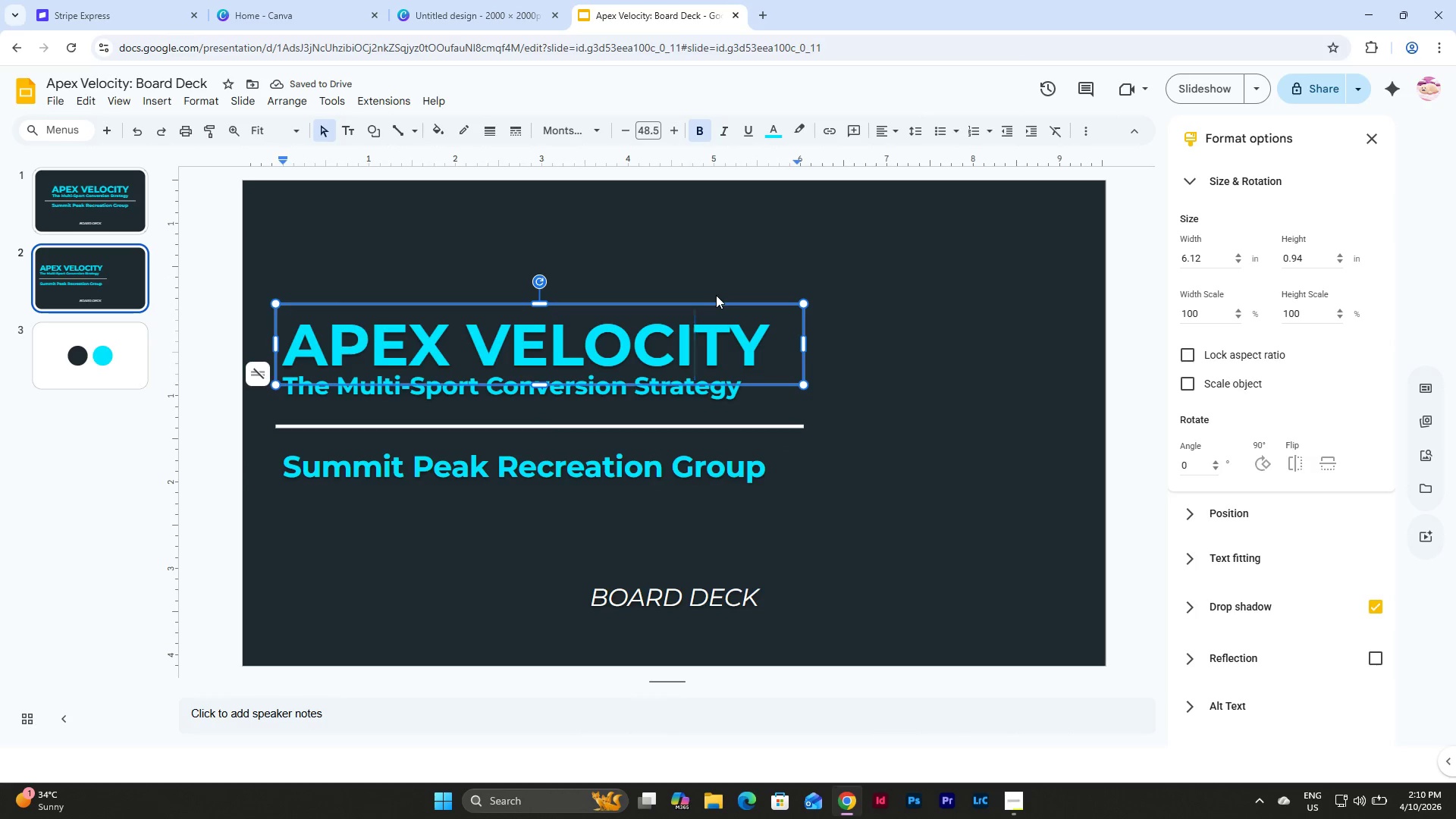 
left_click([716, 303])
 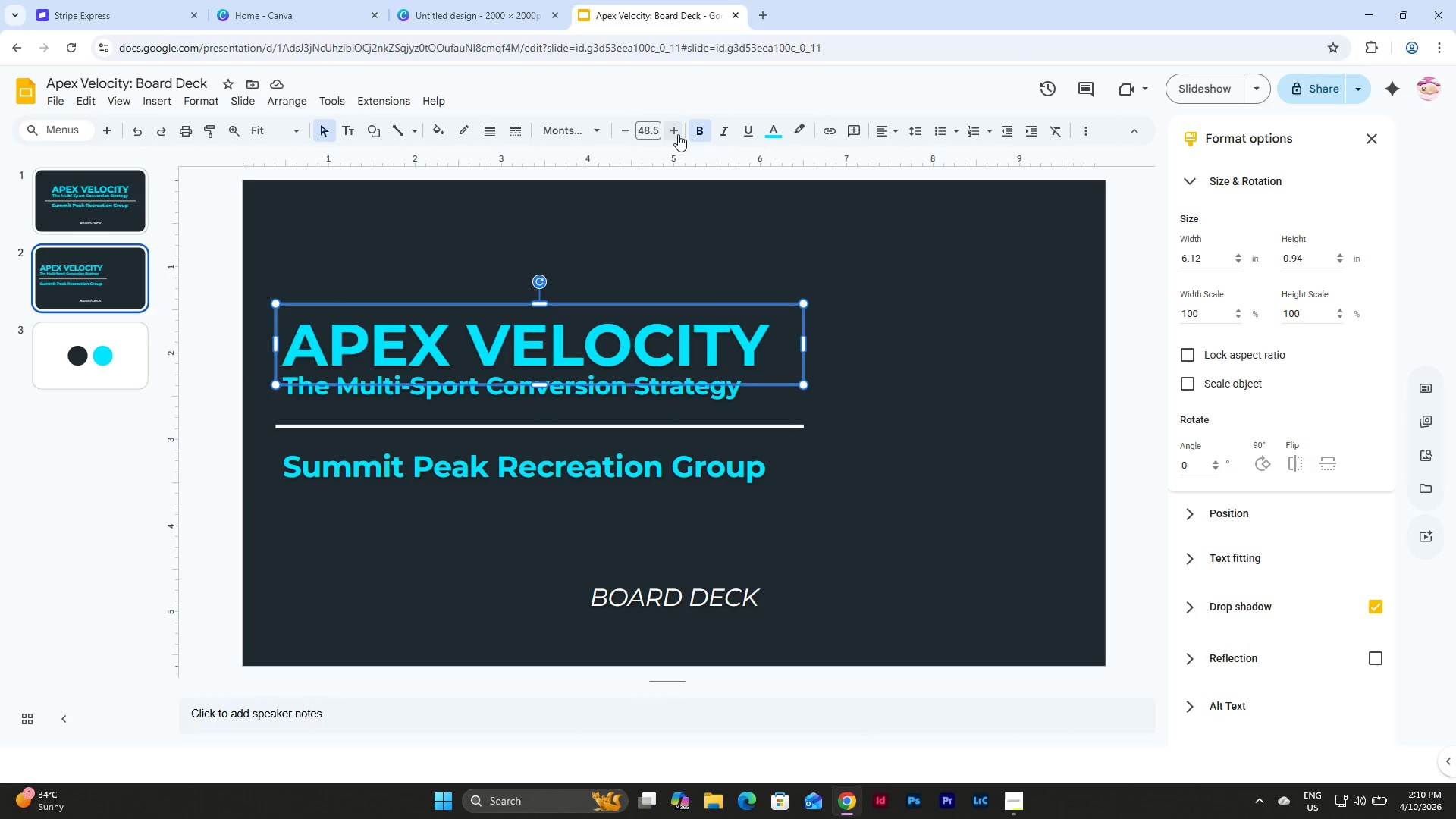 
left_click([645, 127])
 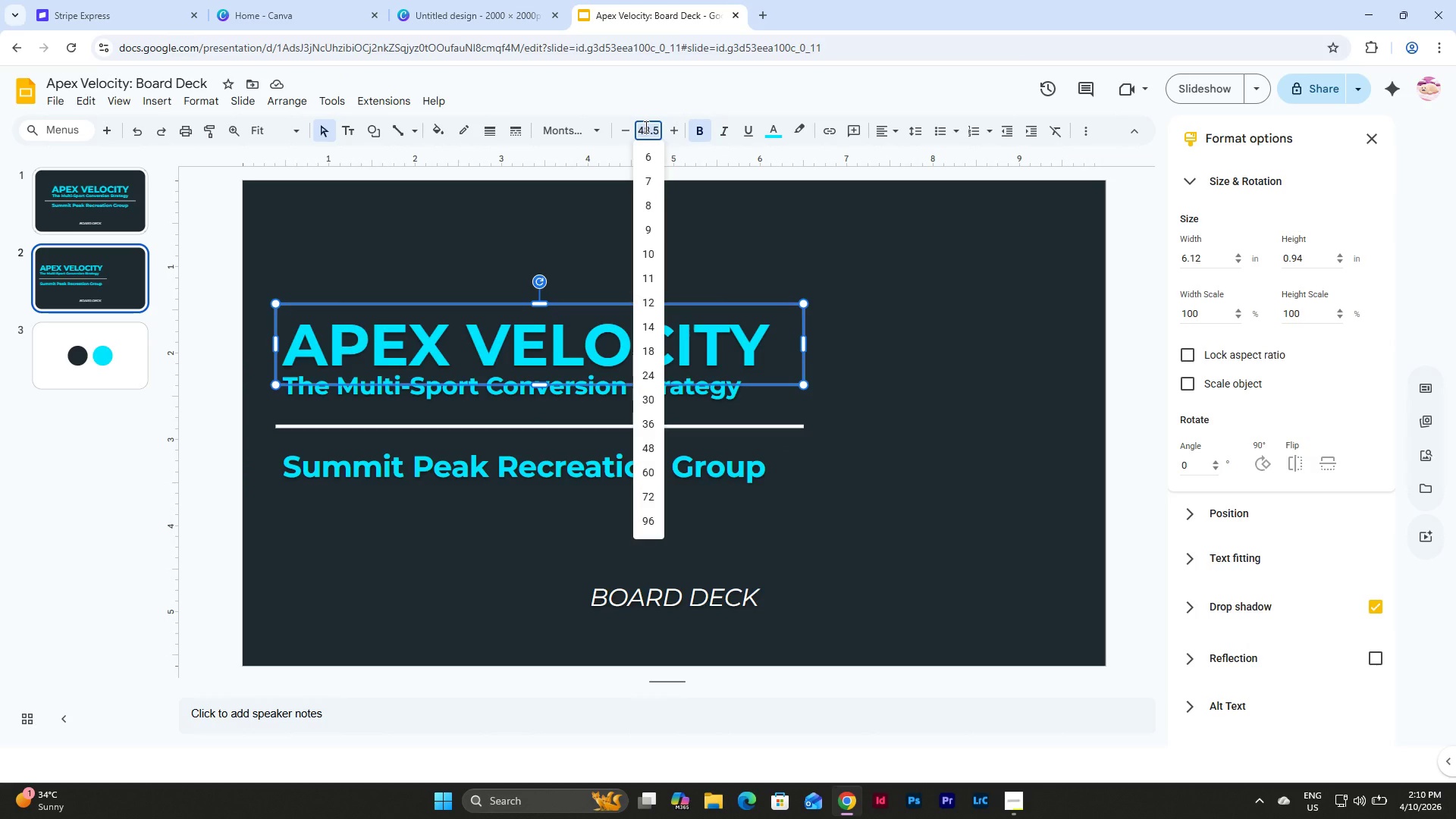 
key(Numpad5)
 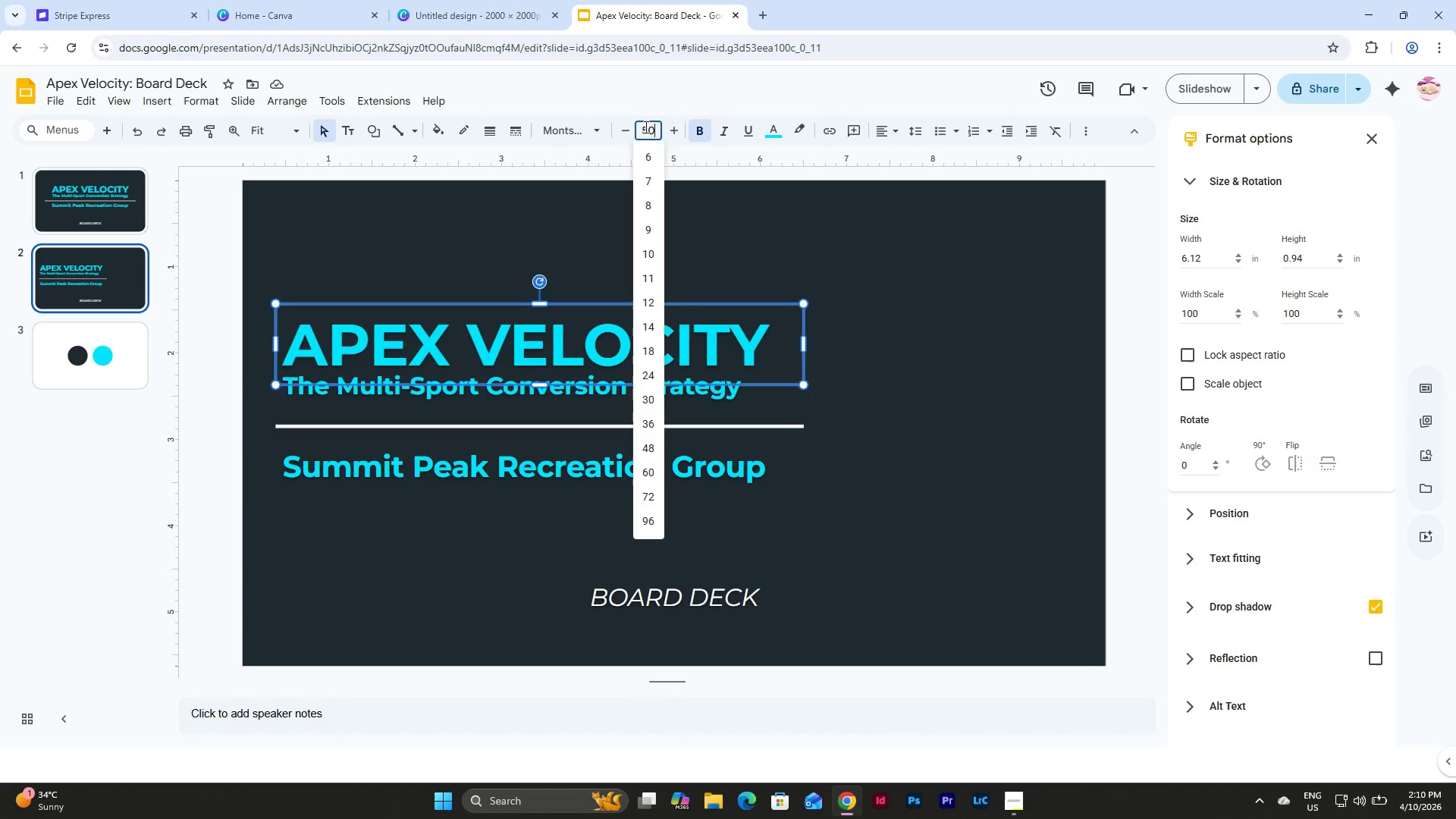 
key(Numpad0)
 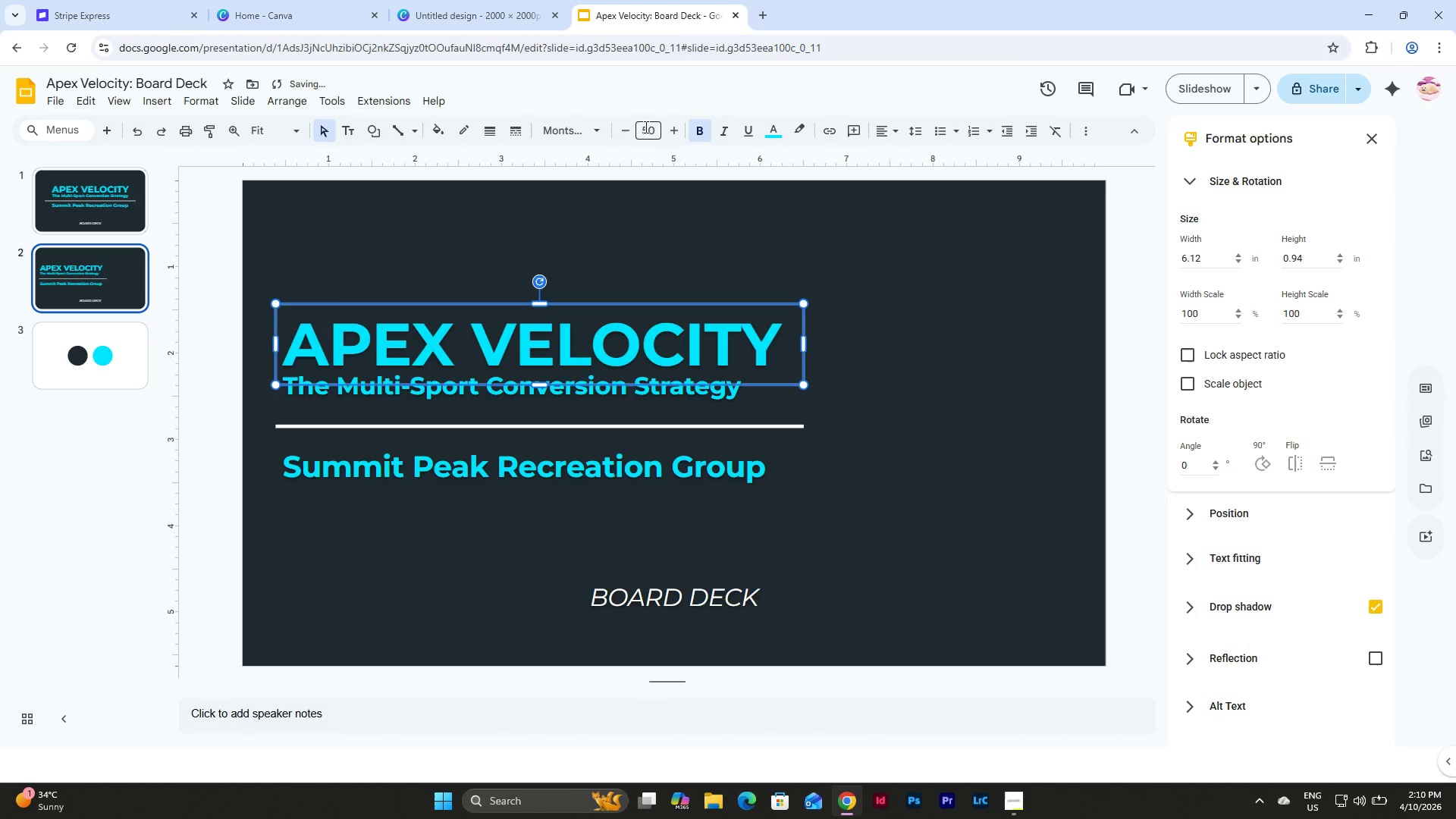 
key(NumpadEnter)
 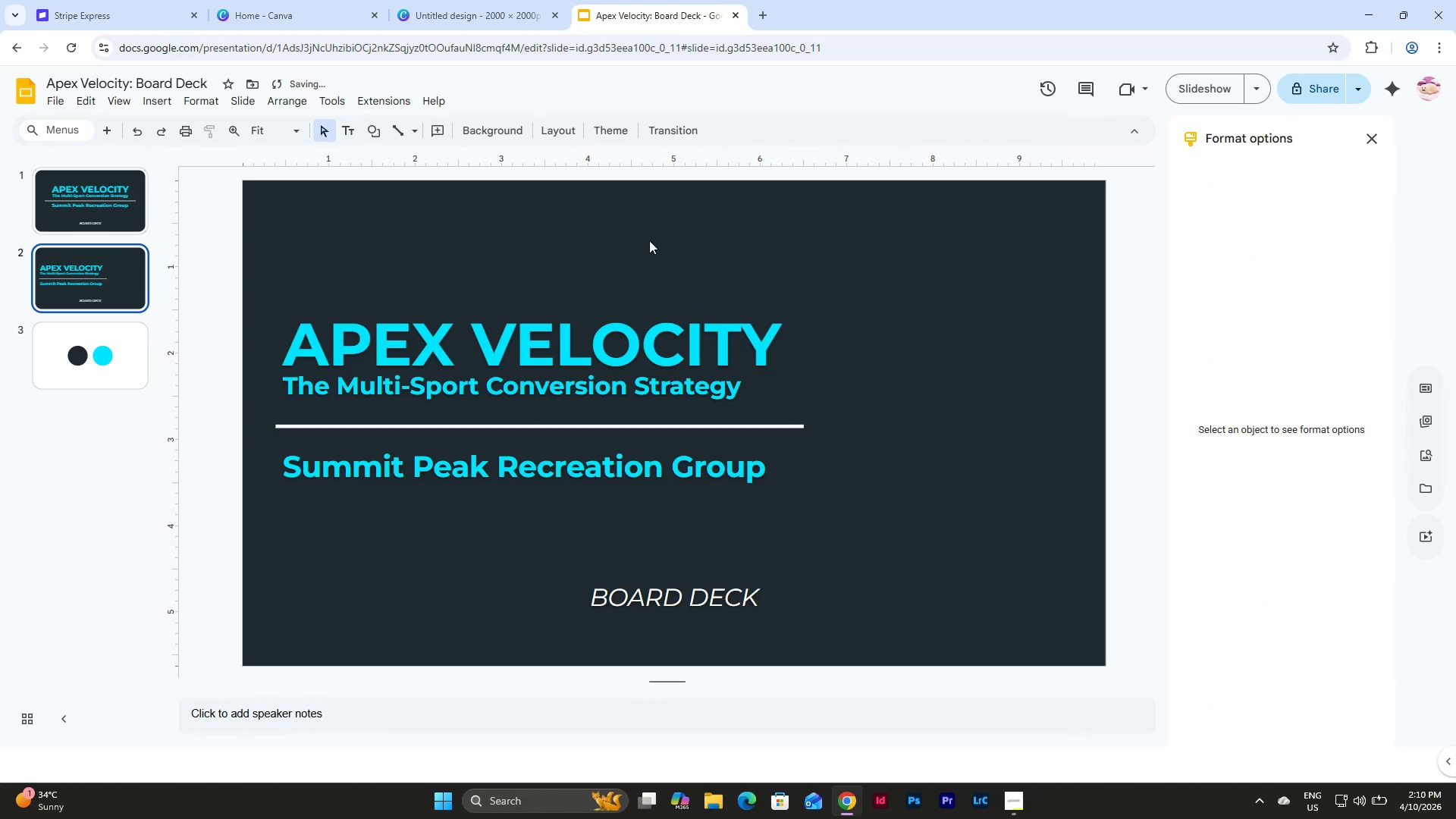 
double_click([648, 391])
 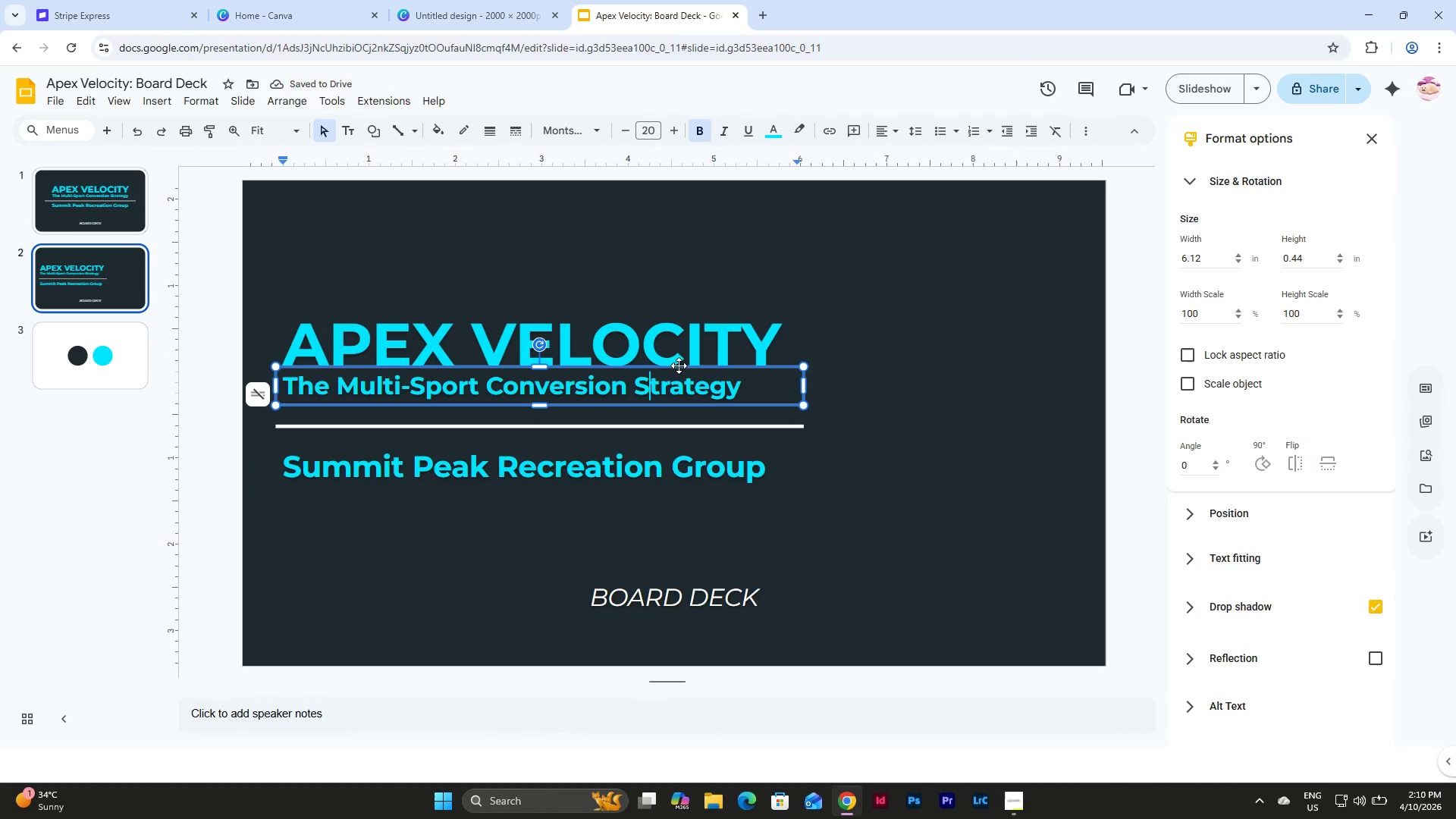 
left_click([679, 366])
 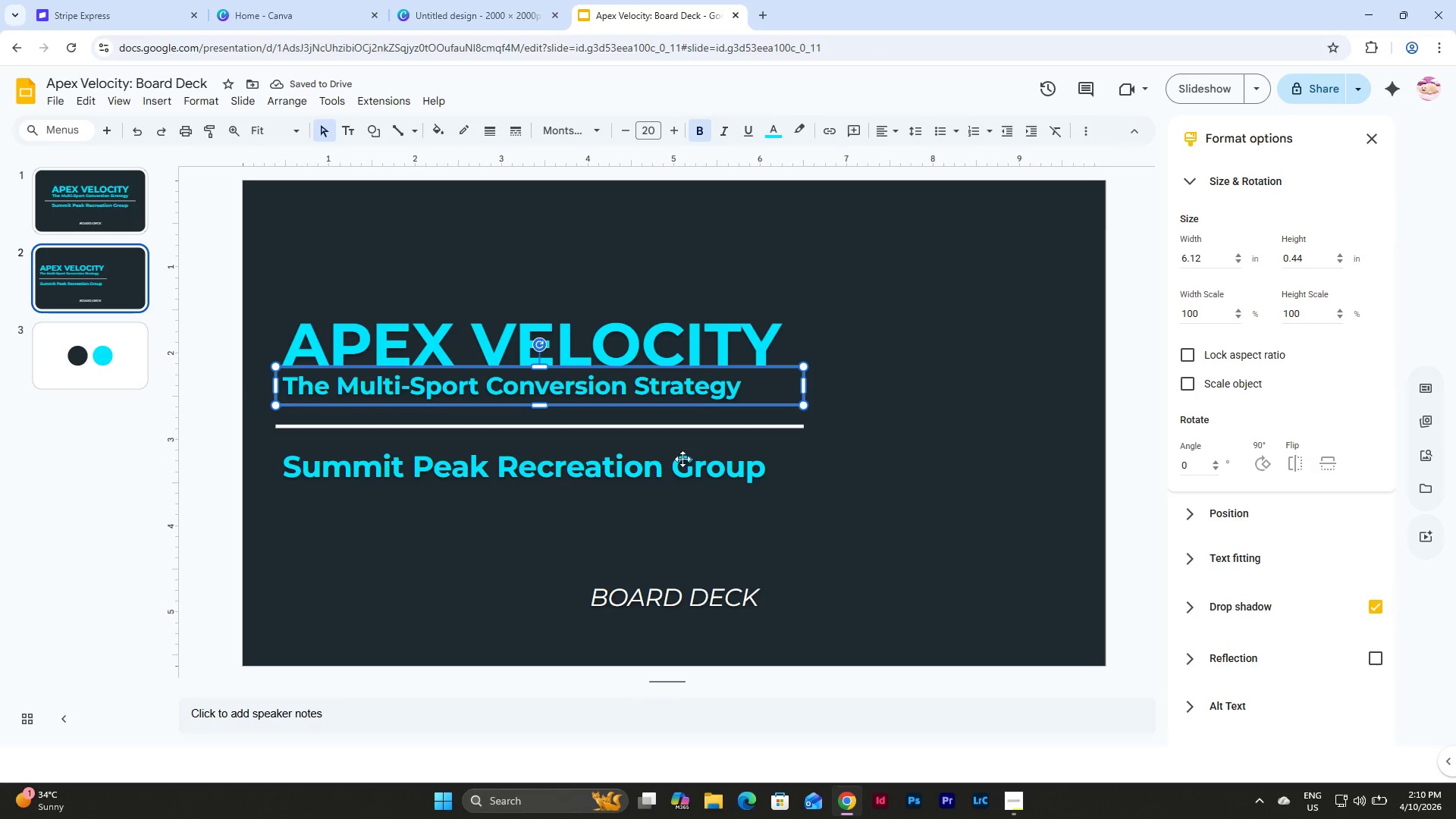 
left_click([682, 459])
 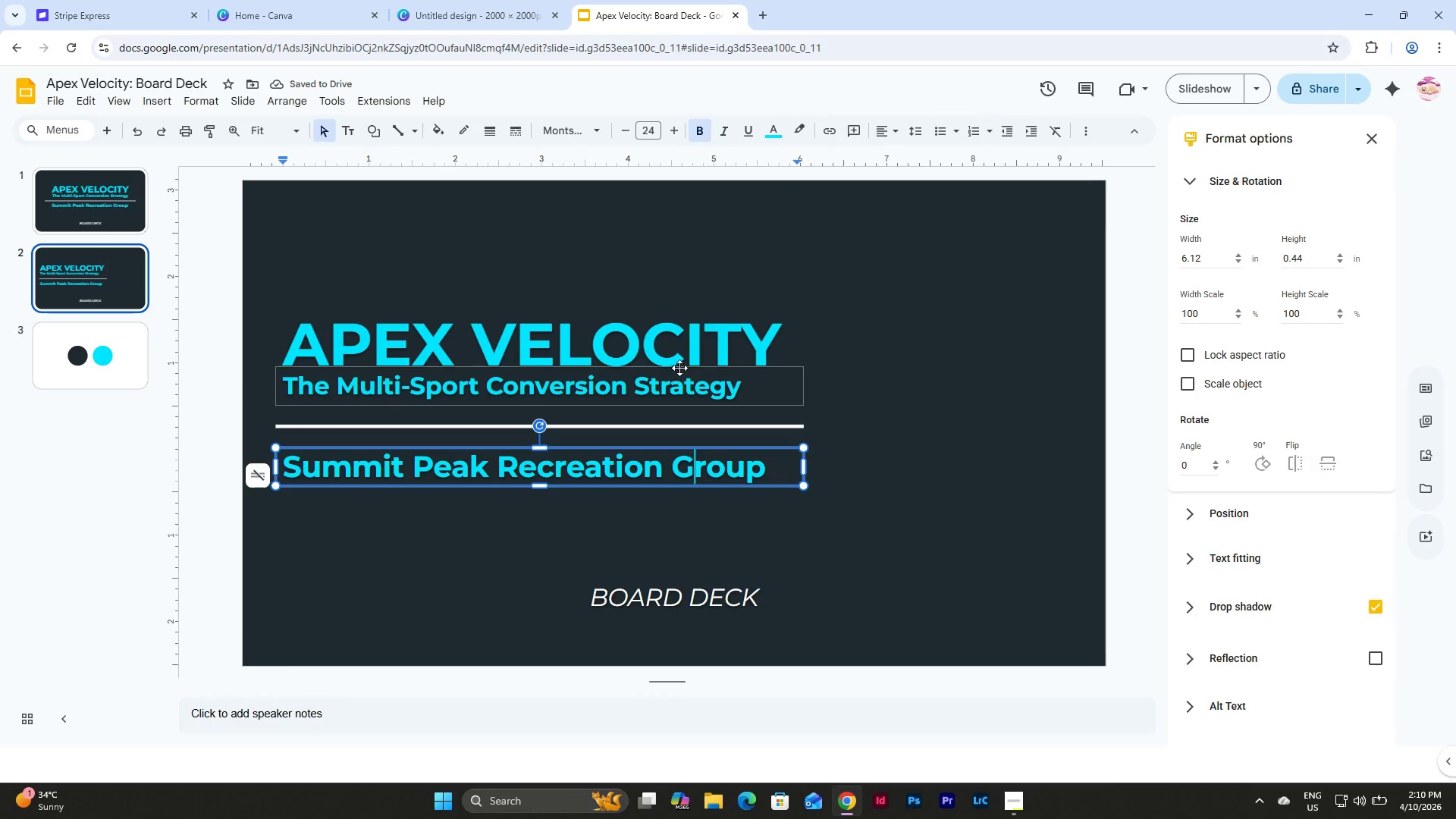 
left_click([679, 368])
 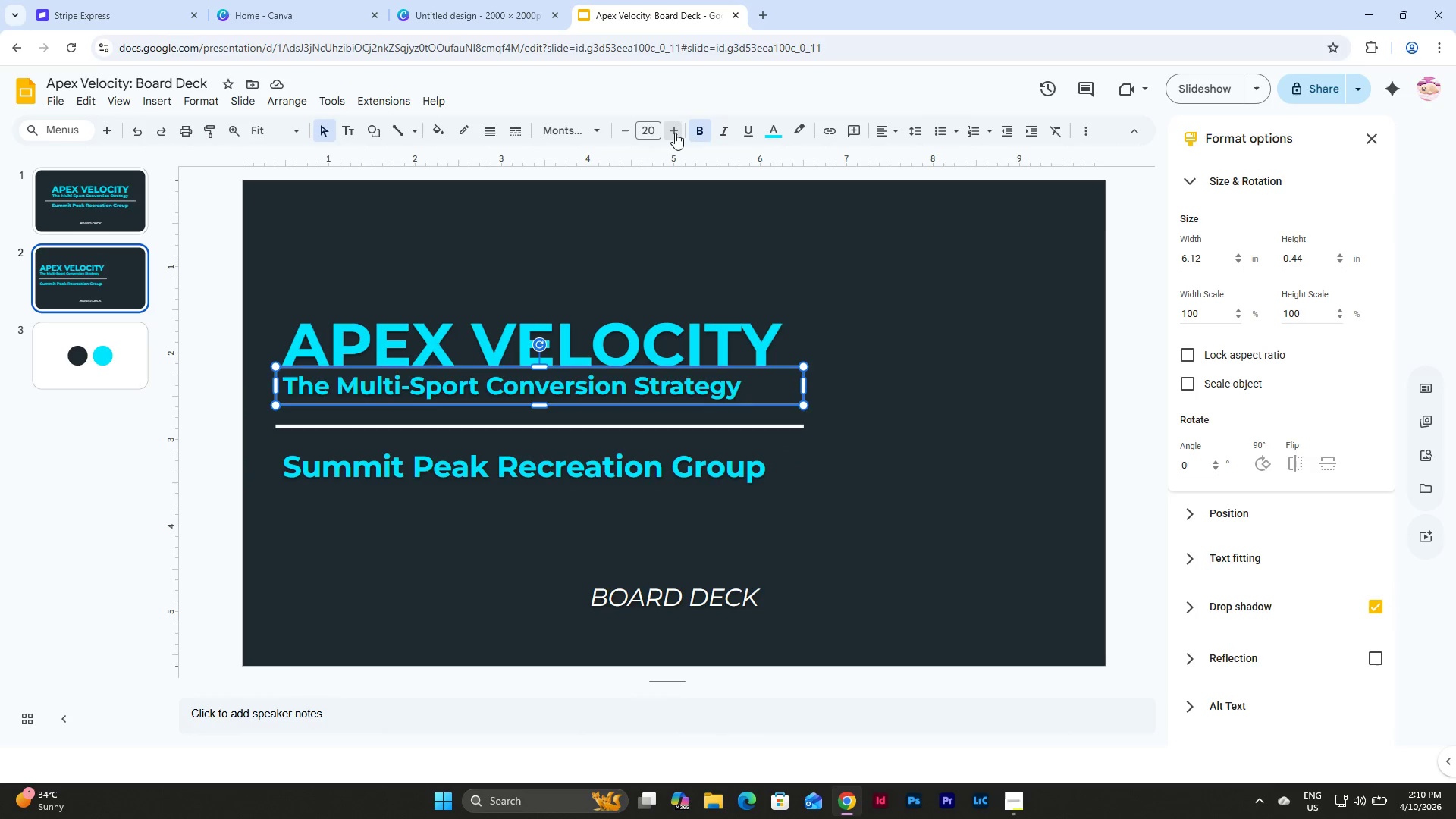 
double_click([675, 133])
 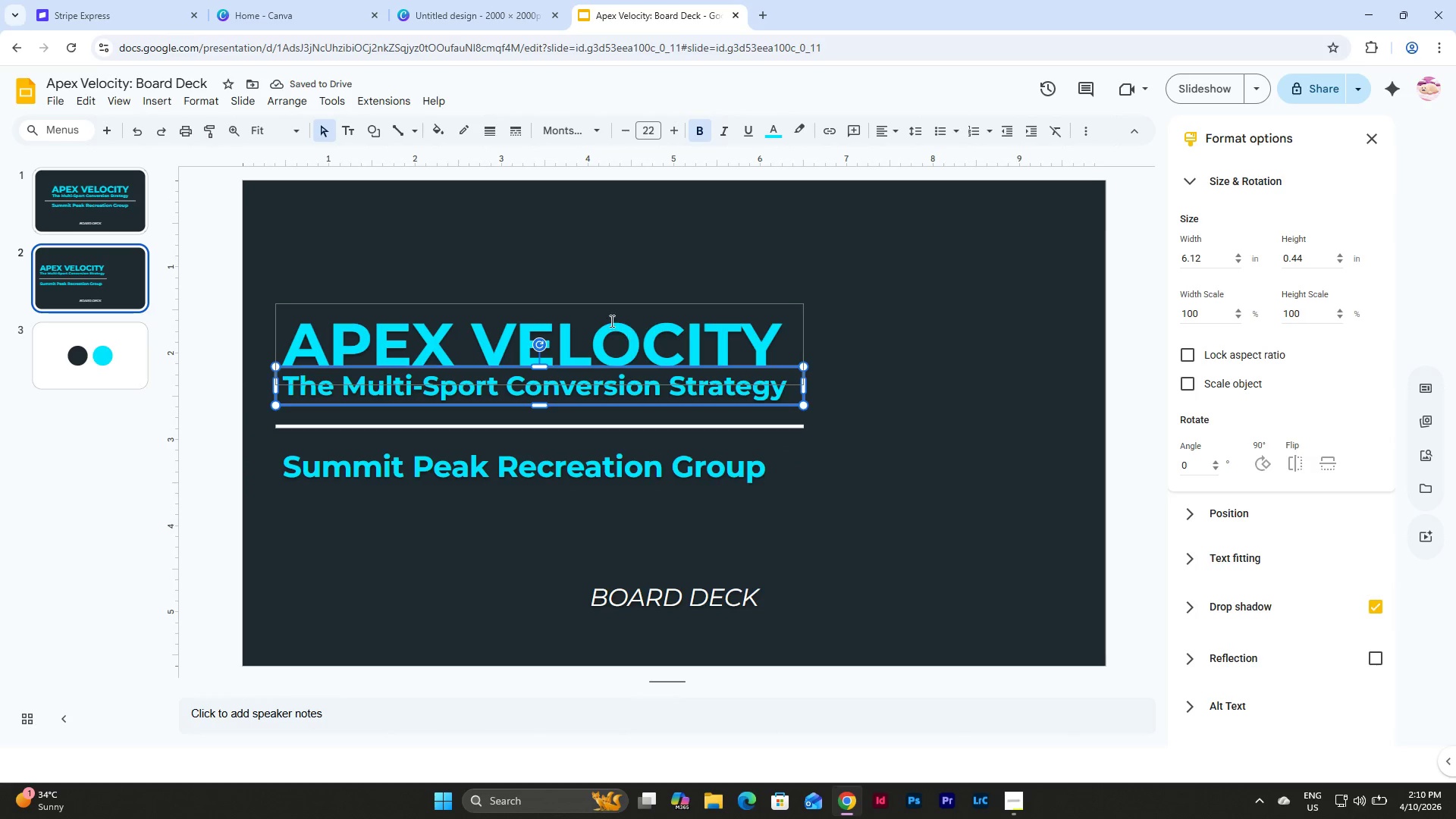 
left_click([576, 286])
 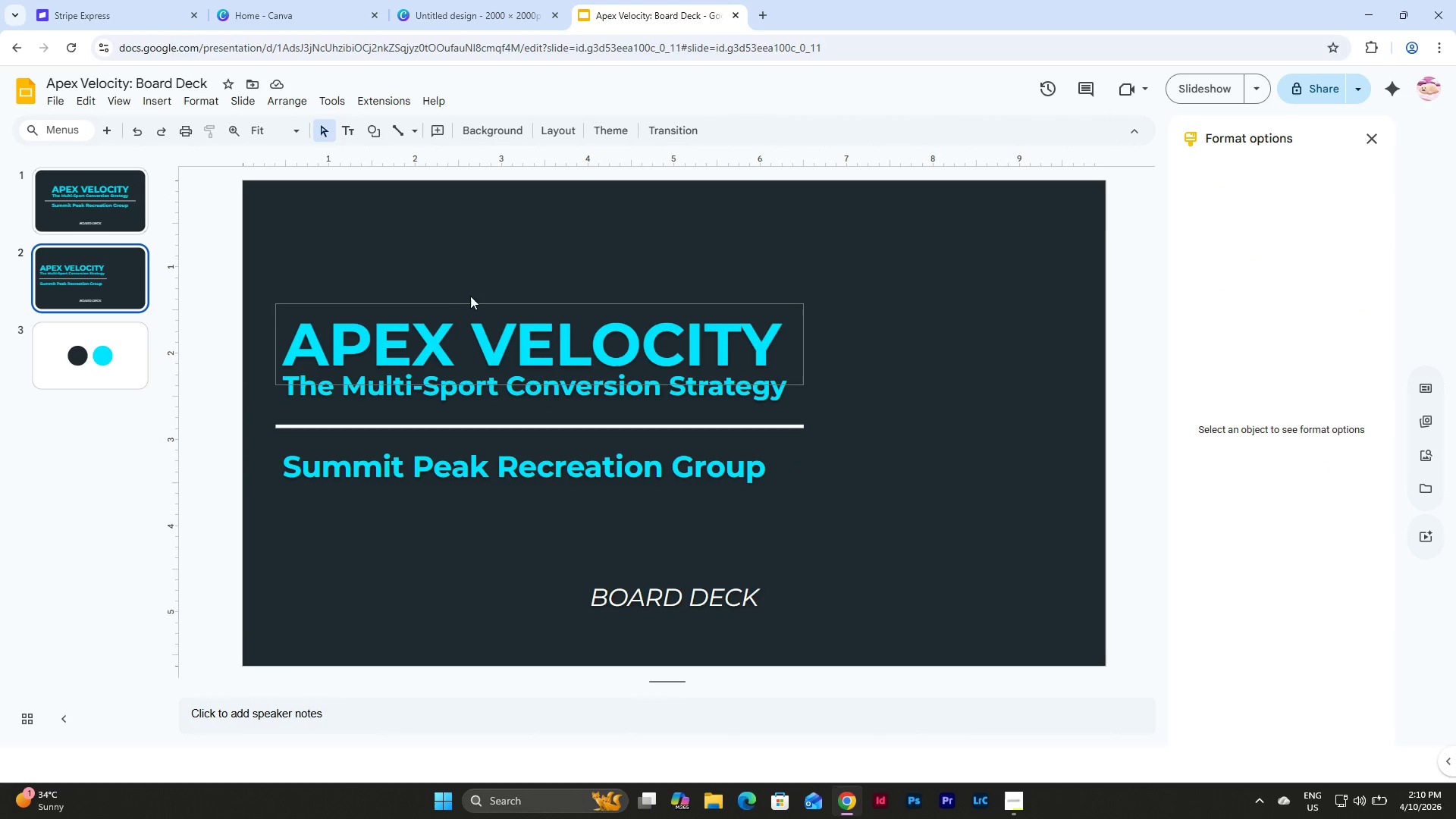 
left_click_drag(start_coordinate=[316, 261], to_coordinate=[496, 340])
 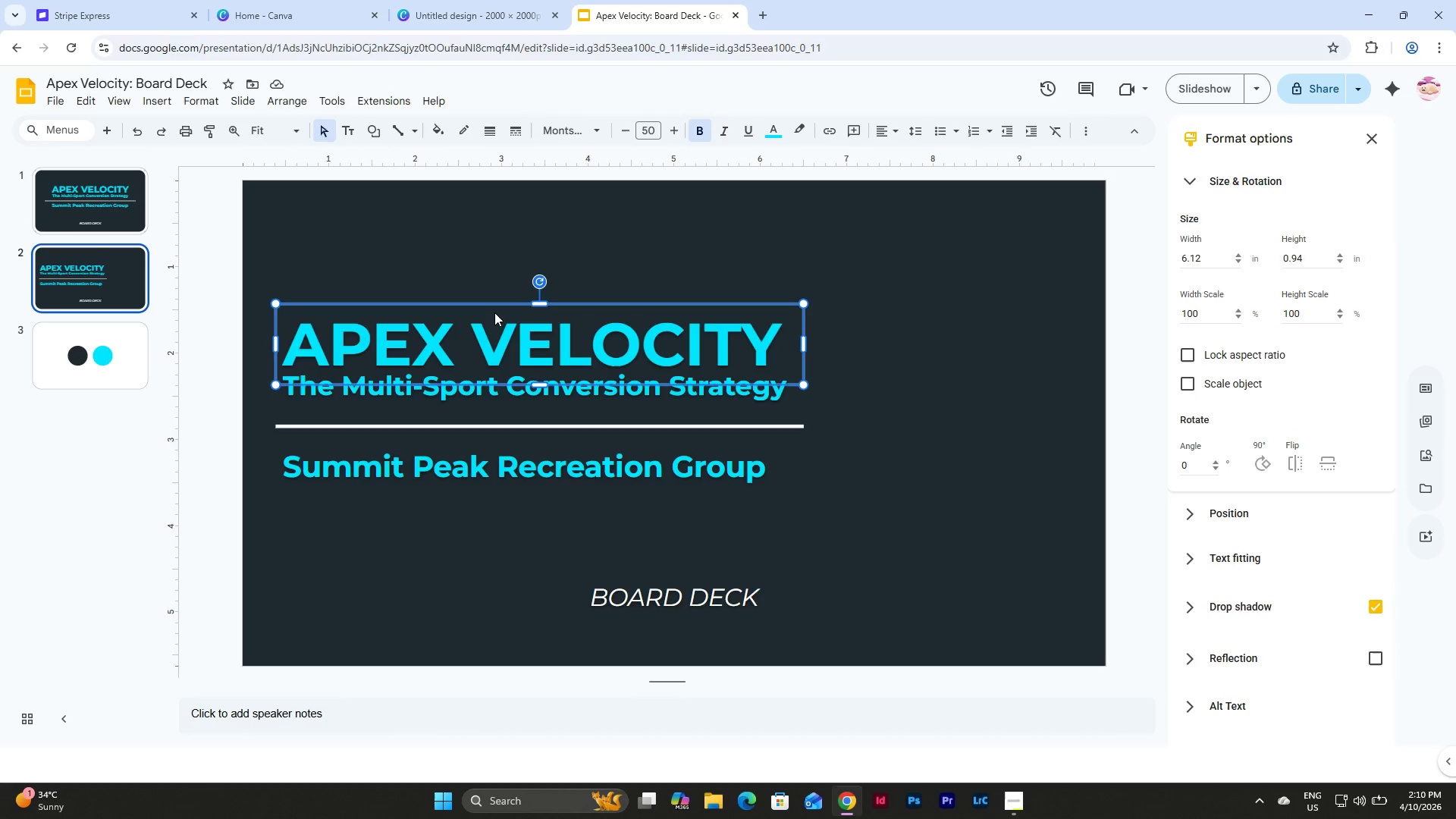 
key(Shift+ArrowUp)
 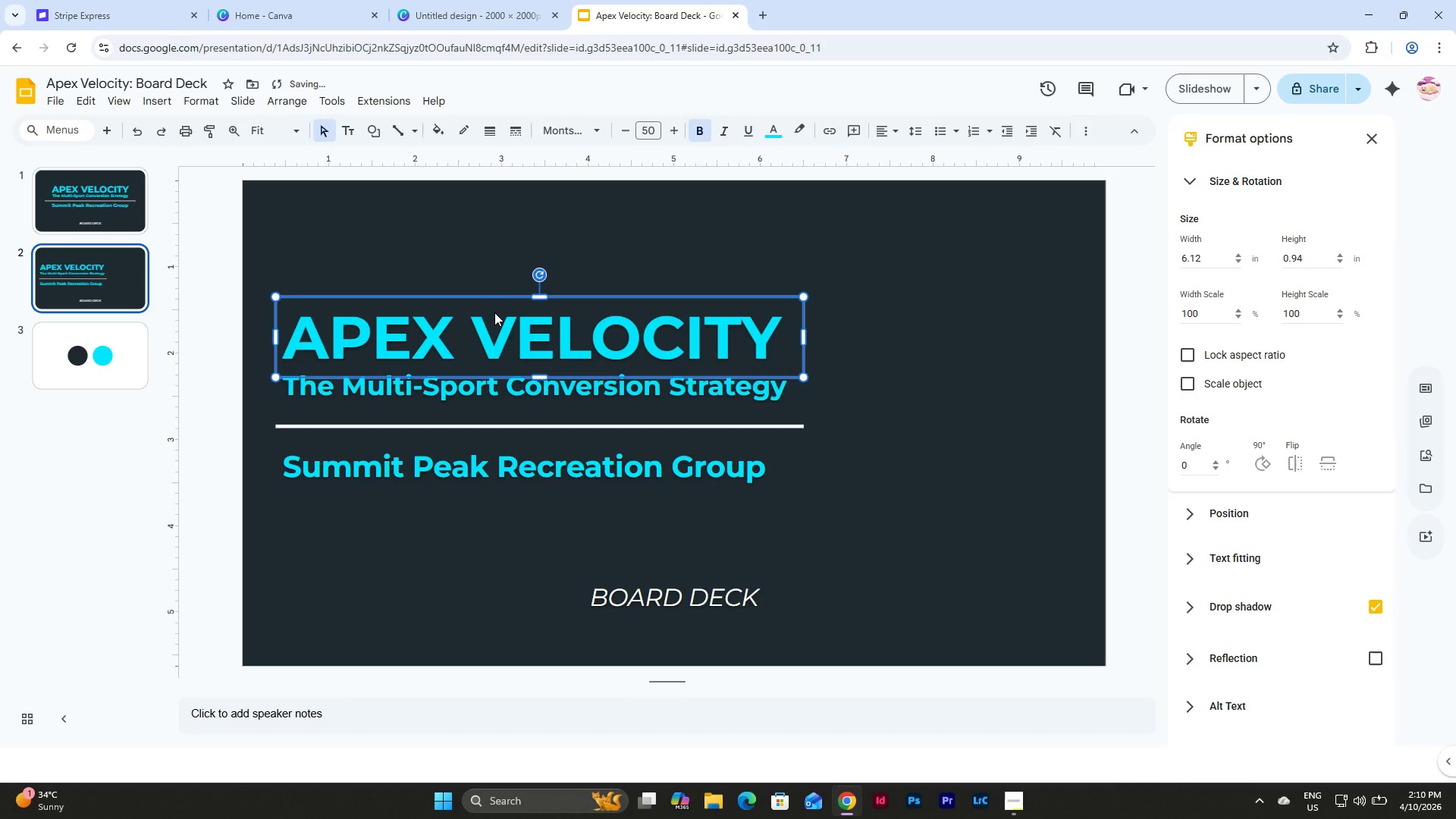 
left_click([541, 219])
 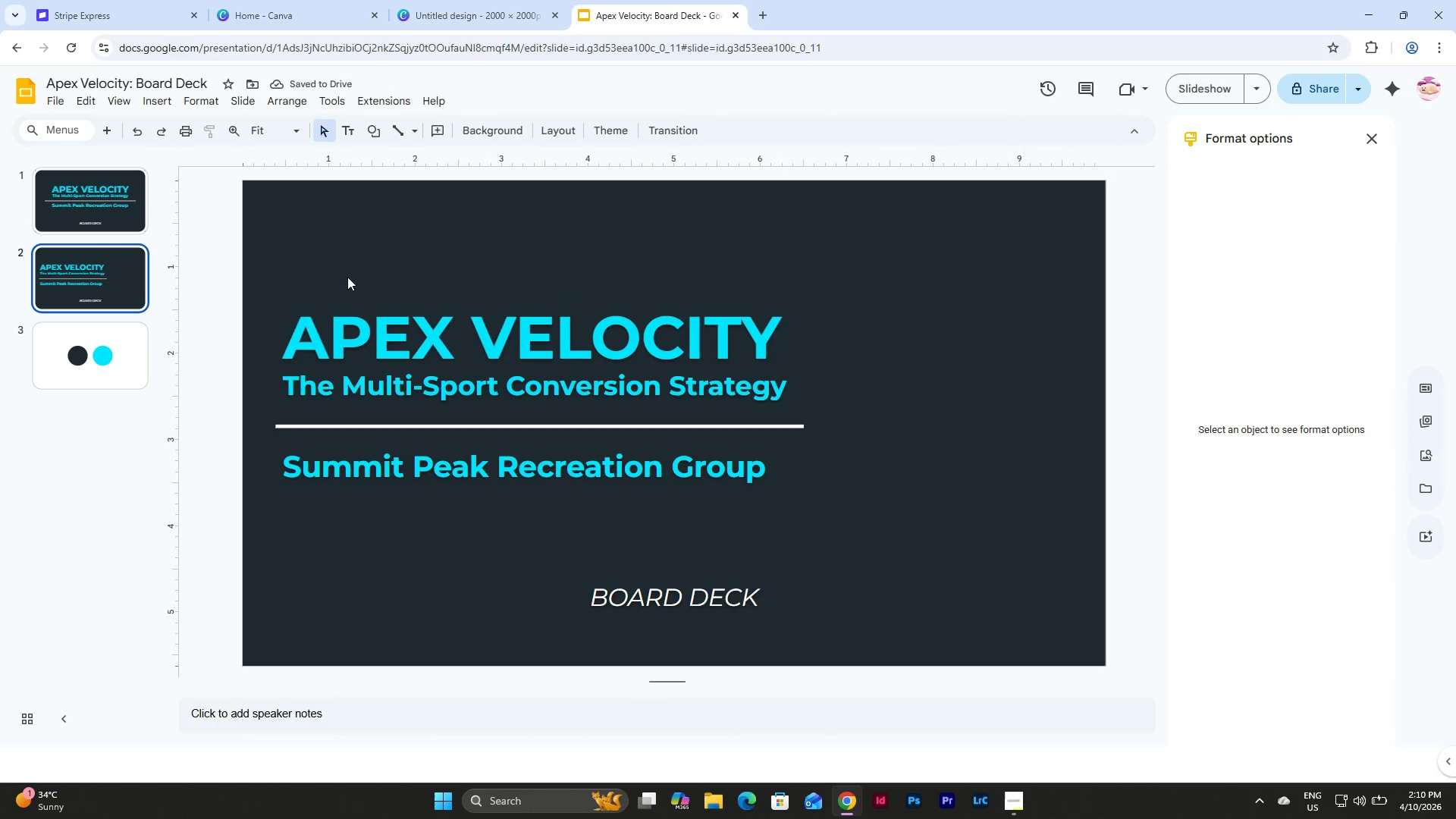 
left_click_drag(start_coordinate=[315, 268], to_coordinate=[627, 538])
 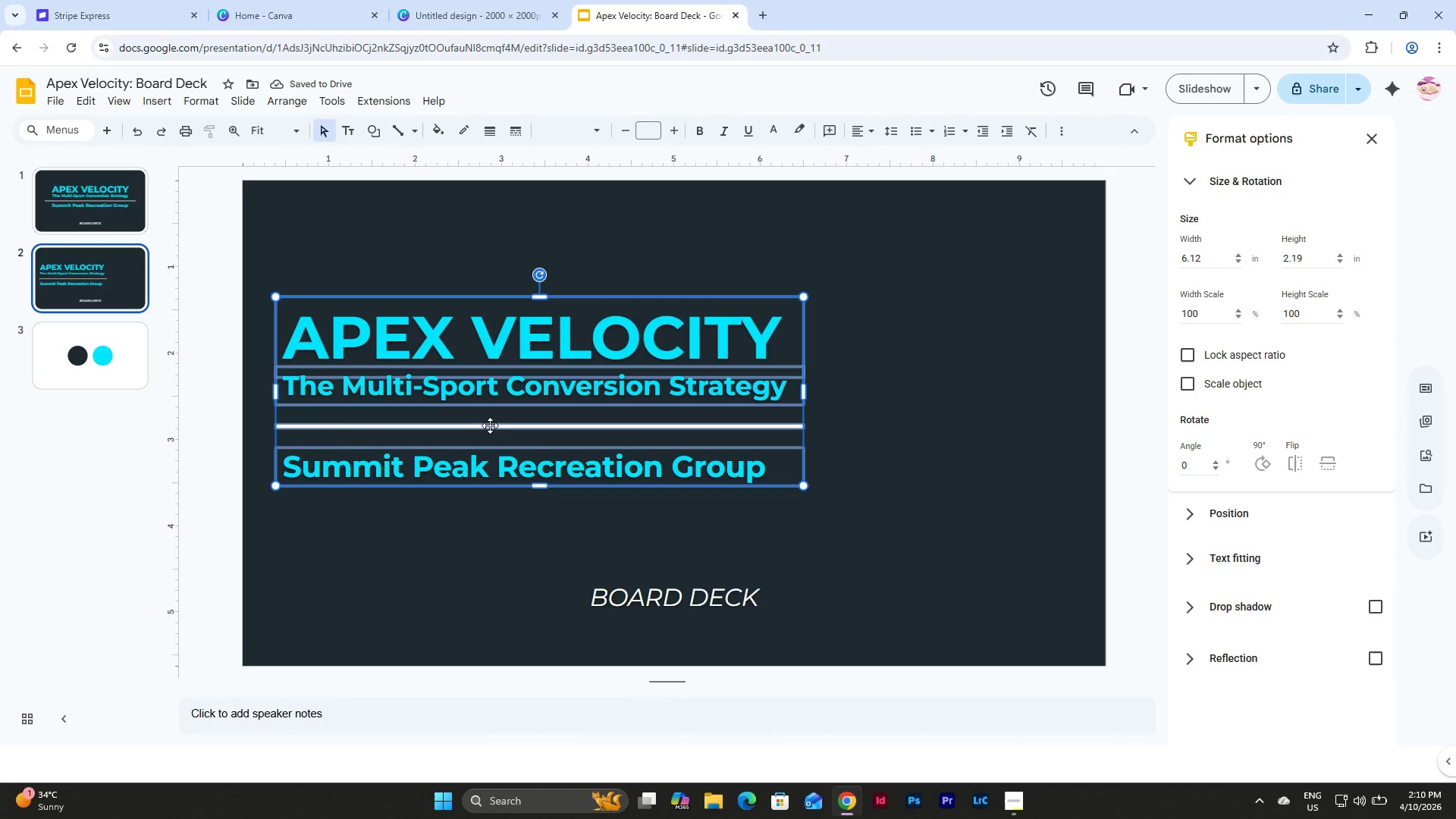 
left_click_drag(start_coordinate=[490, 425], to_coordinate=[490, 434])
 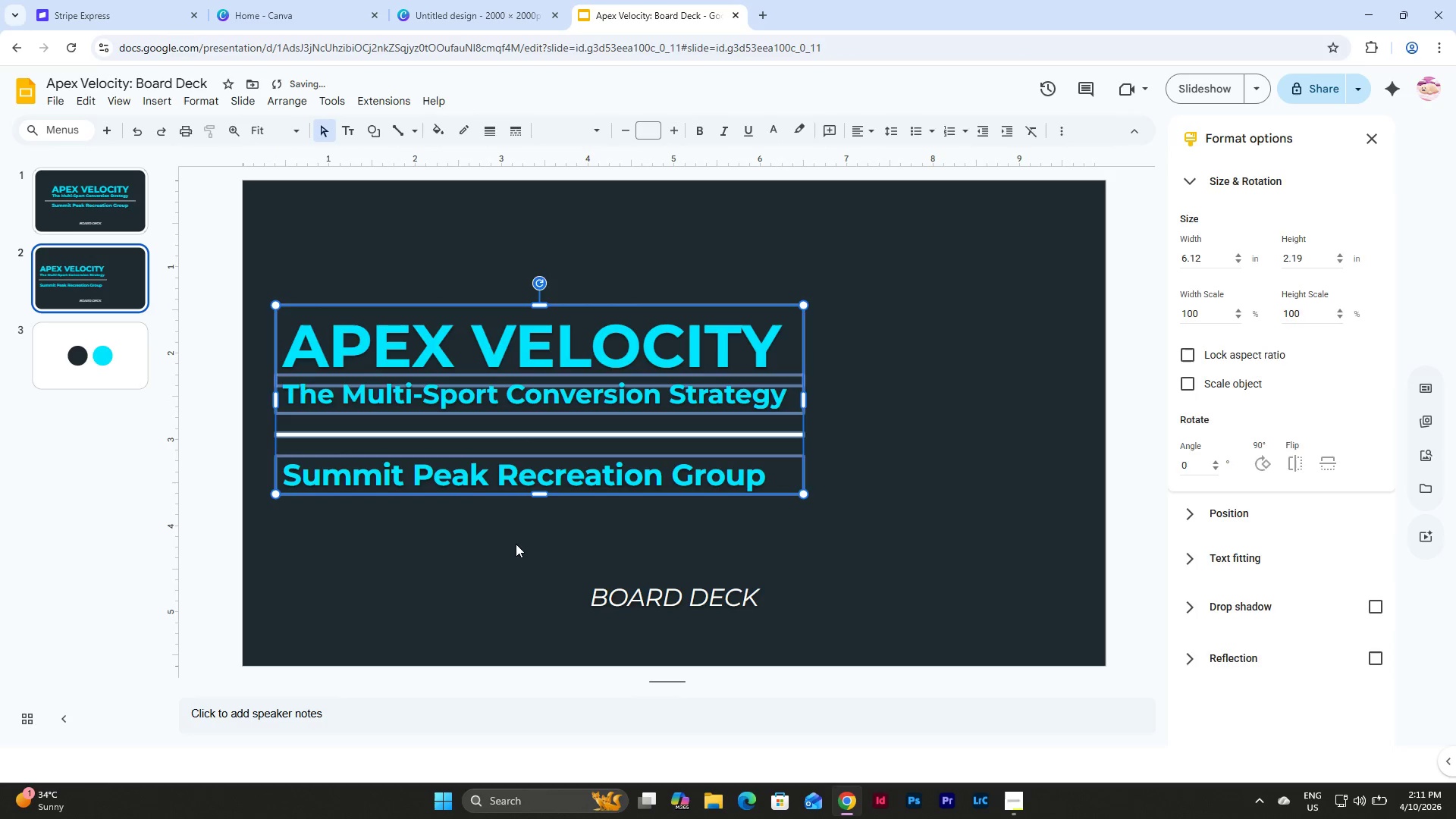 
left_click([516, 547])
 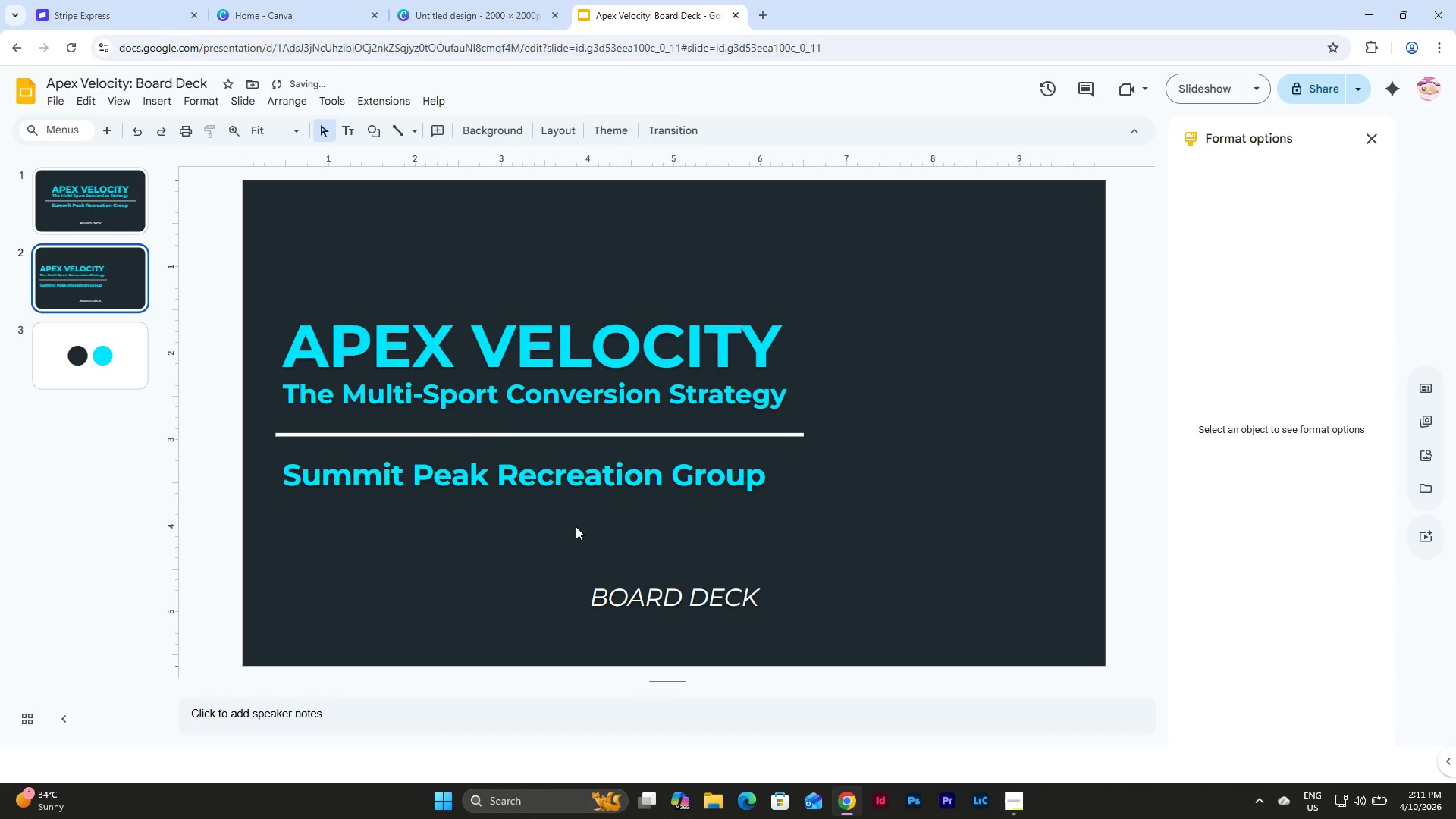 
left_click_drag(start_coordinate=[576, 526], to_coordinate=[339, 428])
 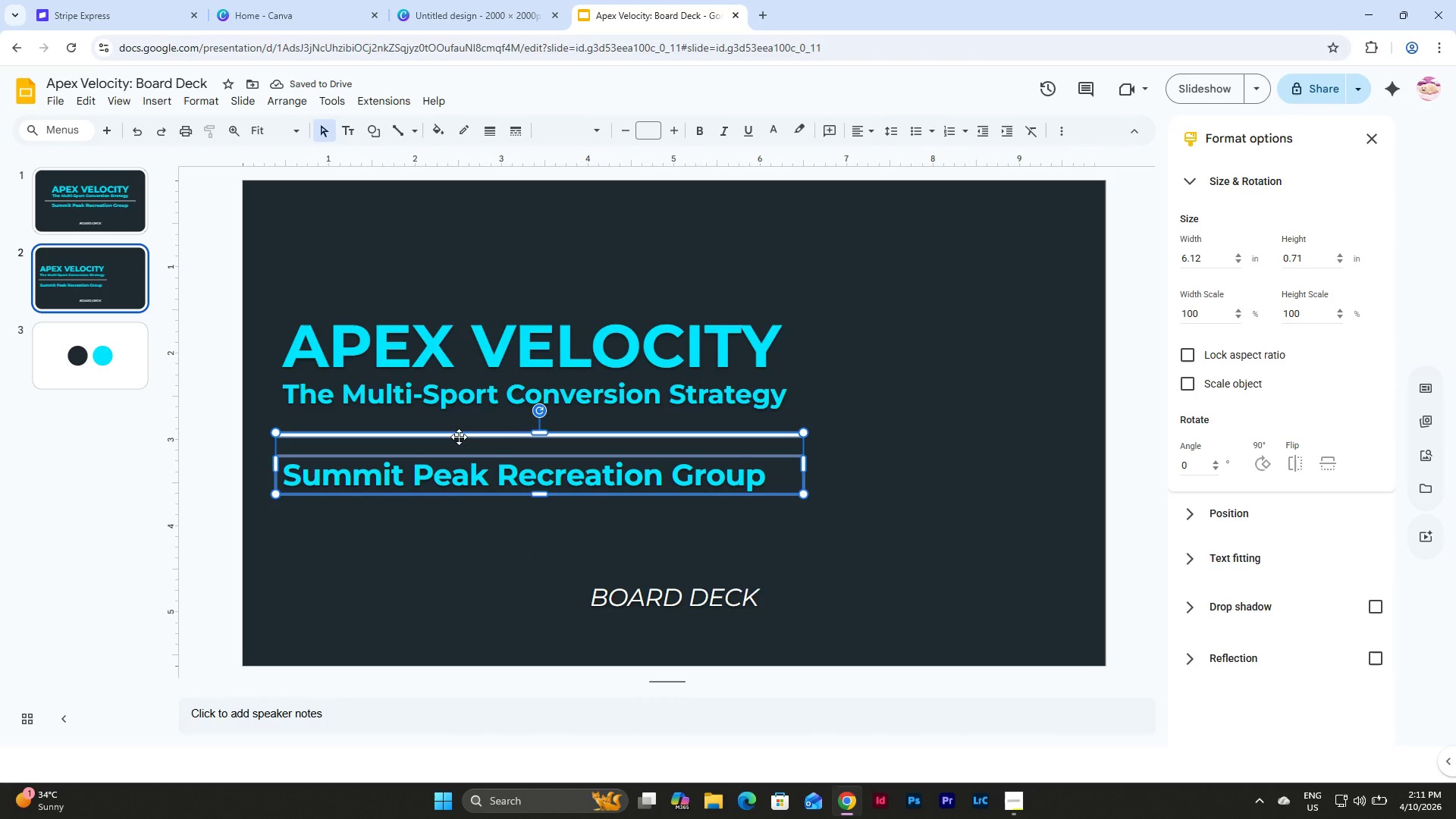 
left_click_drag(start_coordinate=[459, 437], to_coordinate=[459, 445])
 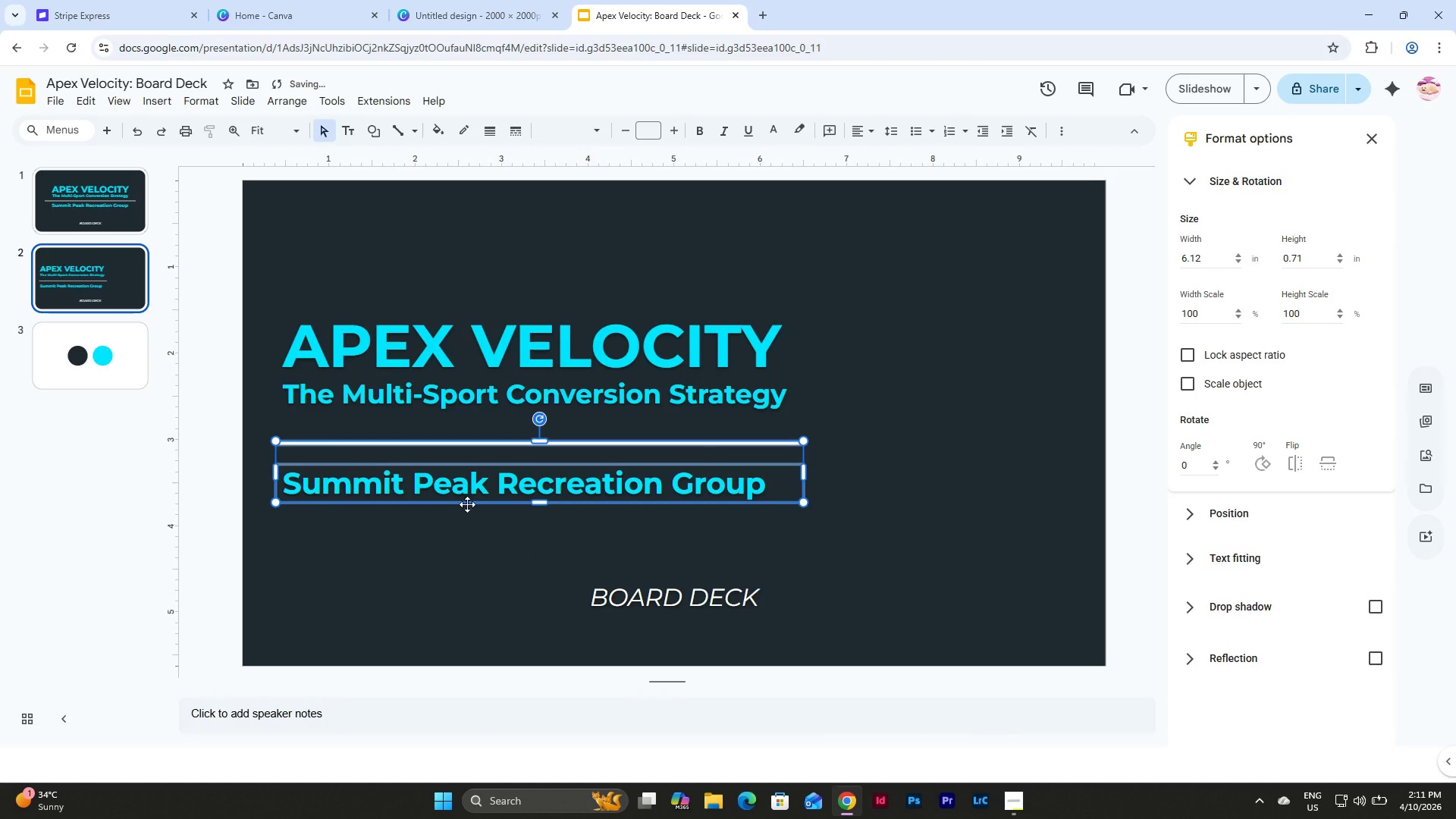 
double_click([468, 535])
 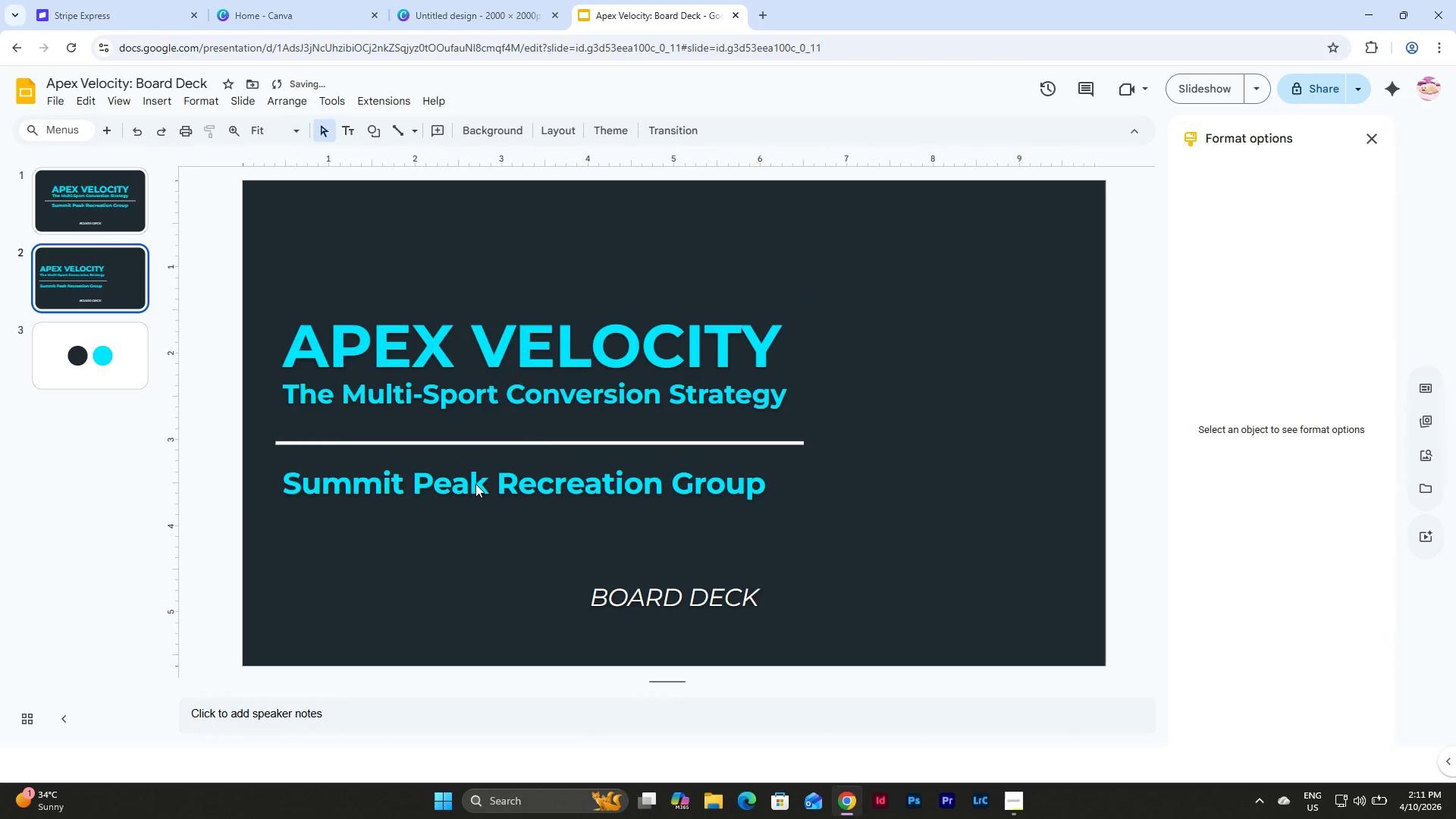 
left_click([475, 484])
 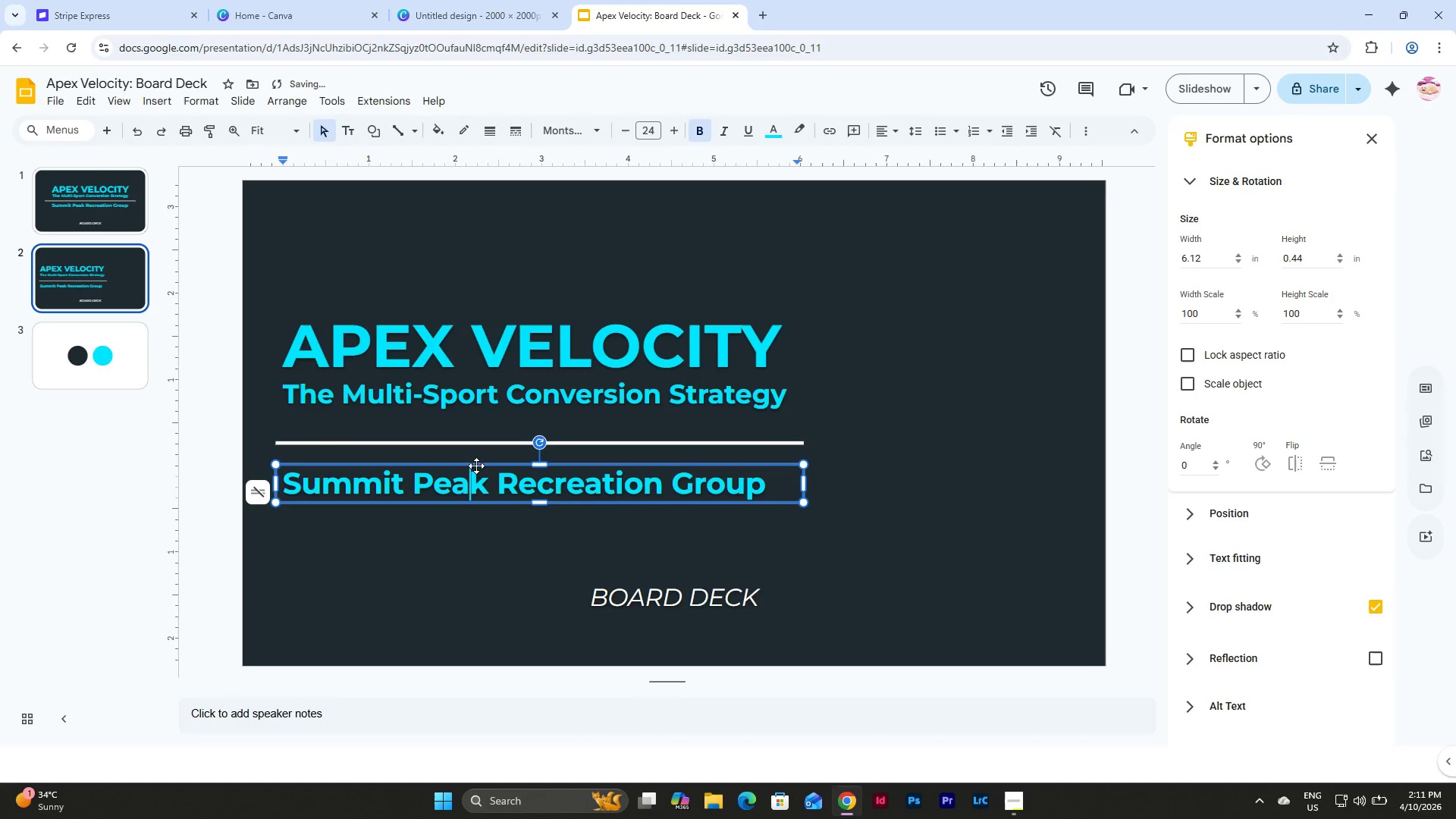 
left_click_drag(start_coordinate=[476, 466], to_coordinate=[476, 474])
 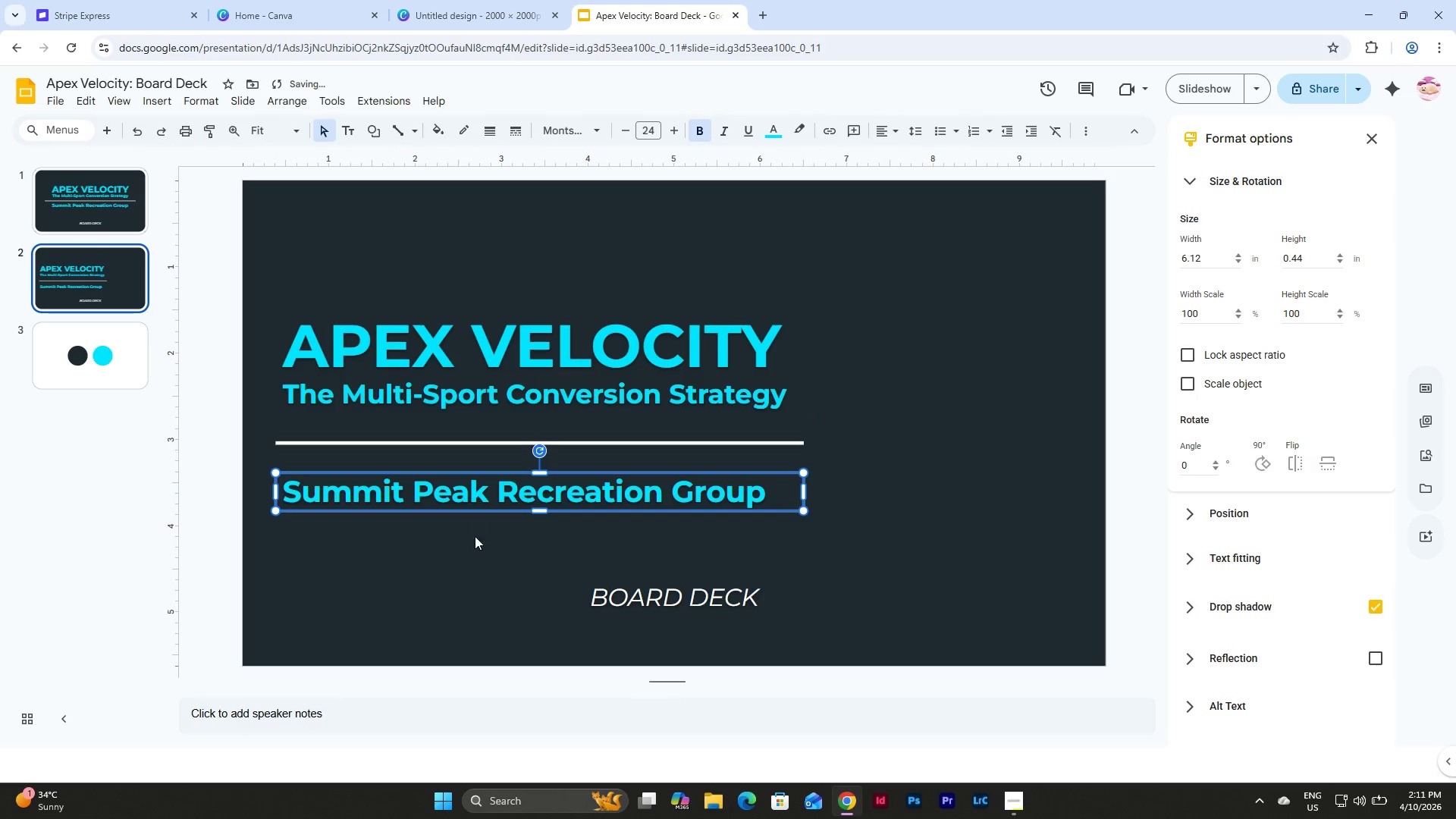 
left_click([475, 554])
 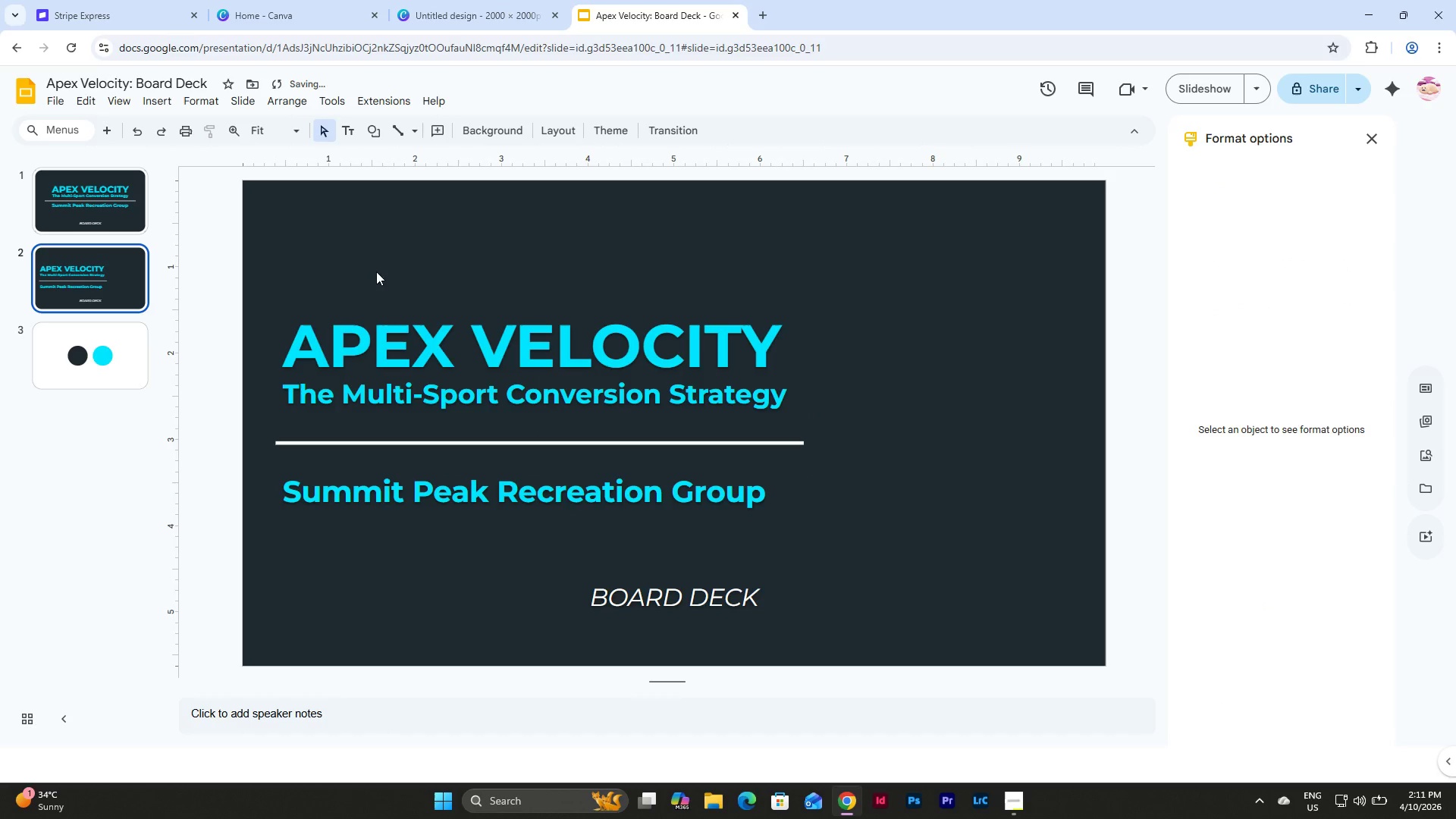 
left_click_drag(start_coordinate=[376, 271], to_coordinate=[494, 531])
 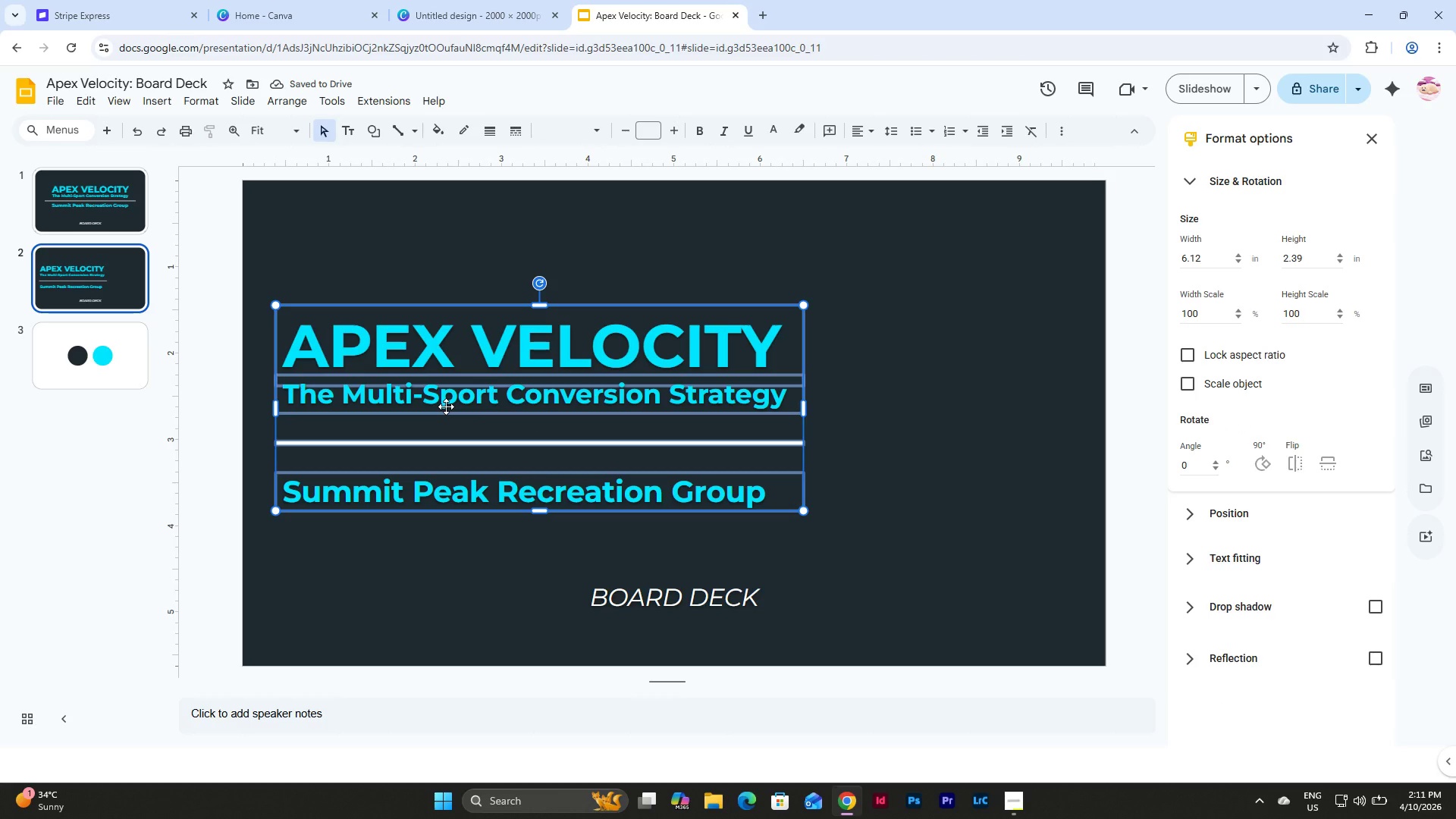 
left_click_drag(start_coordinate=[446, 406], to_coordinate=[446, 401])
 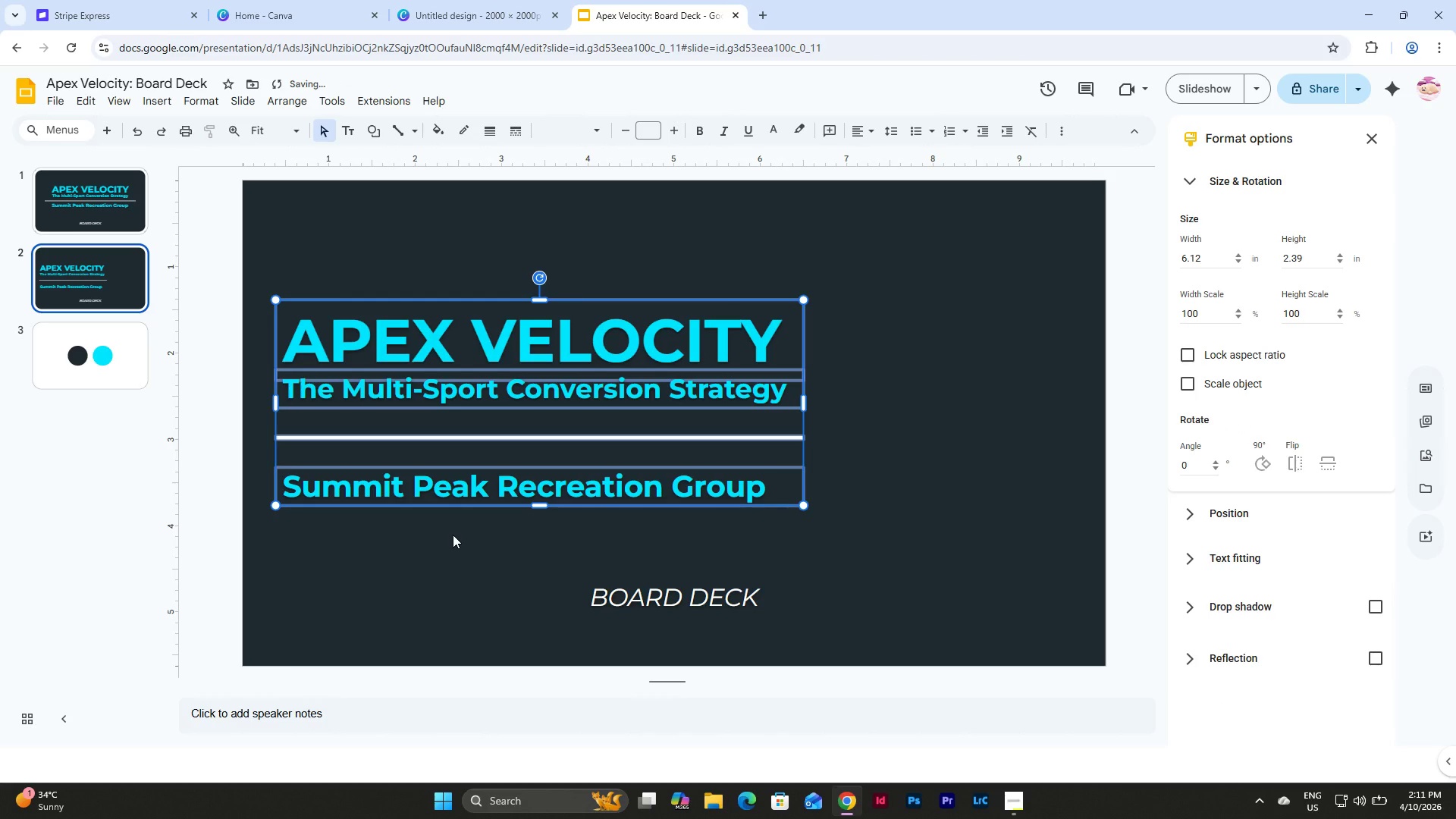 
left_click([453, 535])
 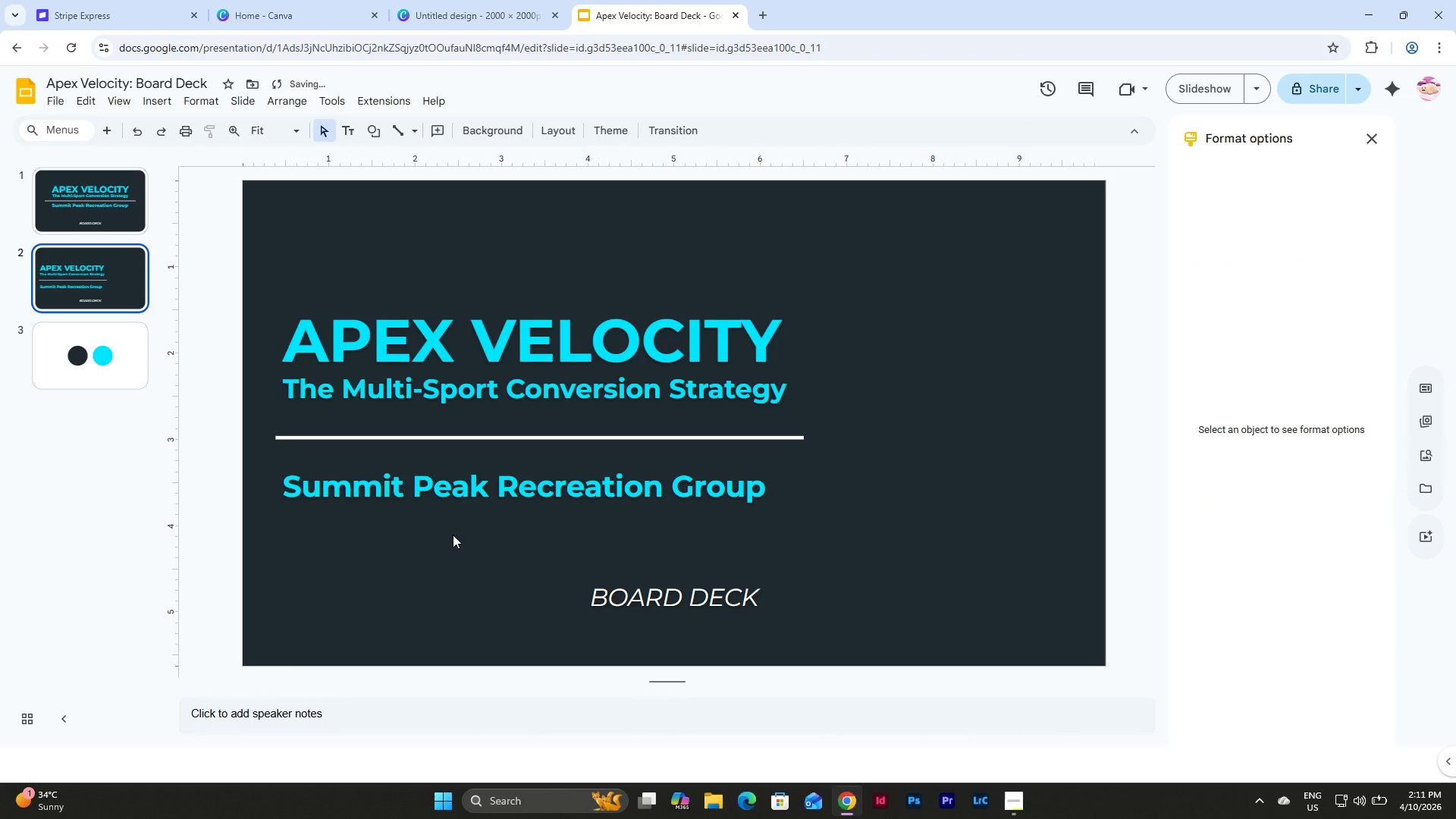 
left_click_drag(start_coordinate=[453, 535], to_coordinate=[365, 280])
 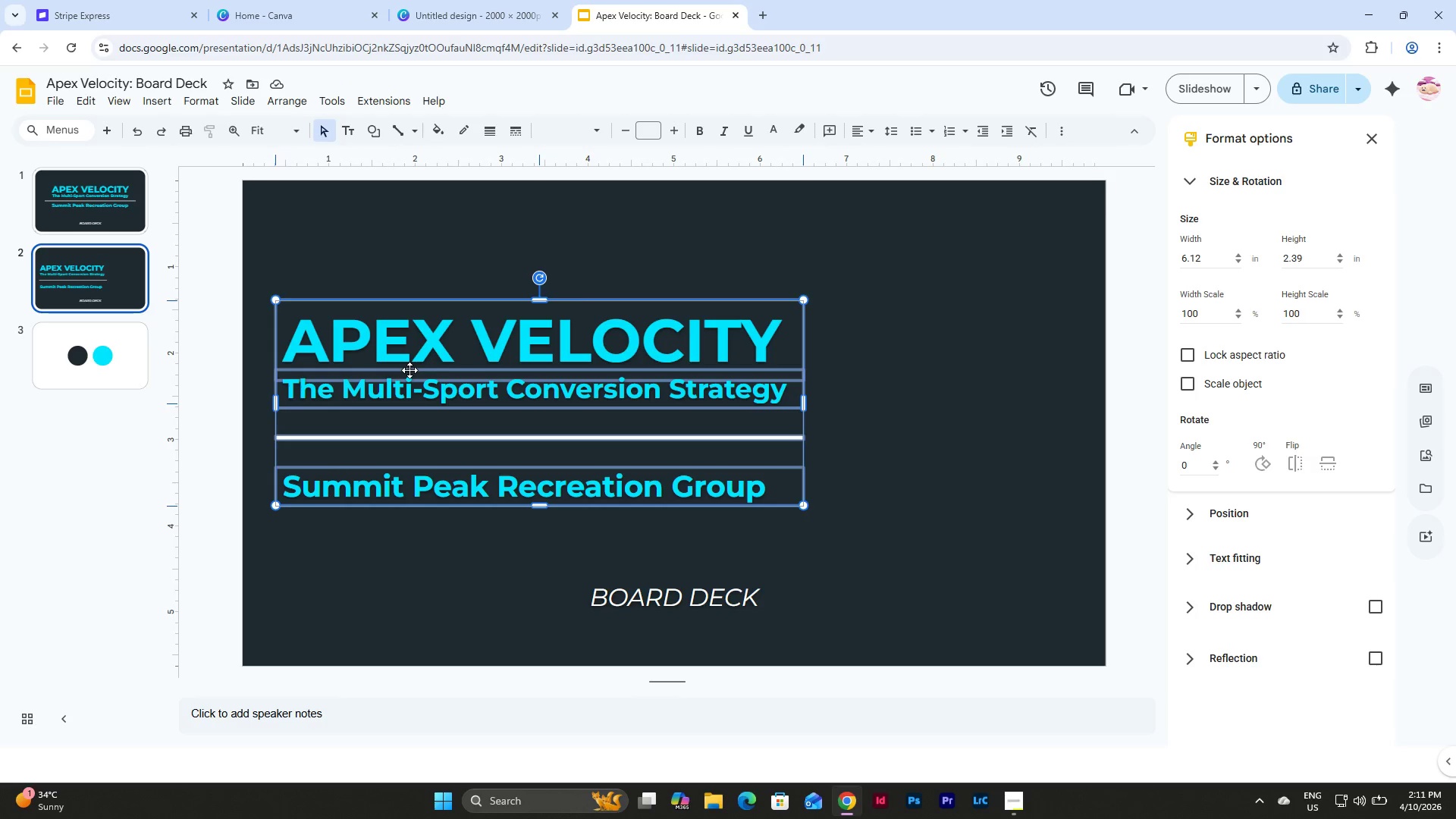 
wait(6.44)
 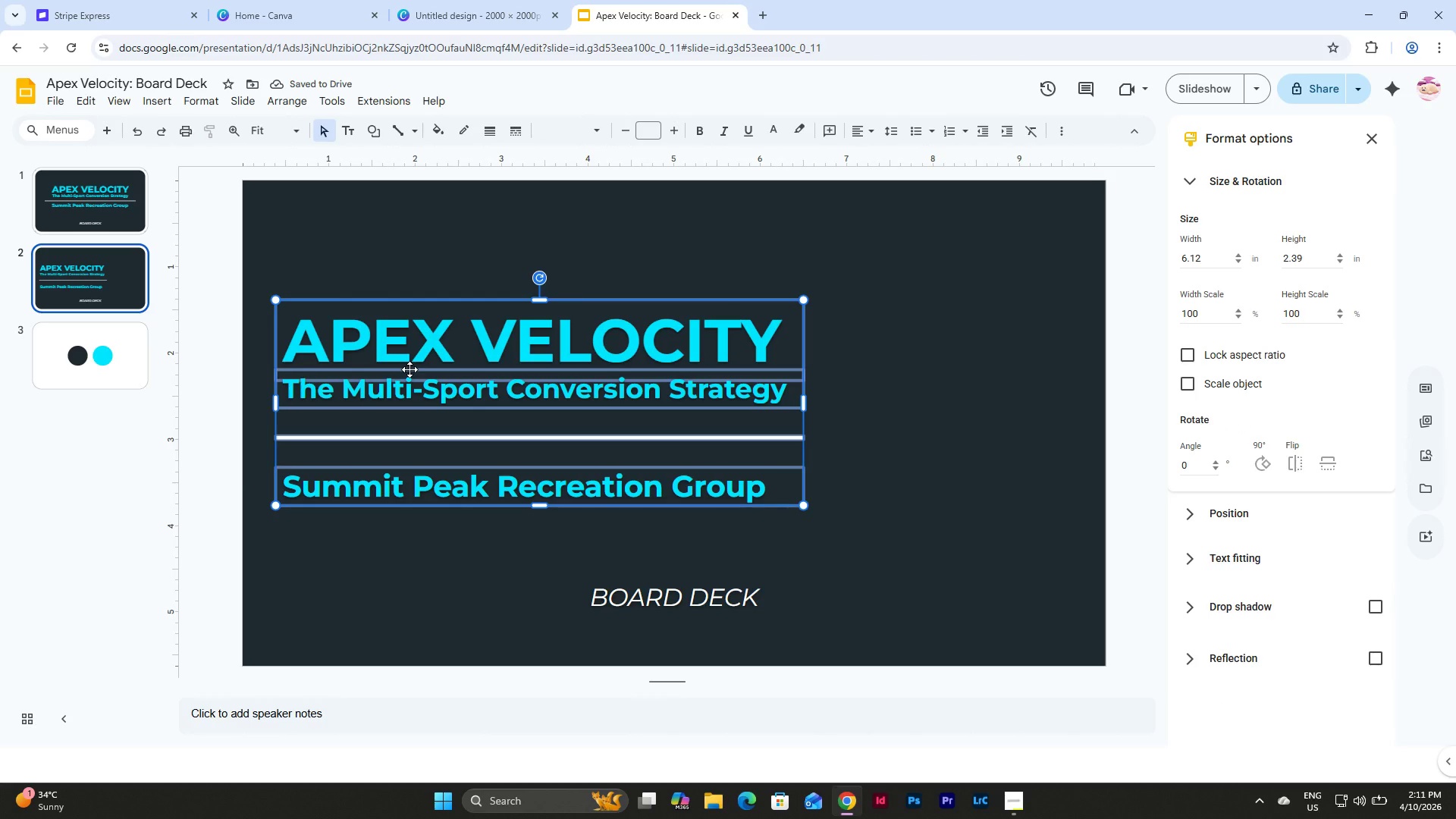 
left_click([640, 585])
 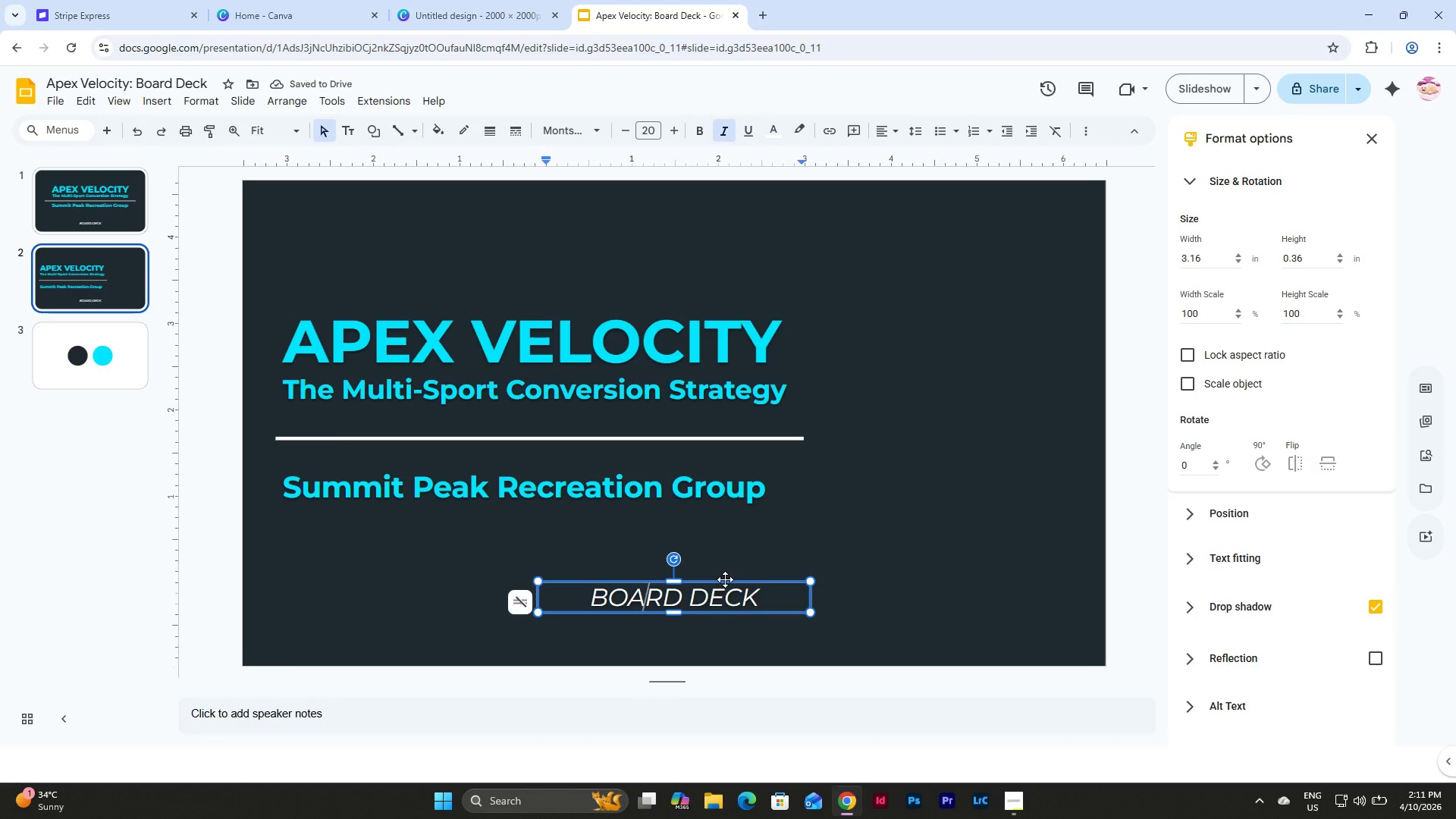 
left_click([725, 576])
 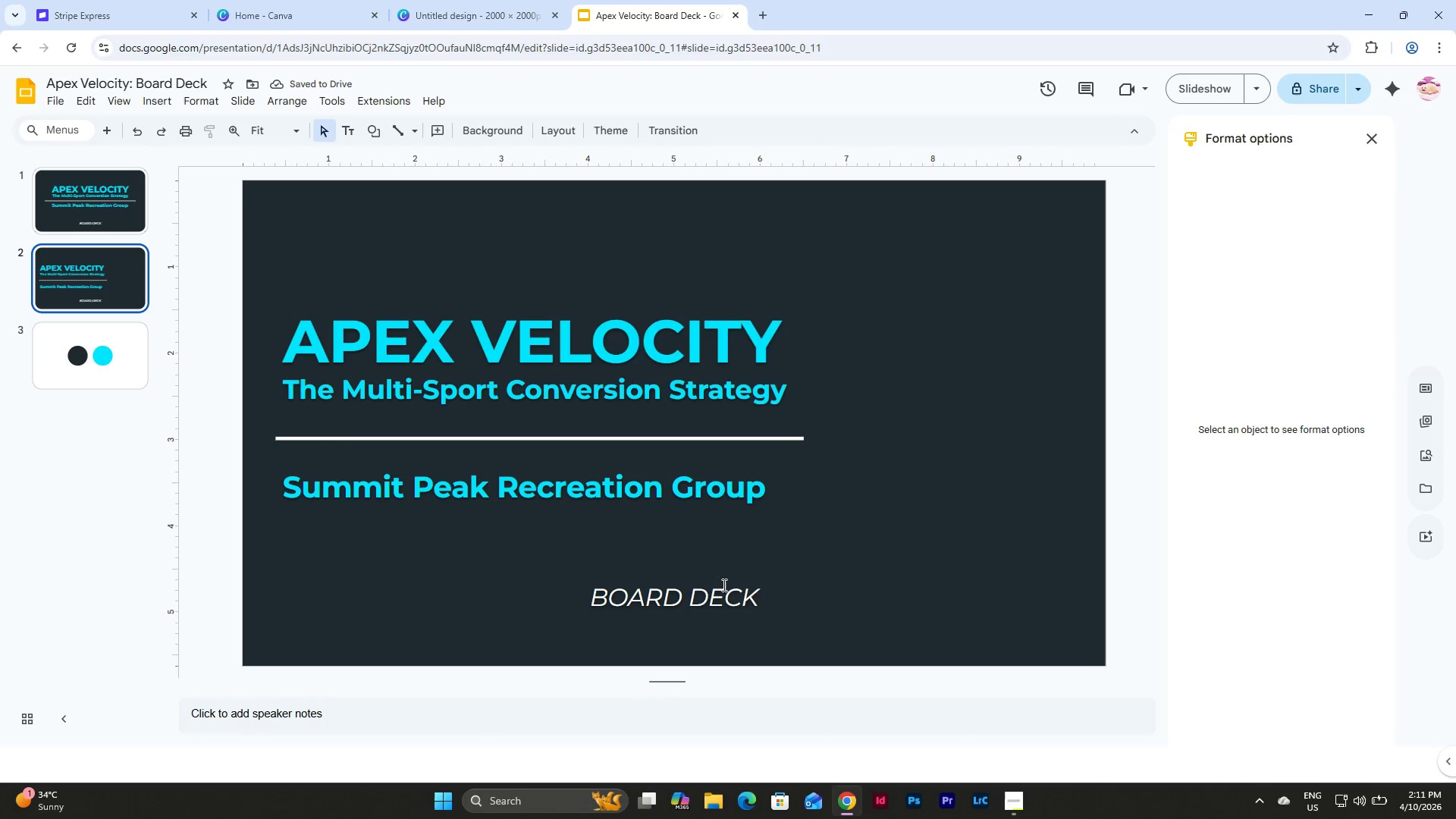 
left_click([723, 585])
 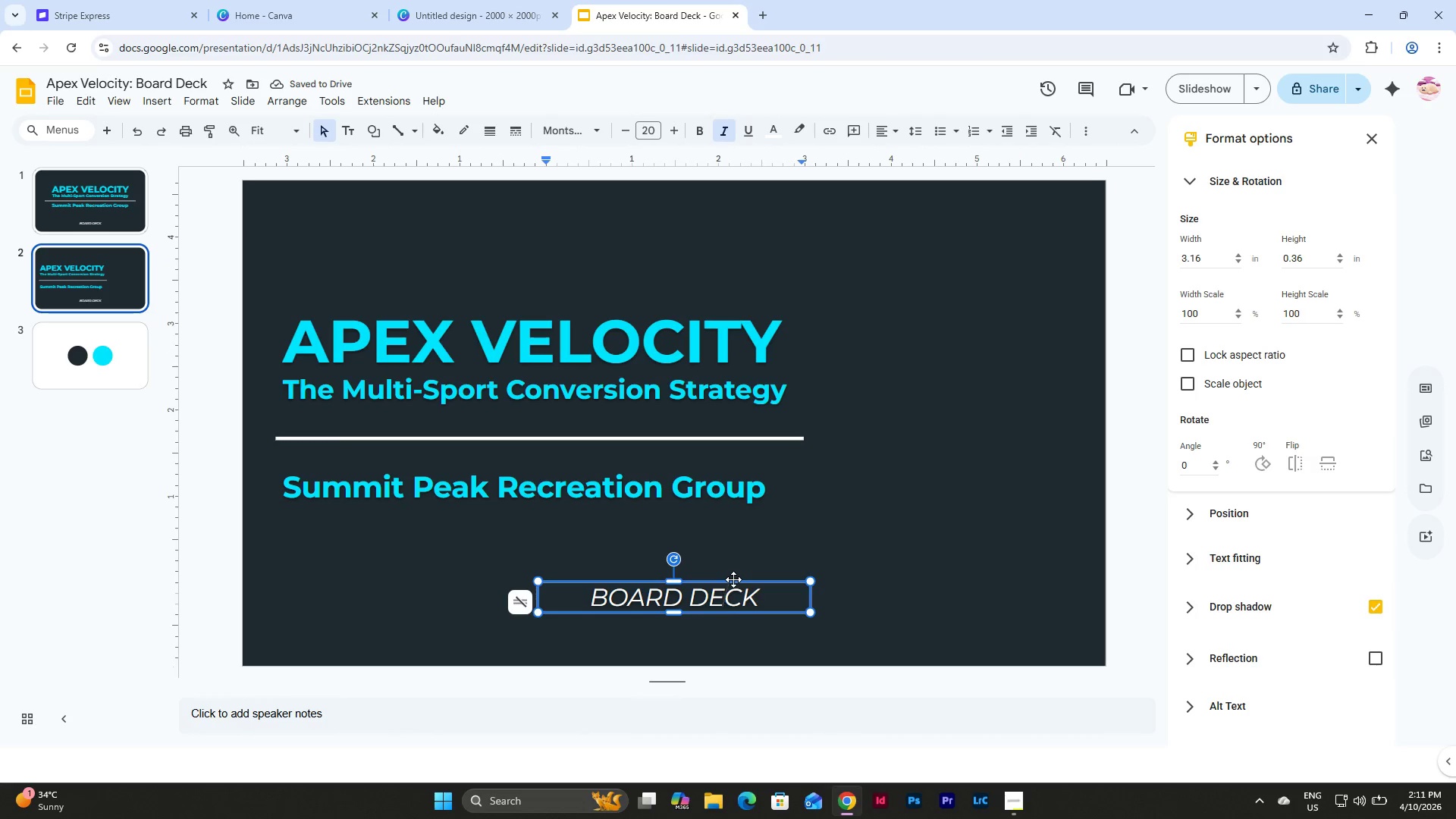 
left_click([733, 579])
 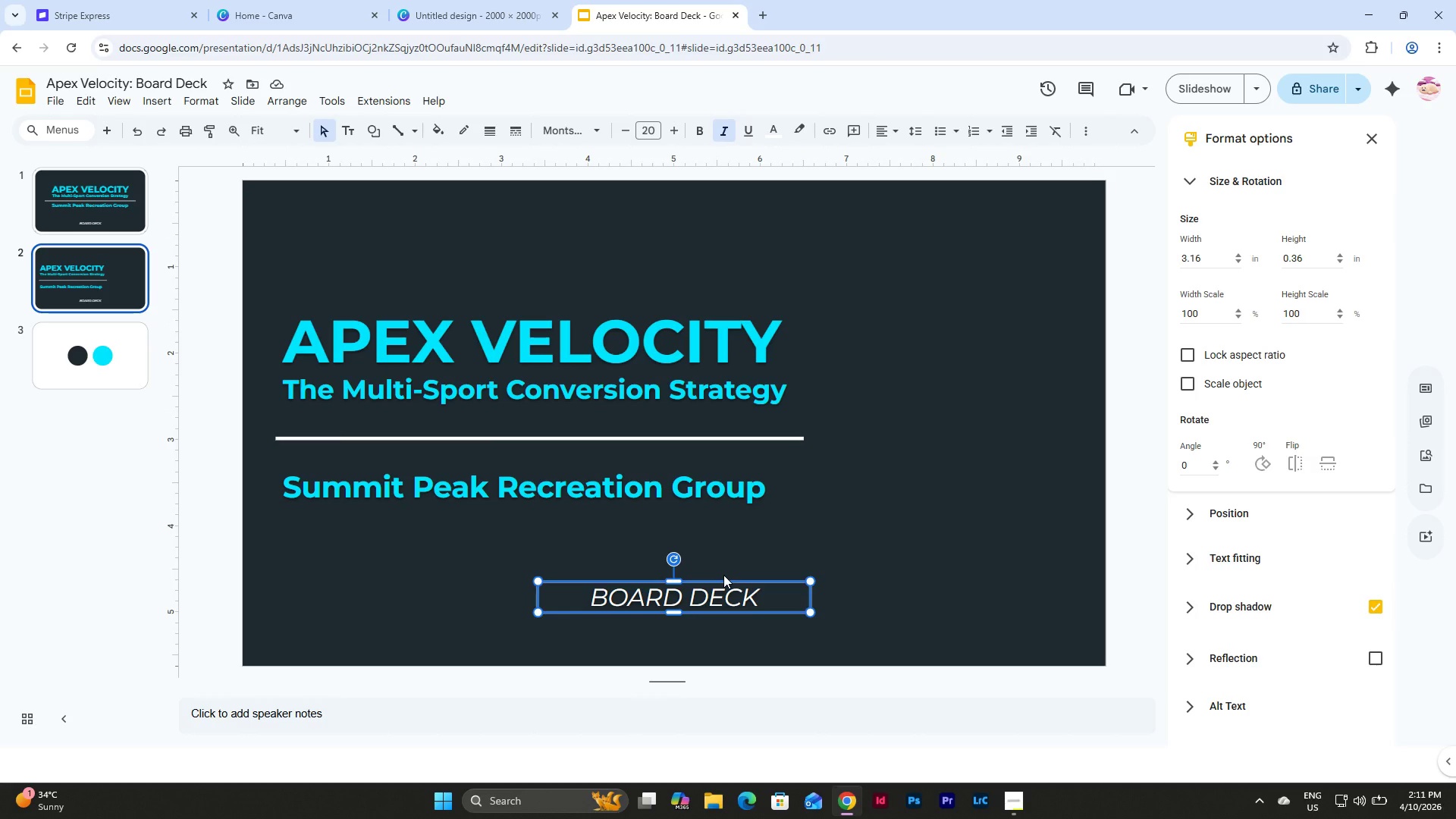 
left_click([684, 388])
 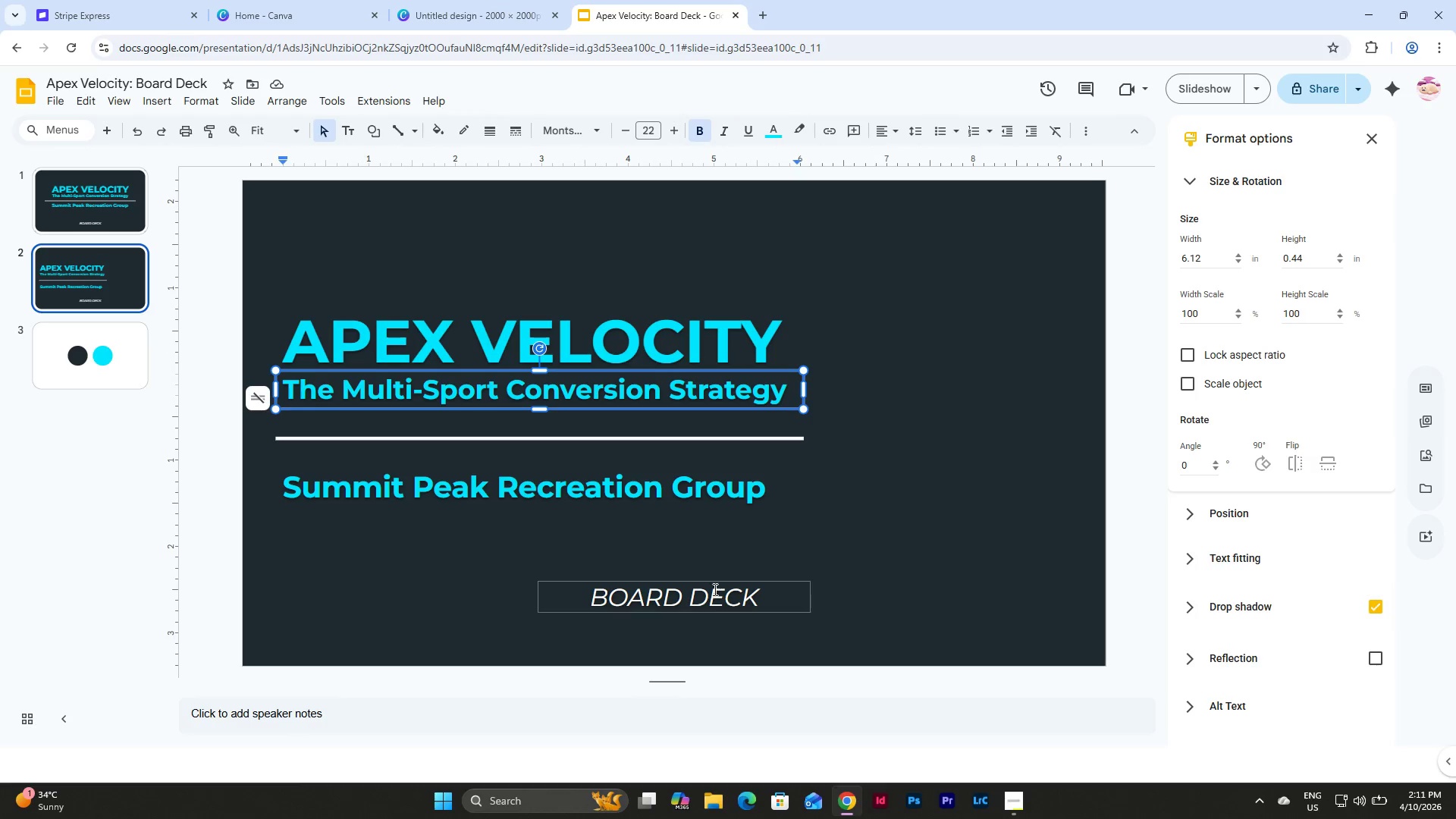 
left_click([712, 601])
 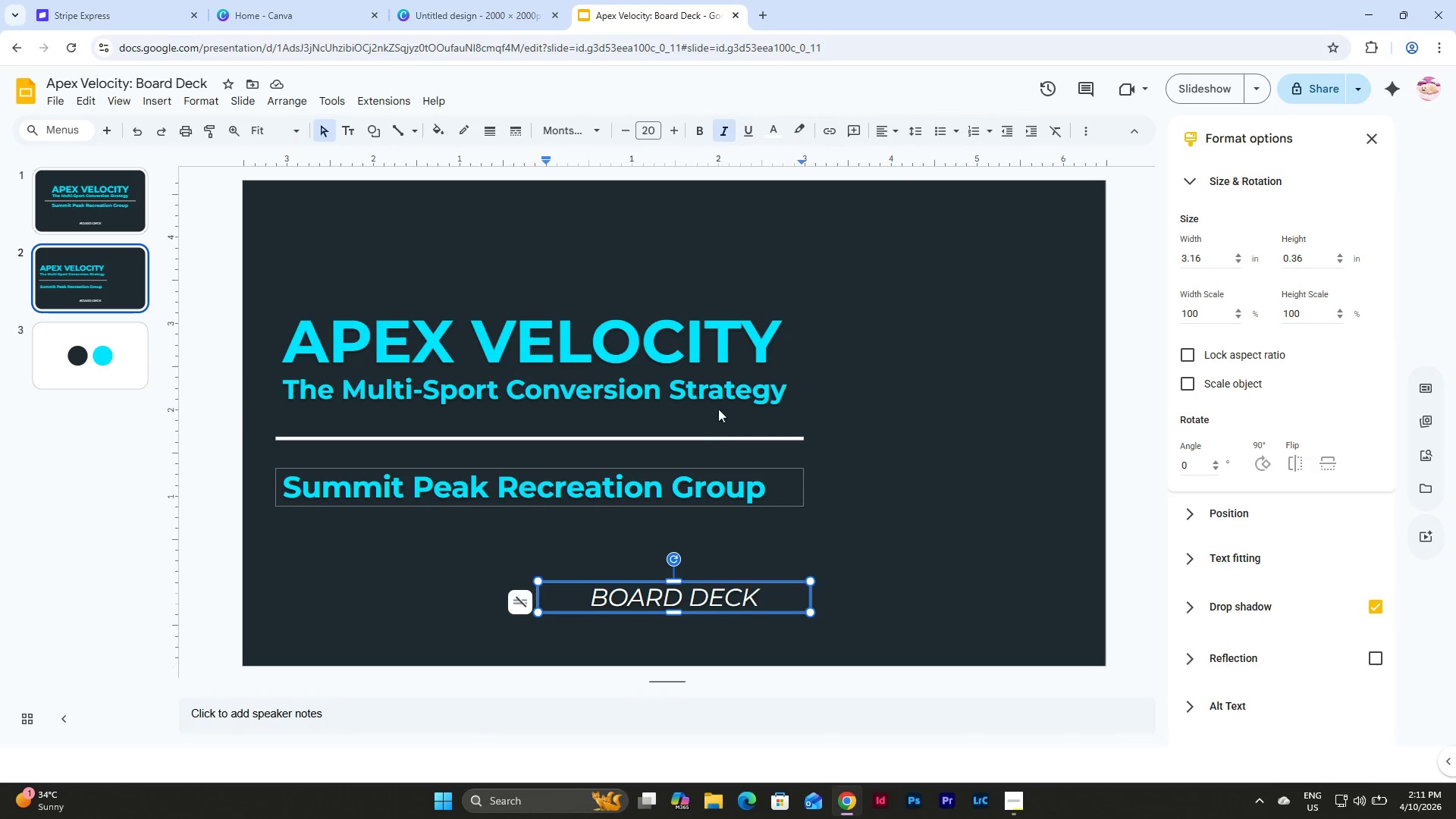 
left_click([719, 381])
 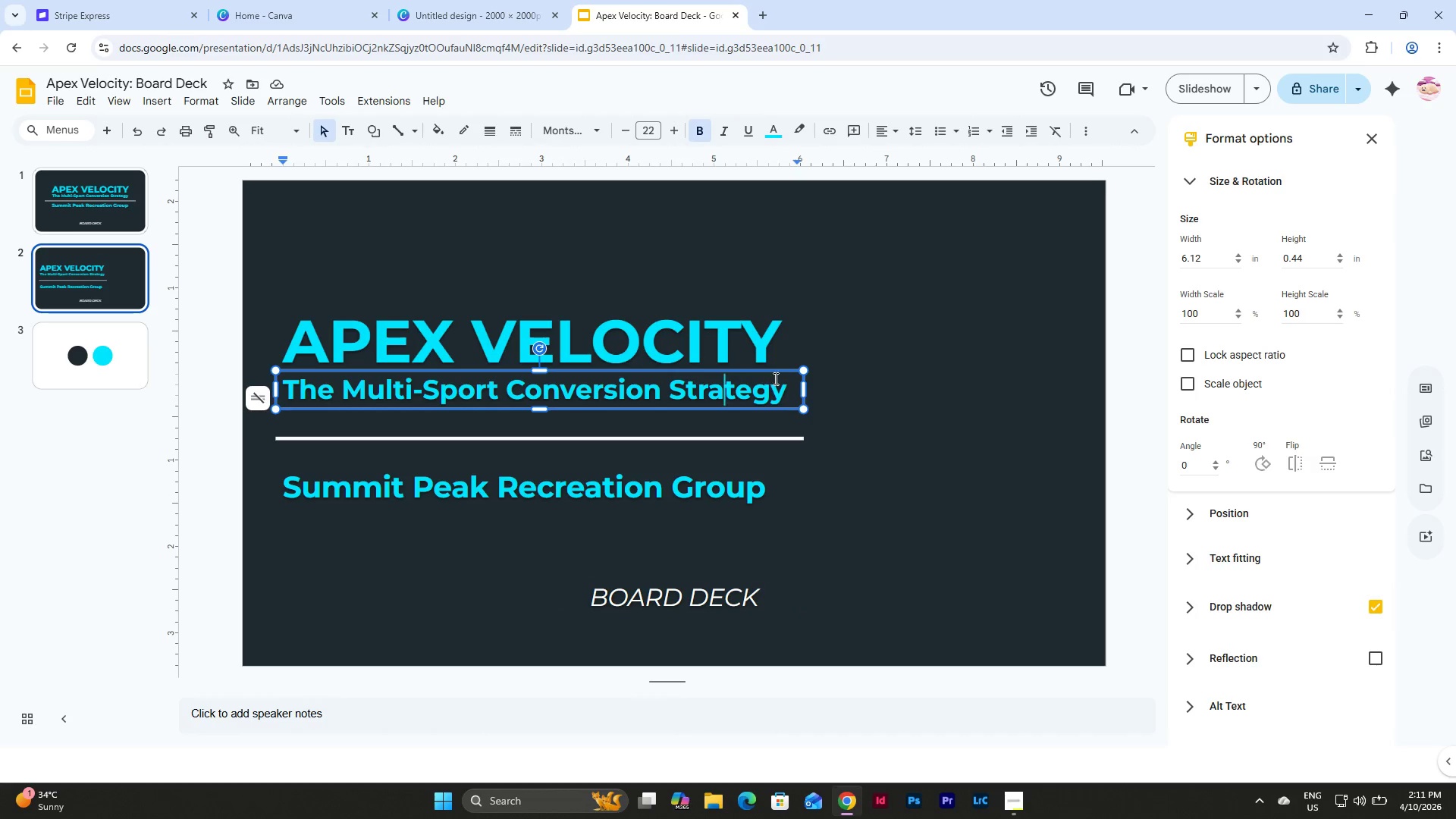 
left_click([777, 366])
 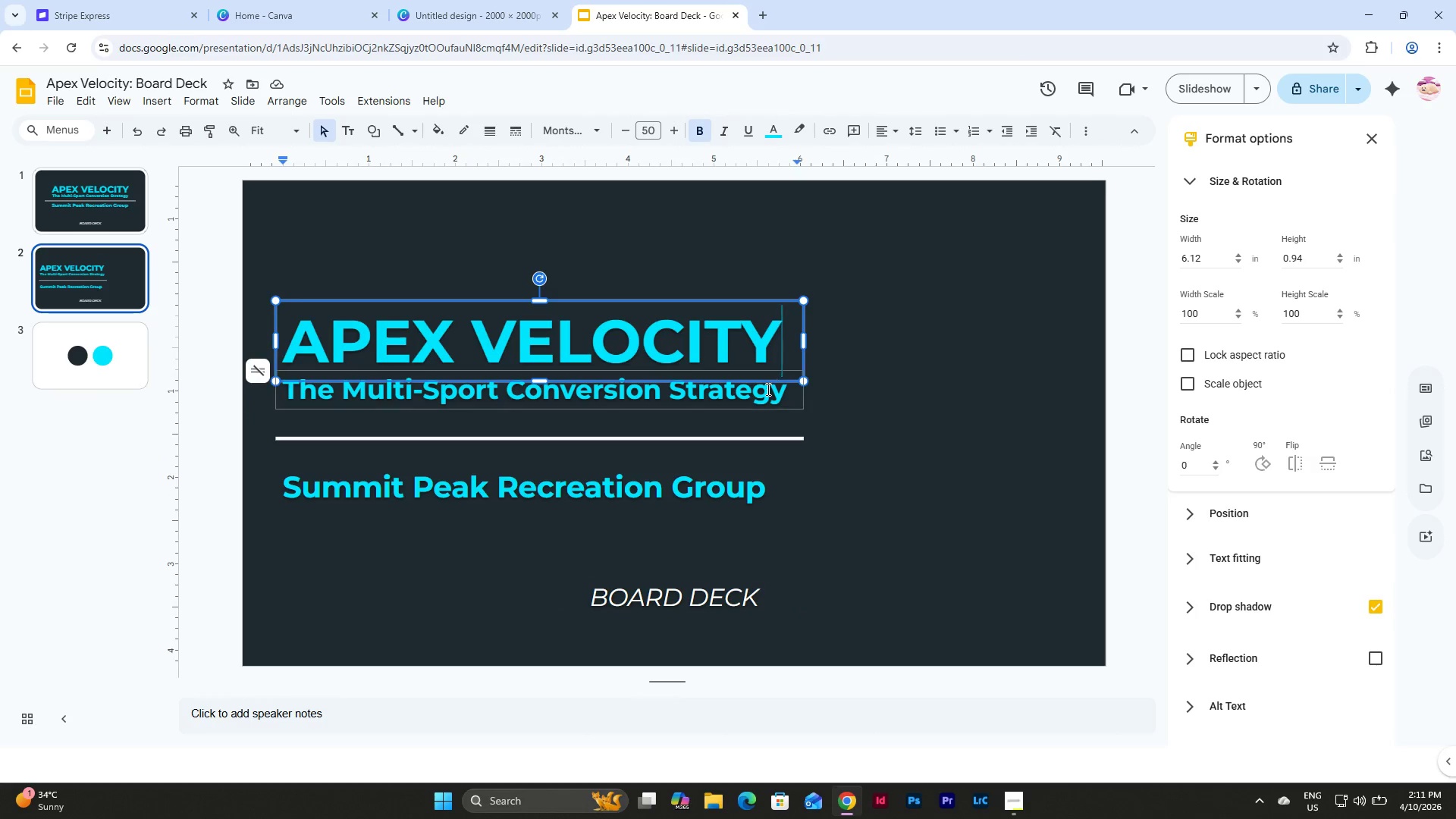 
left_click([767, 389])
 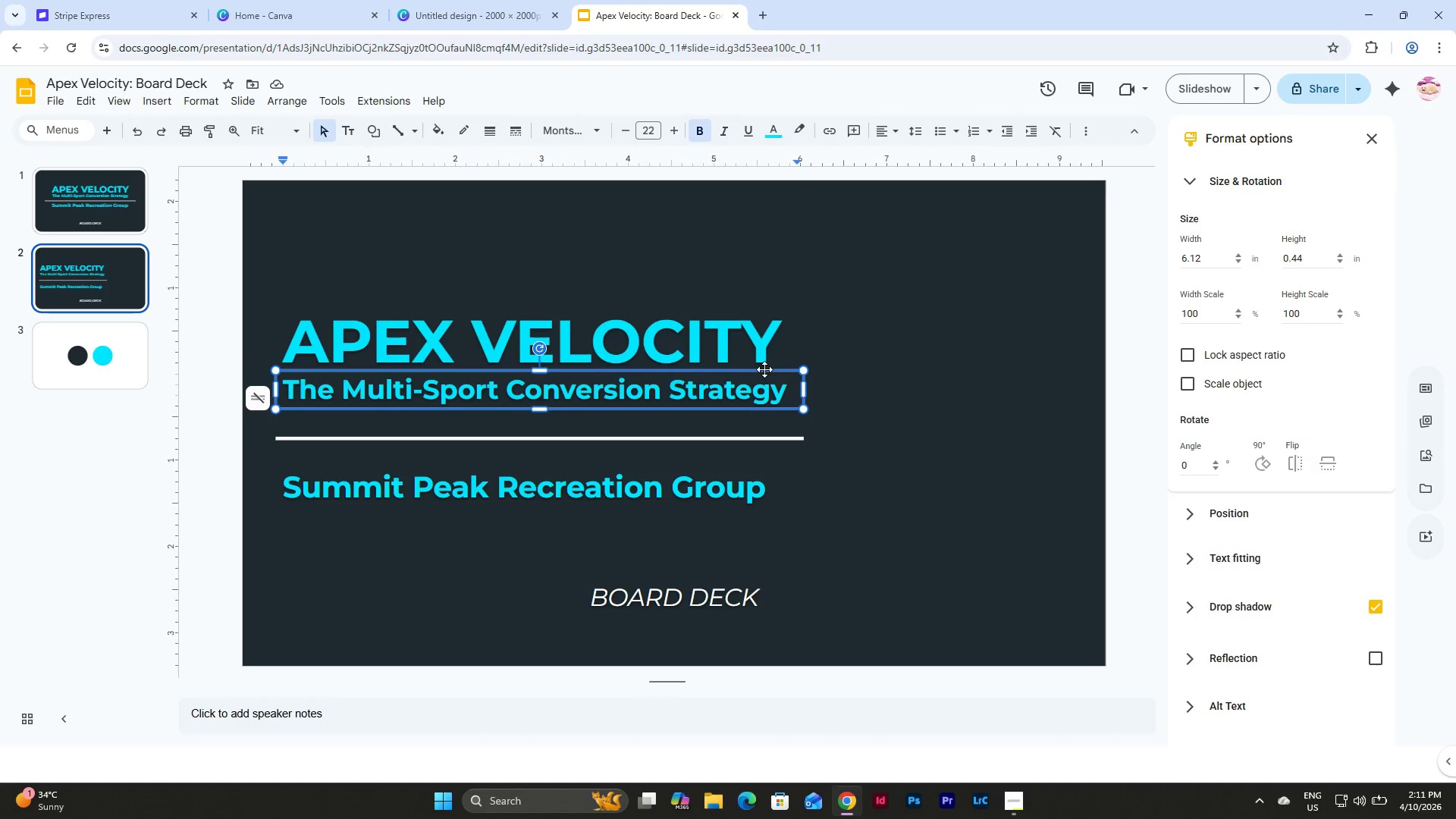 
left_click([764, 369])
 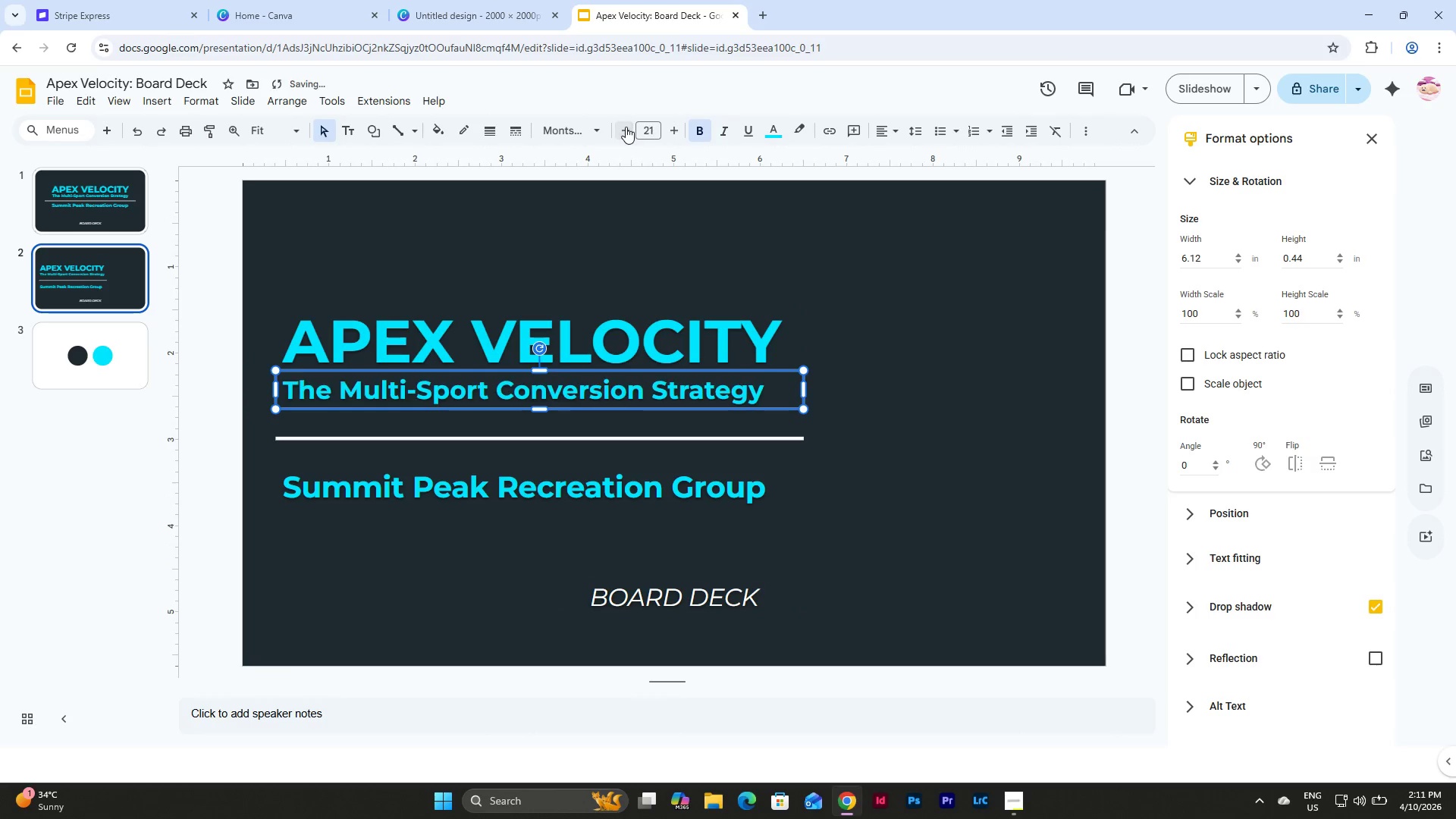 
double_click([626, 127])
 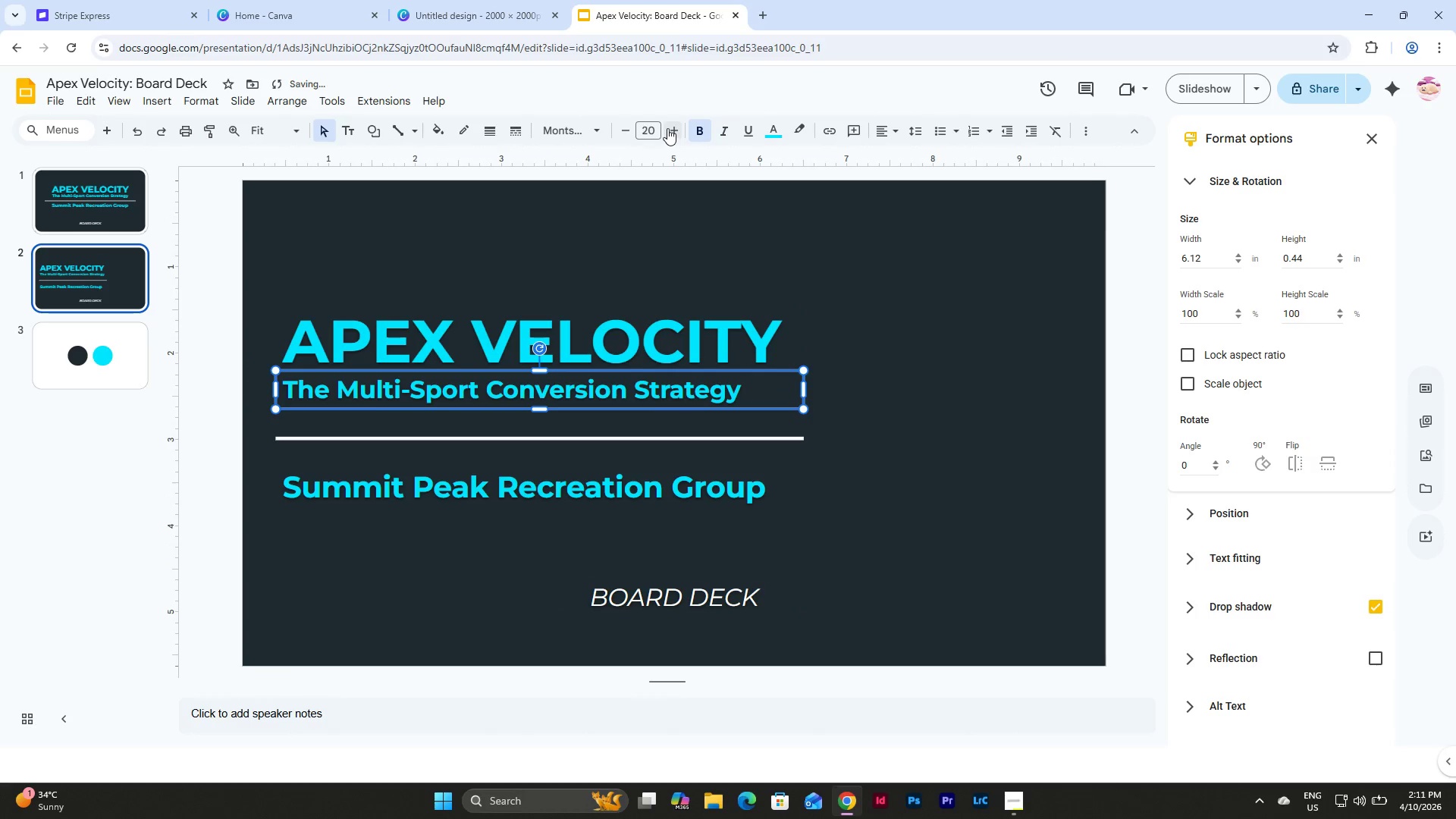 
double_click([667, 128])
 